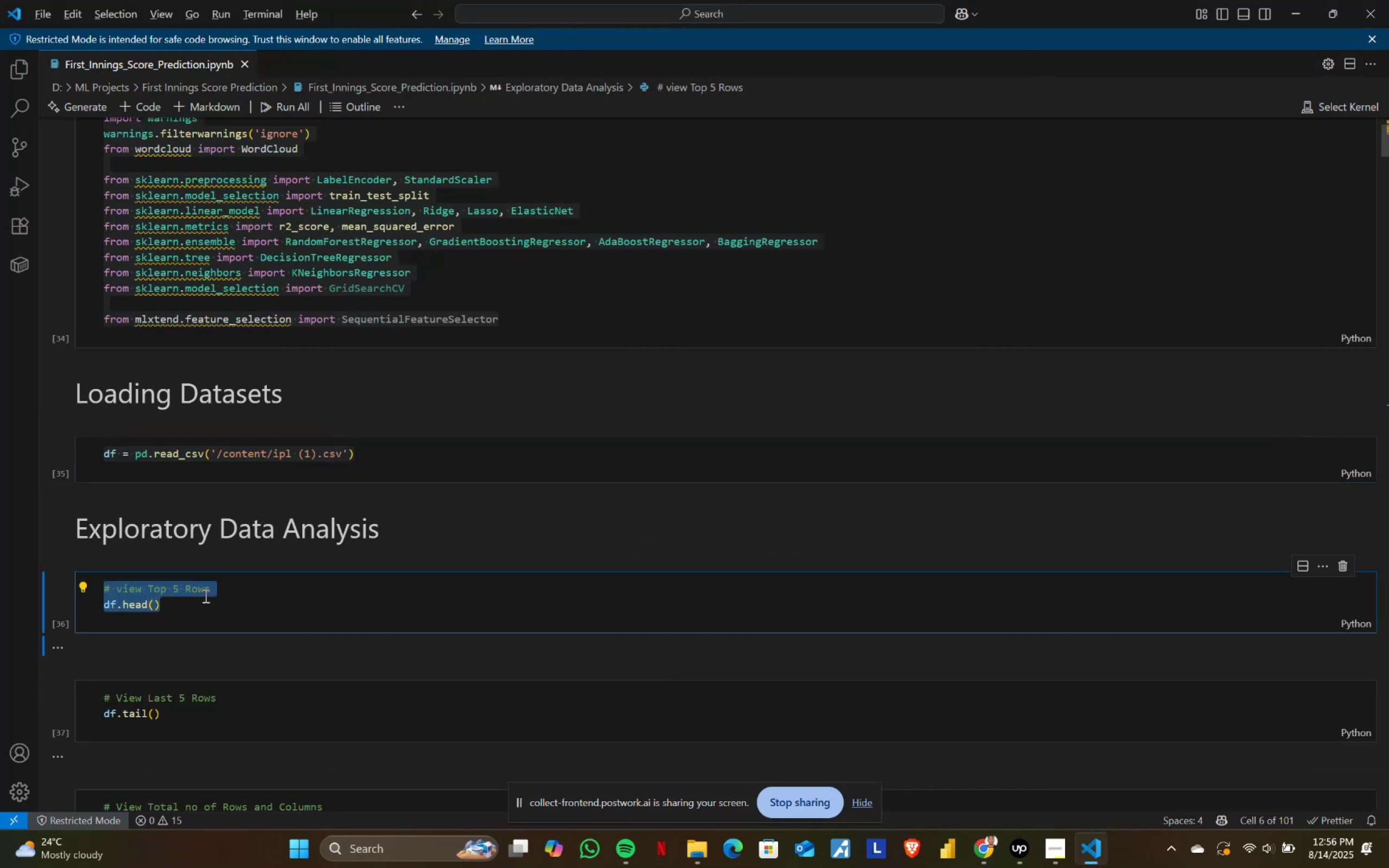 
key(Alt+Tab)
 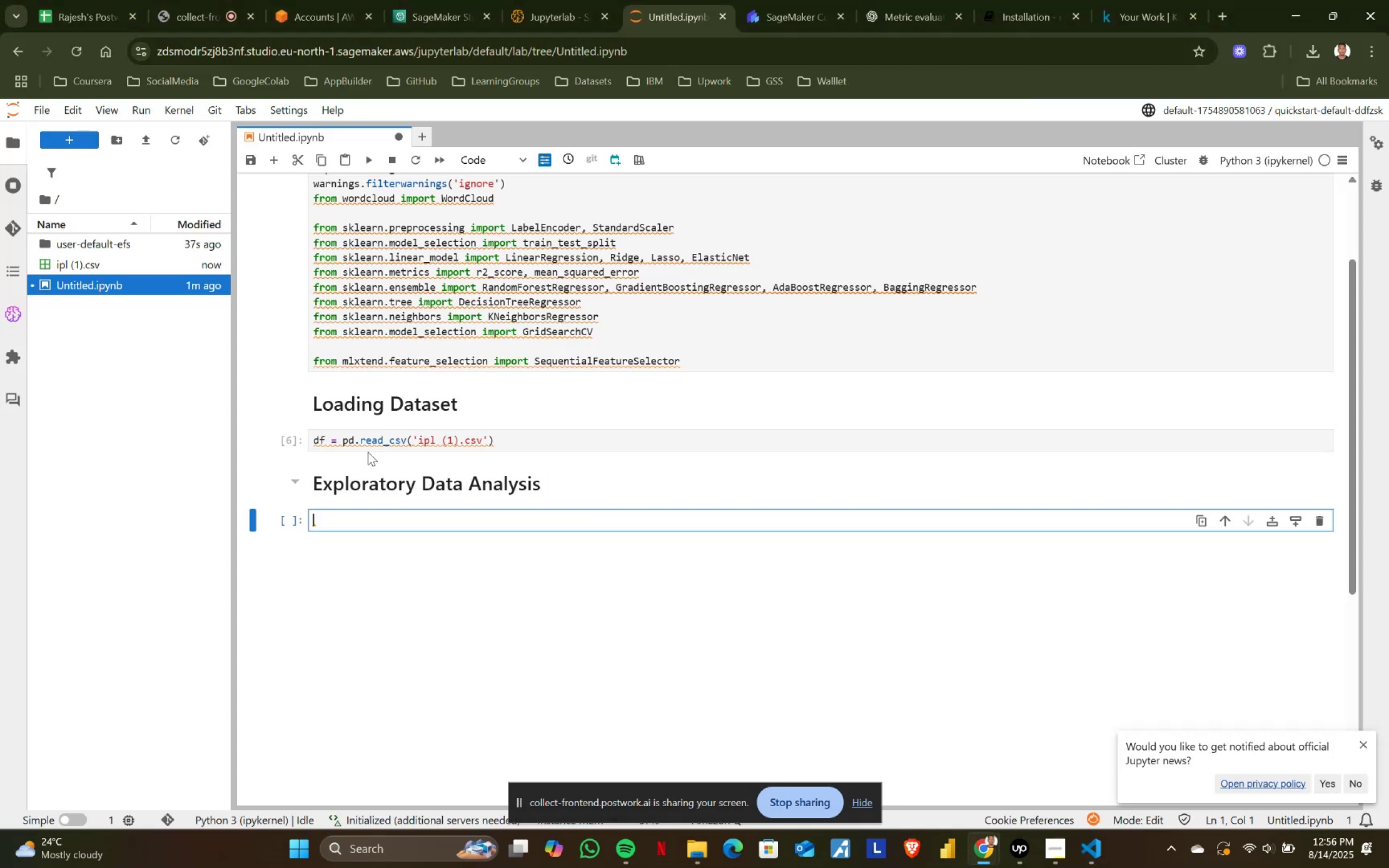 
key(Control+ControlLeft)
 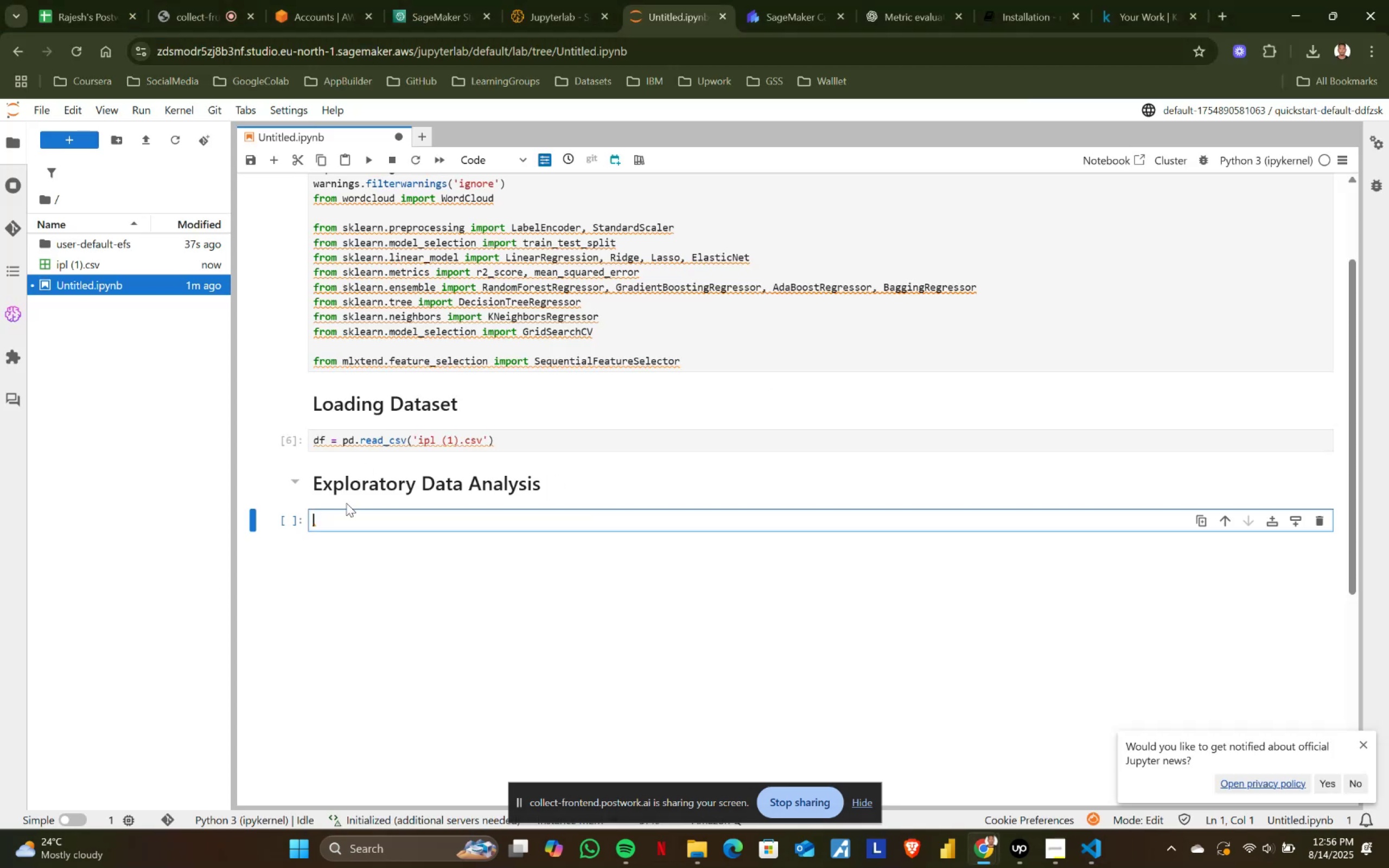 
key(Control+V)
 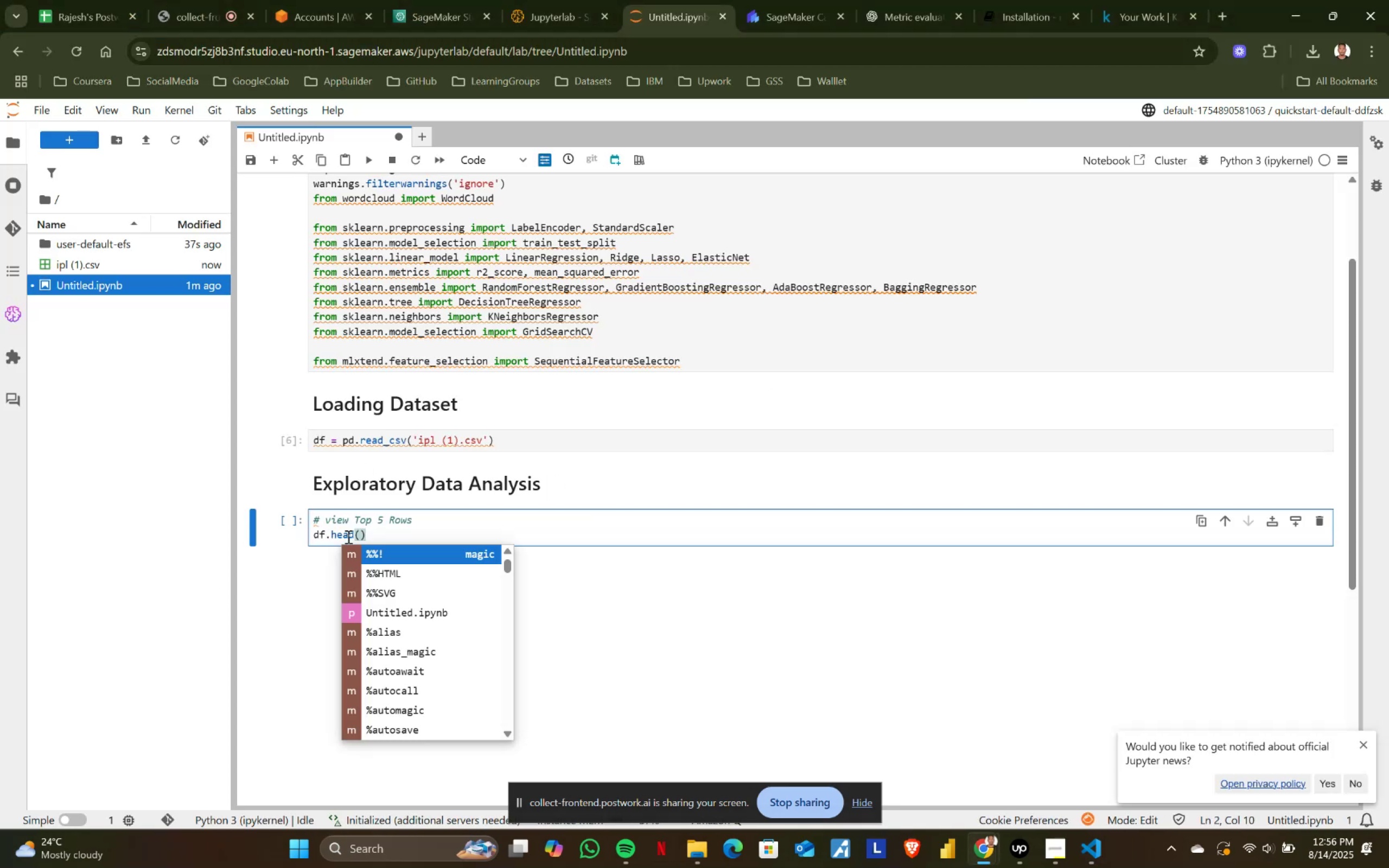 
key(Shift+ShiftRight)
 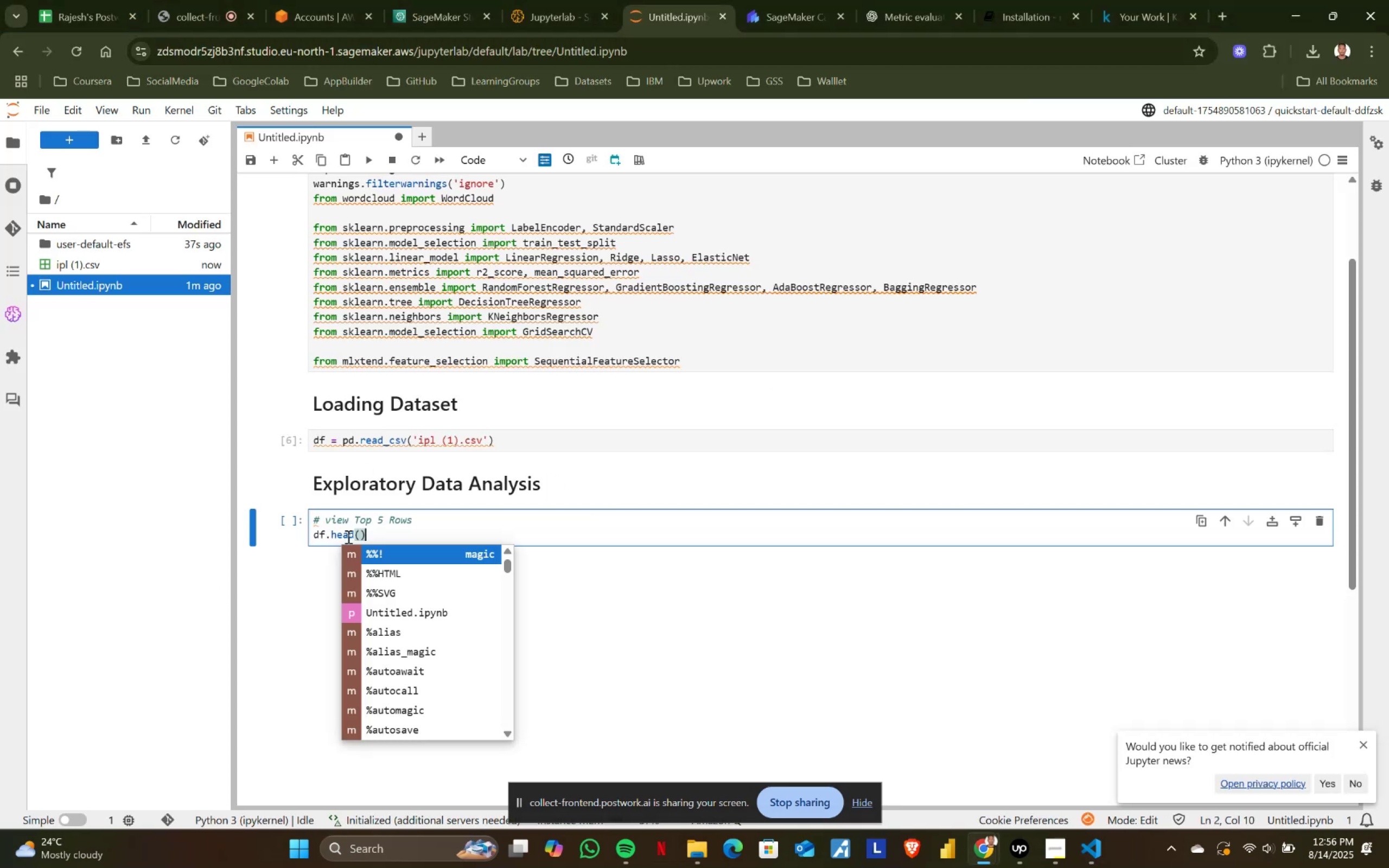 
key(Shift+Enter)
 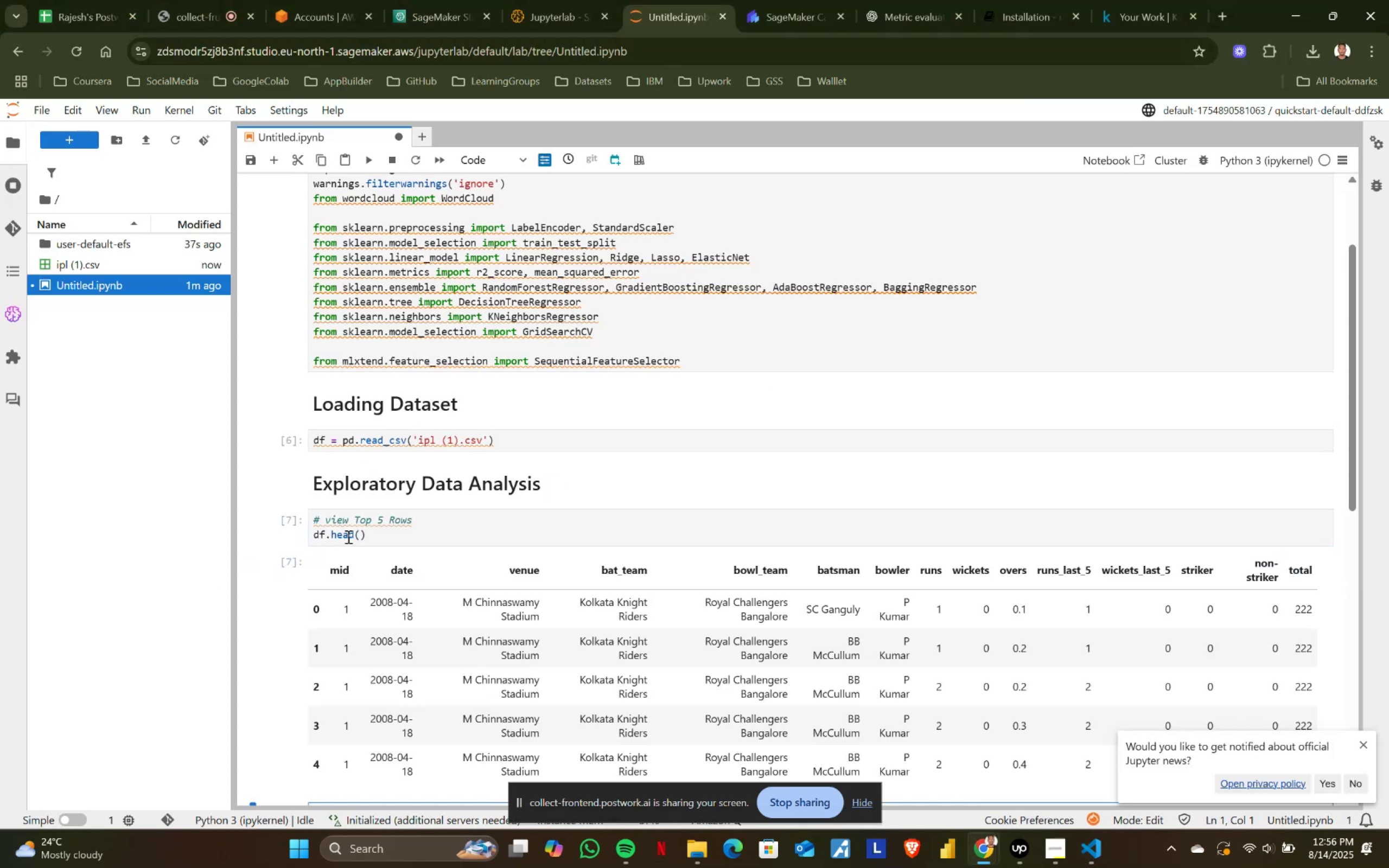 
scroll: coordinate [588, 409], scroll_direction: down, amount: 3.0
 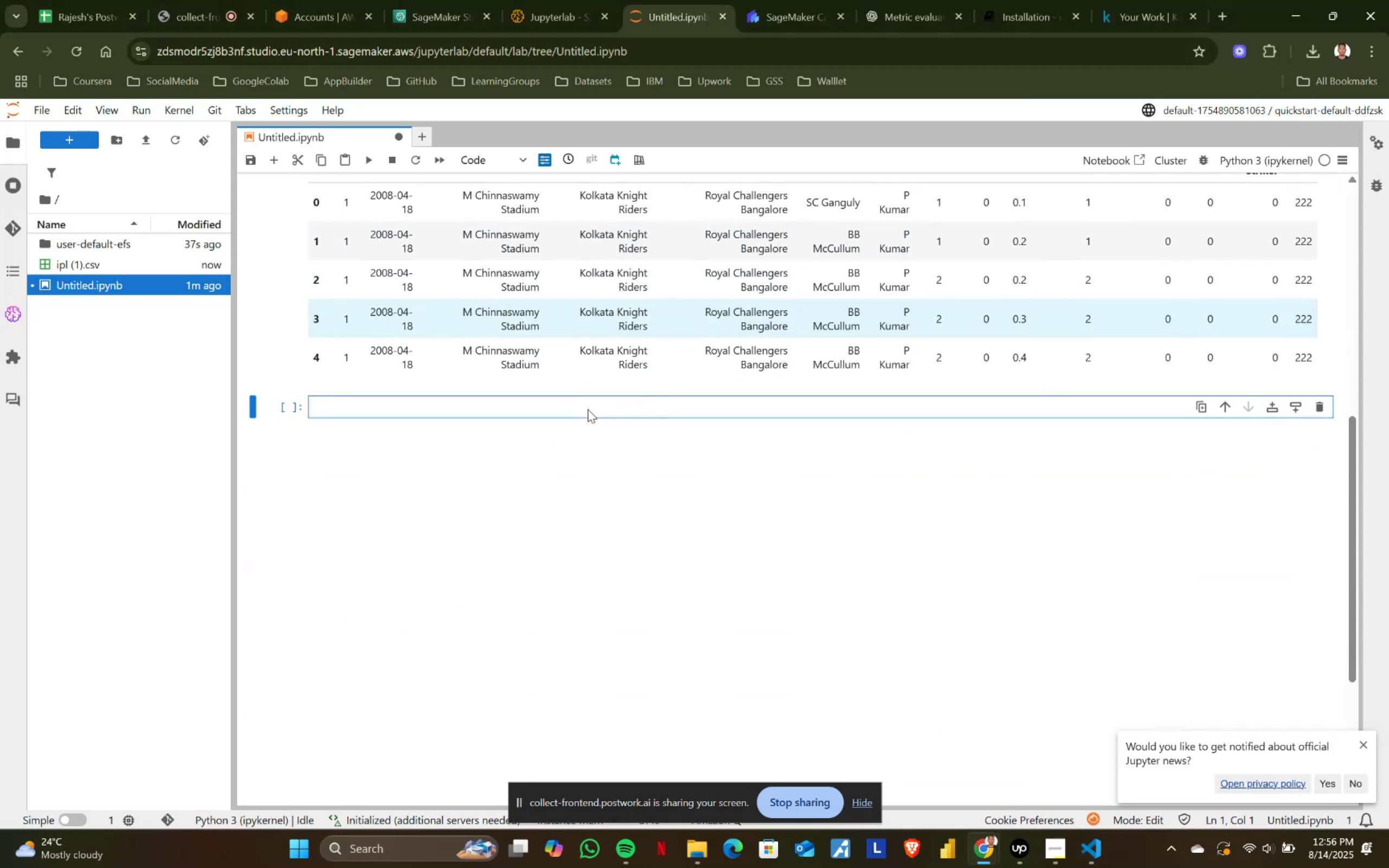 
key(Alt+AltLeft)
 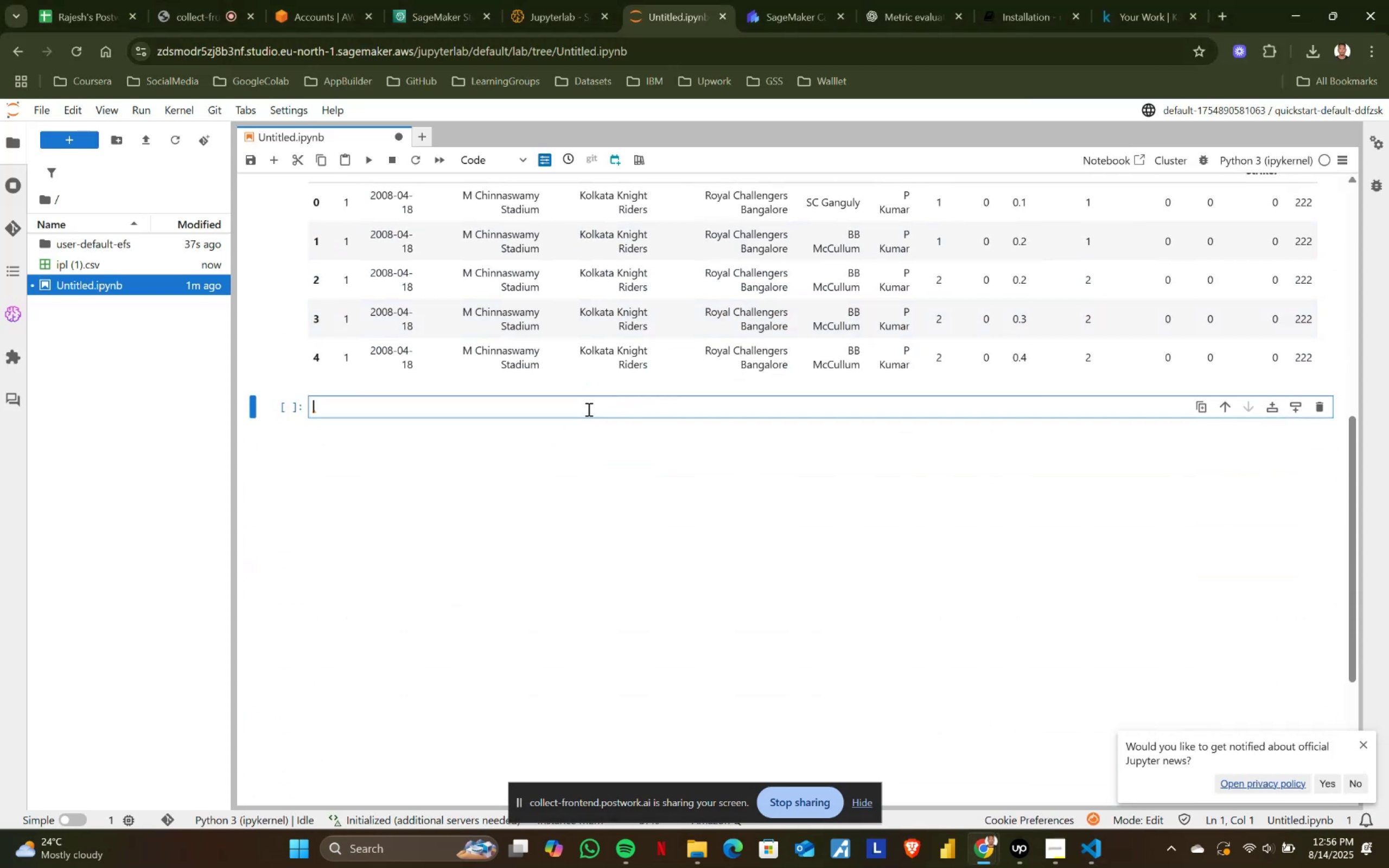 
key(Alt+Tab)
 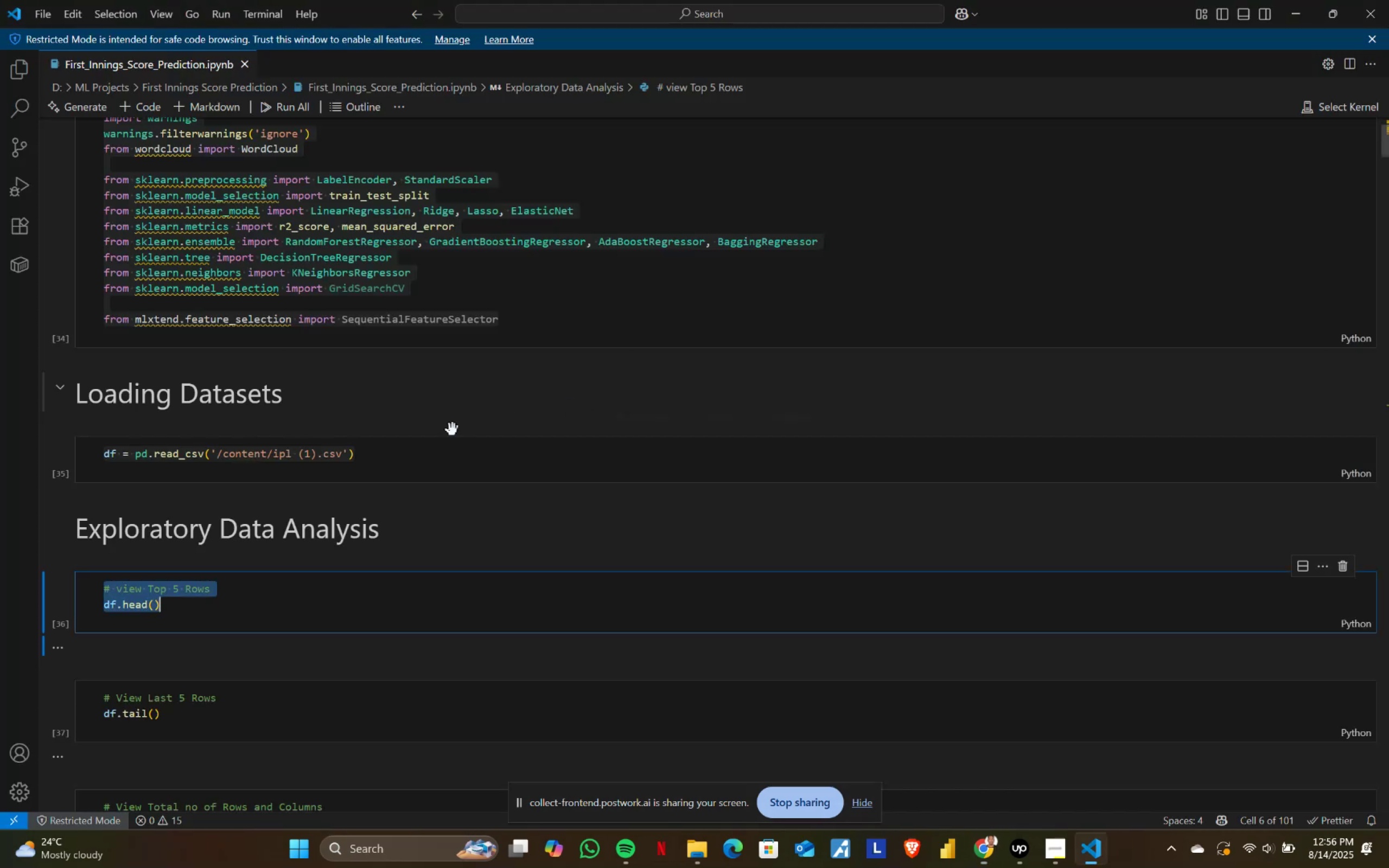 
scroll: coordinate [292, 505], scroll_direction: down, amount: 4.0
 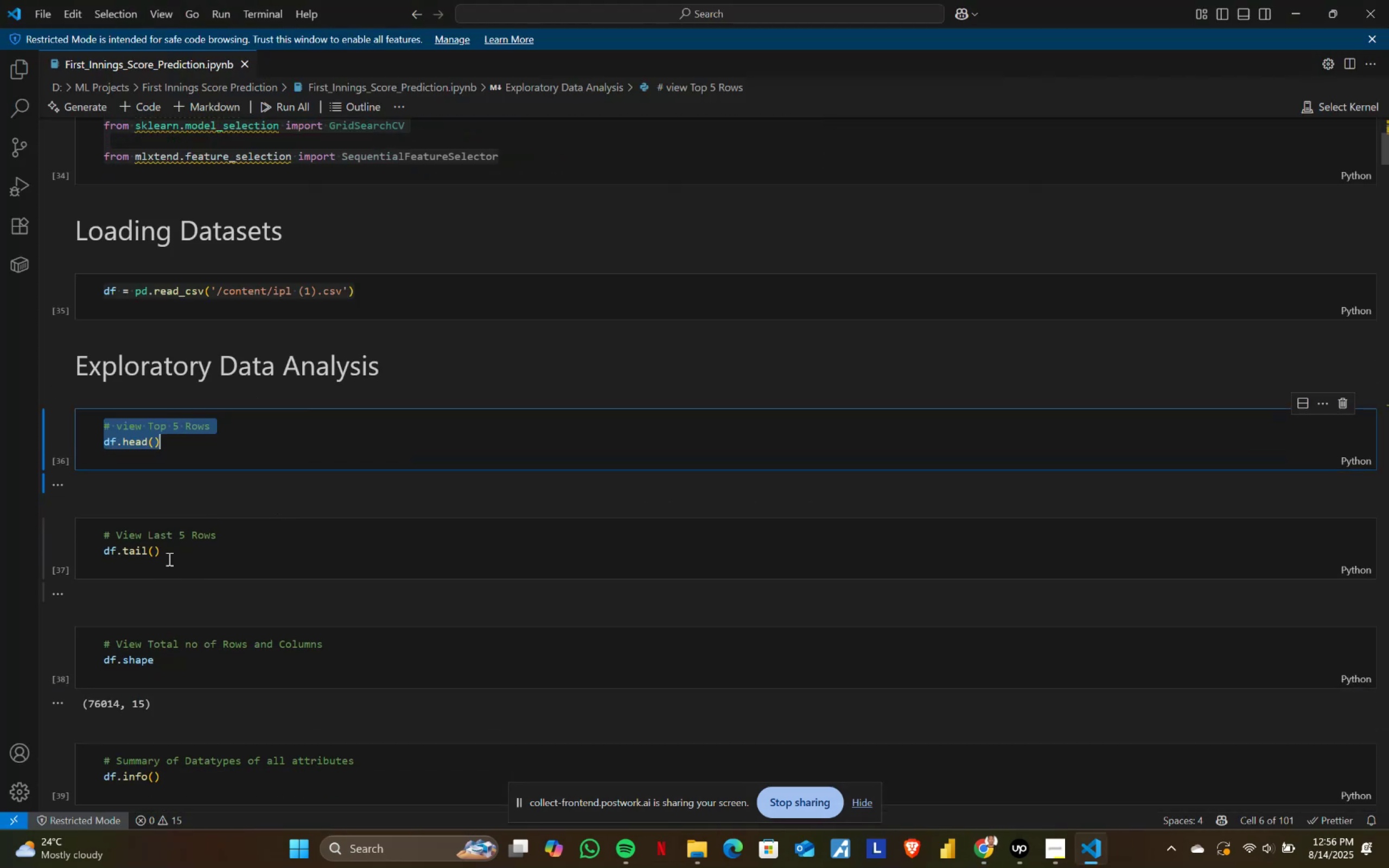 
left_click([184, 553])
 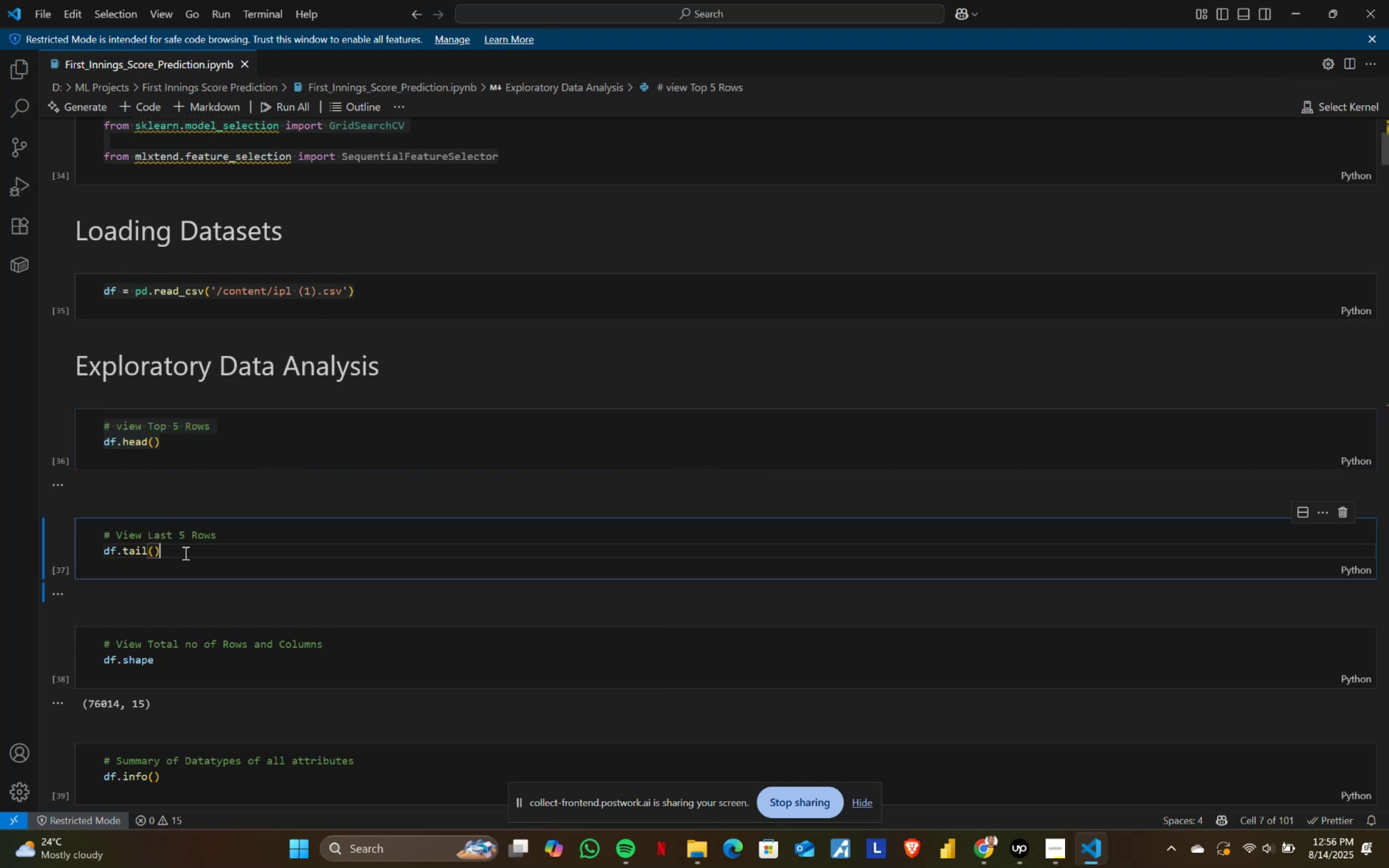 
key(Control+ControlLeft)
 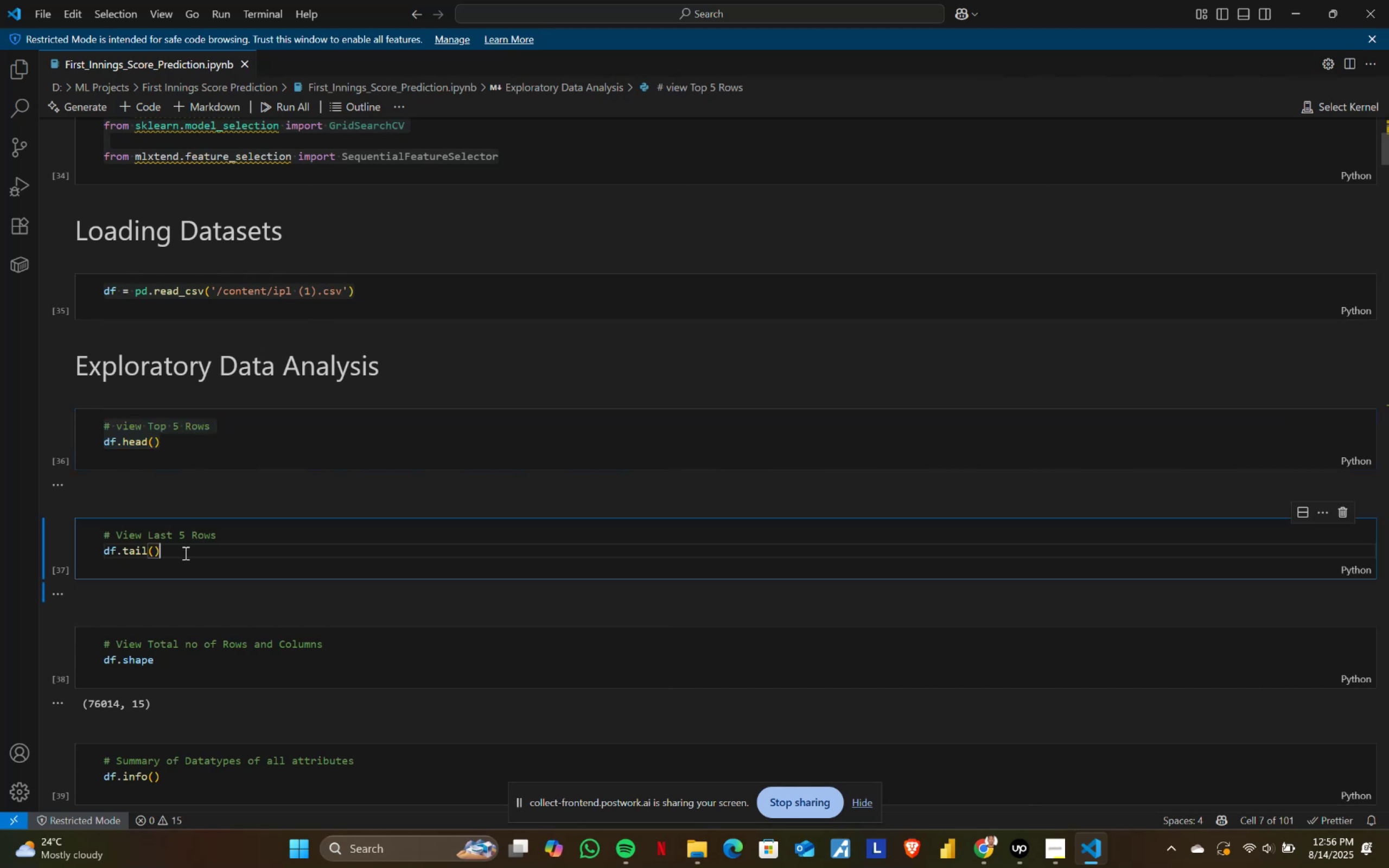 
key(Control+A)
 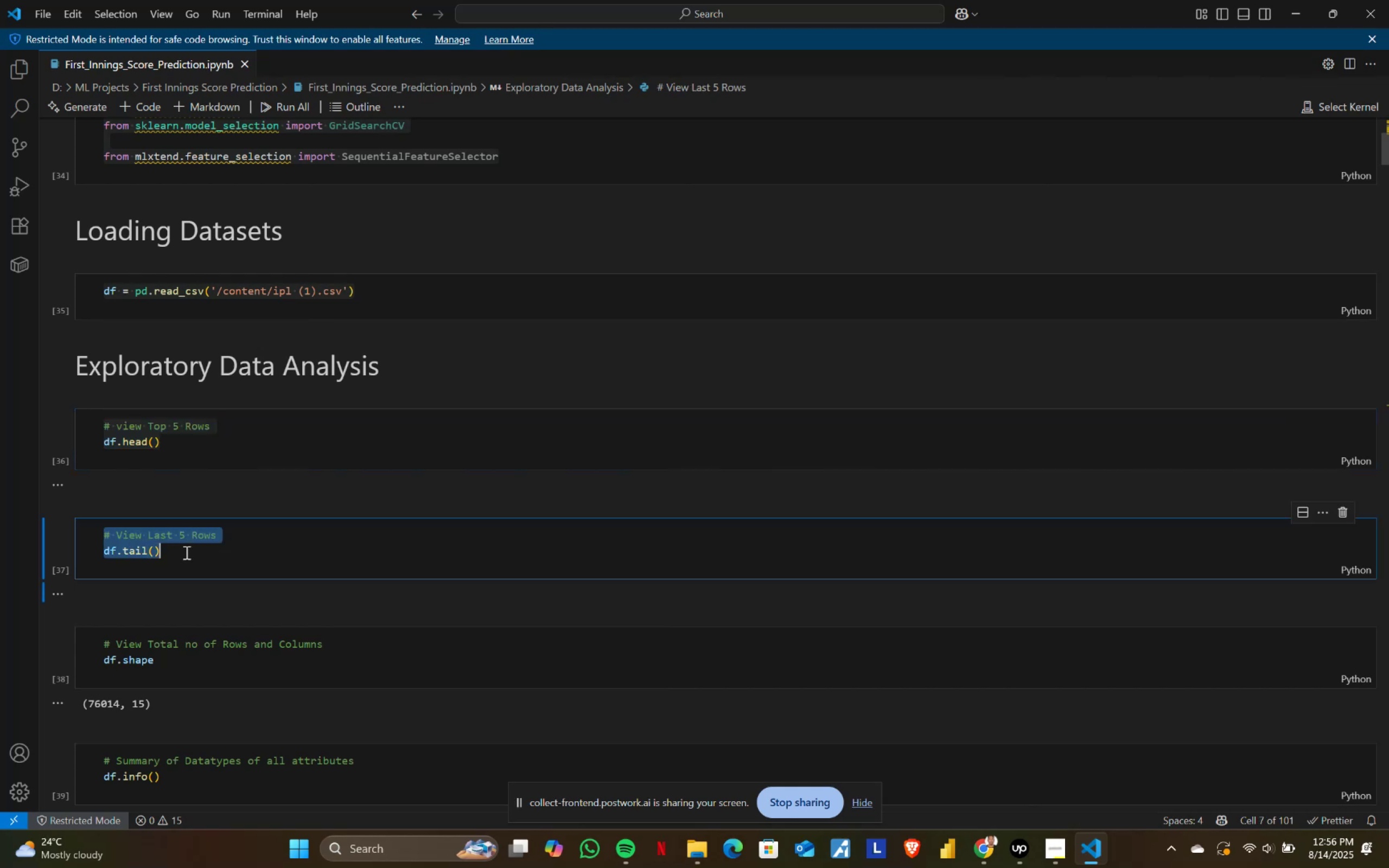 
key(Control+ControlLeft)
 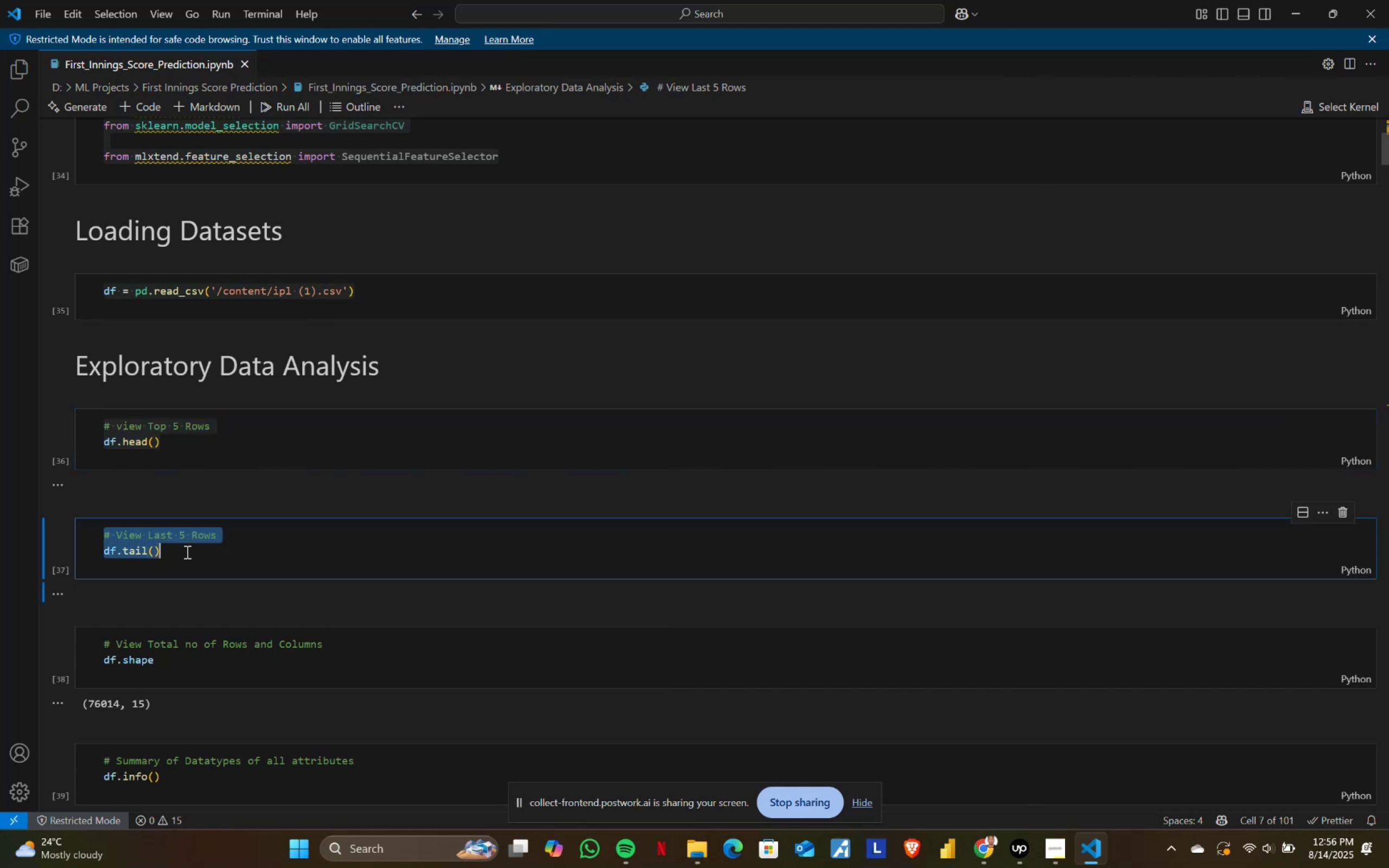 
key(Control+C)
 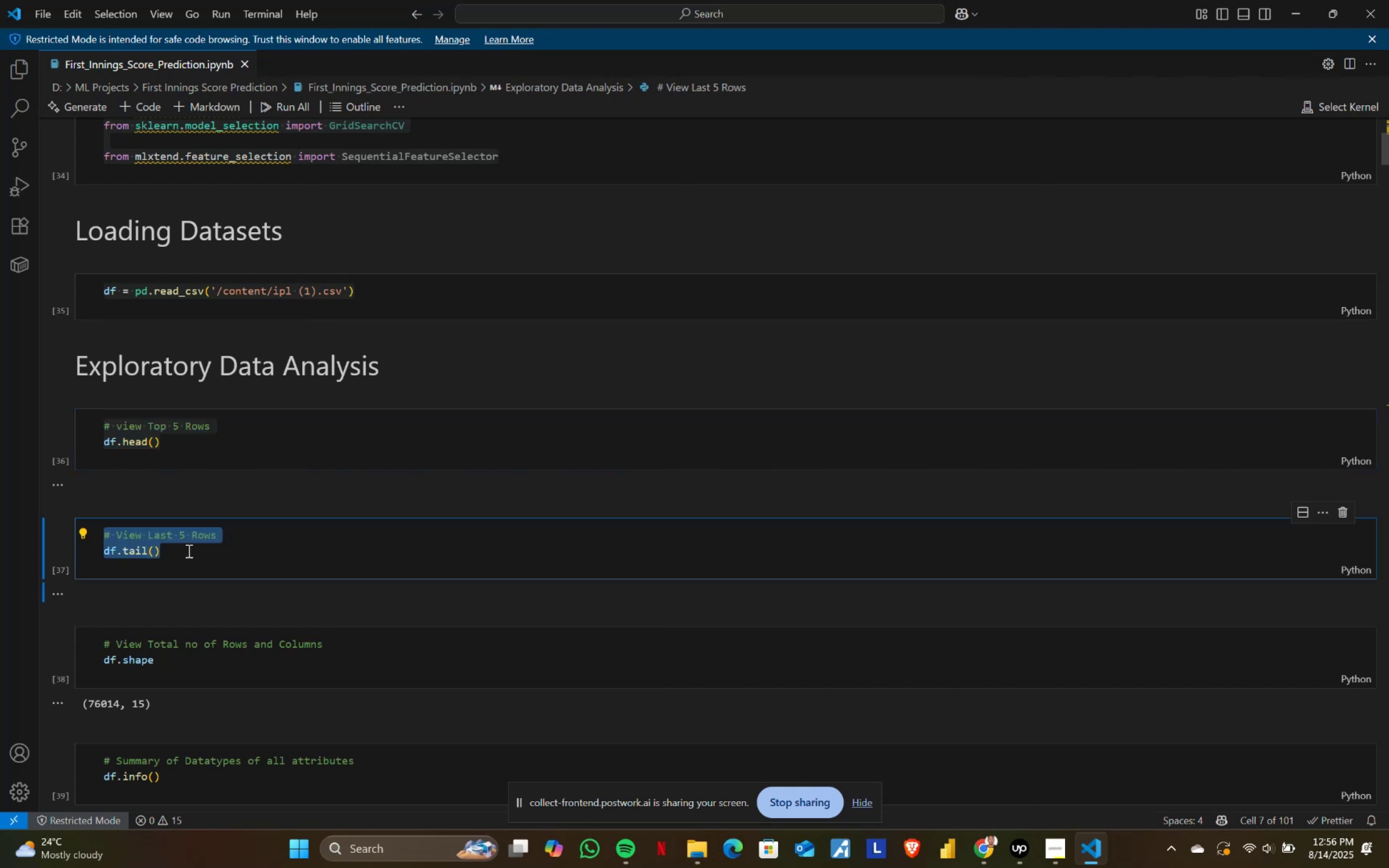 
key(Alt+AltLeft)
 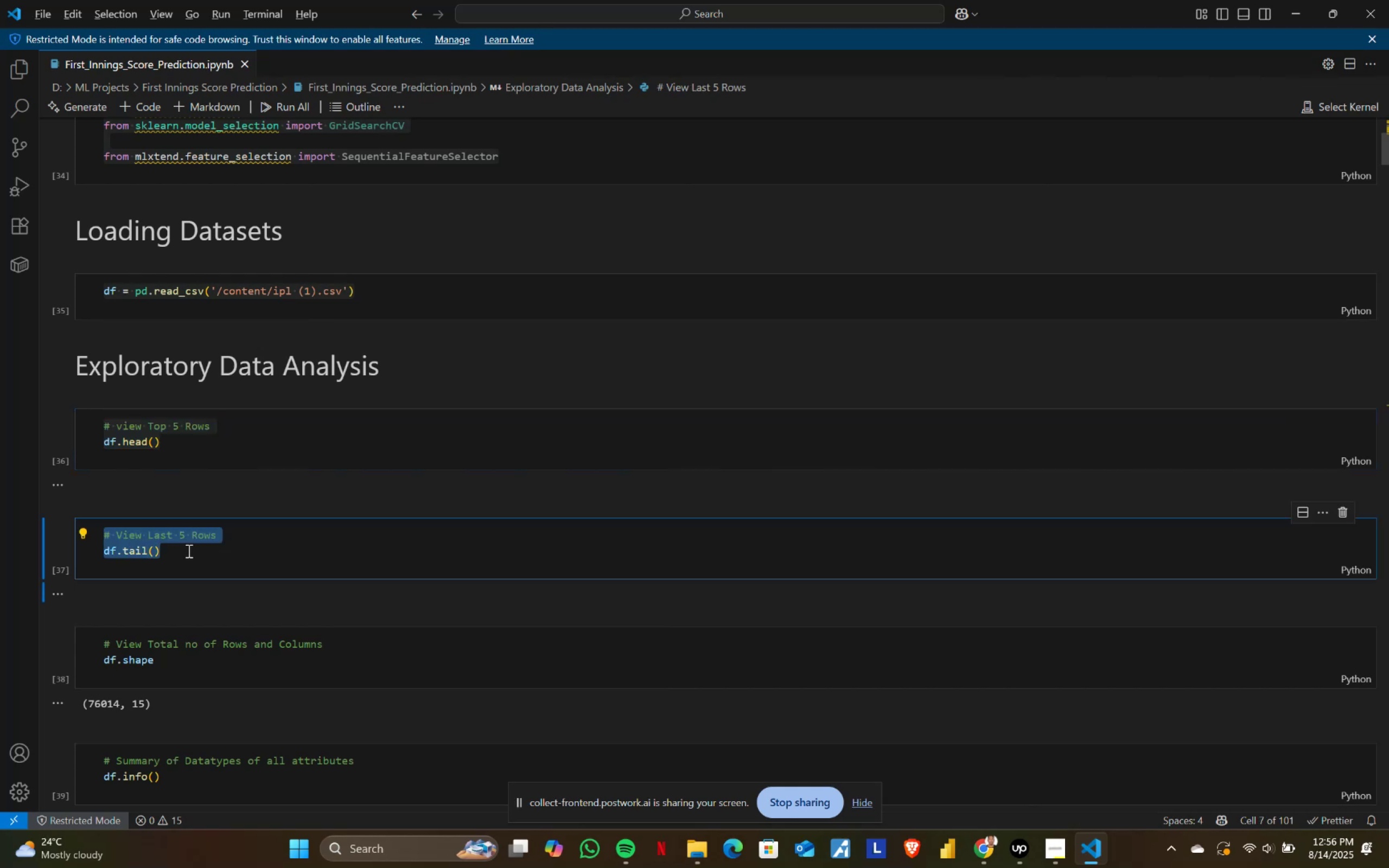 
key(Alt+Tab)
 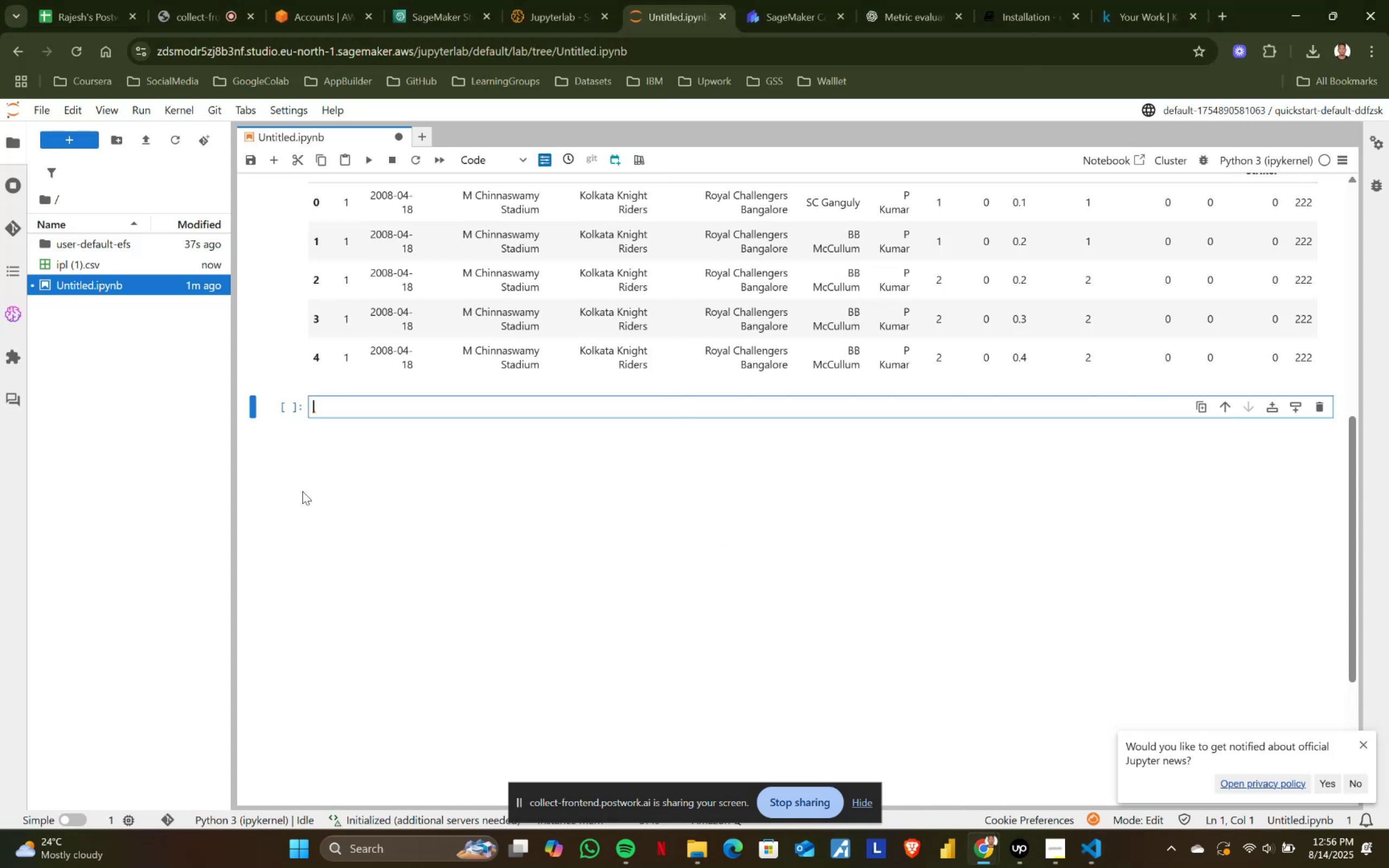 
key(Control+ControlLeft)
 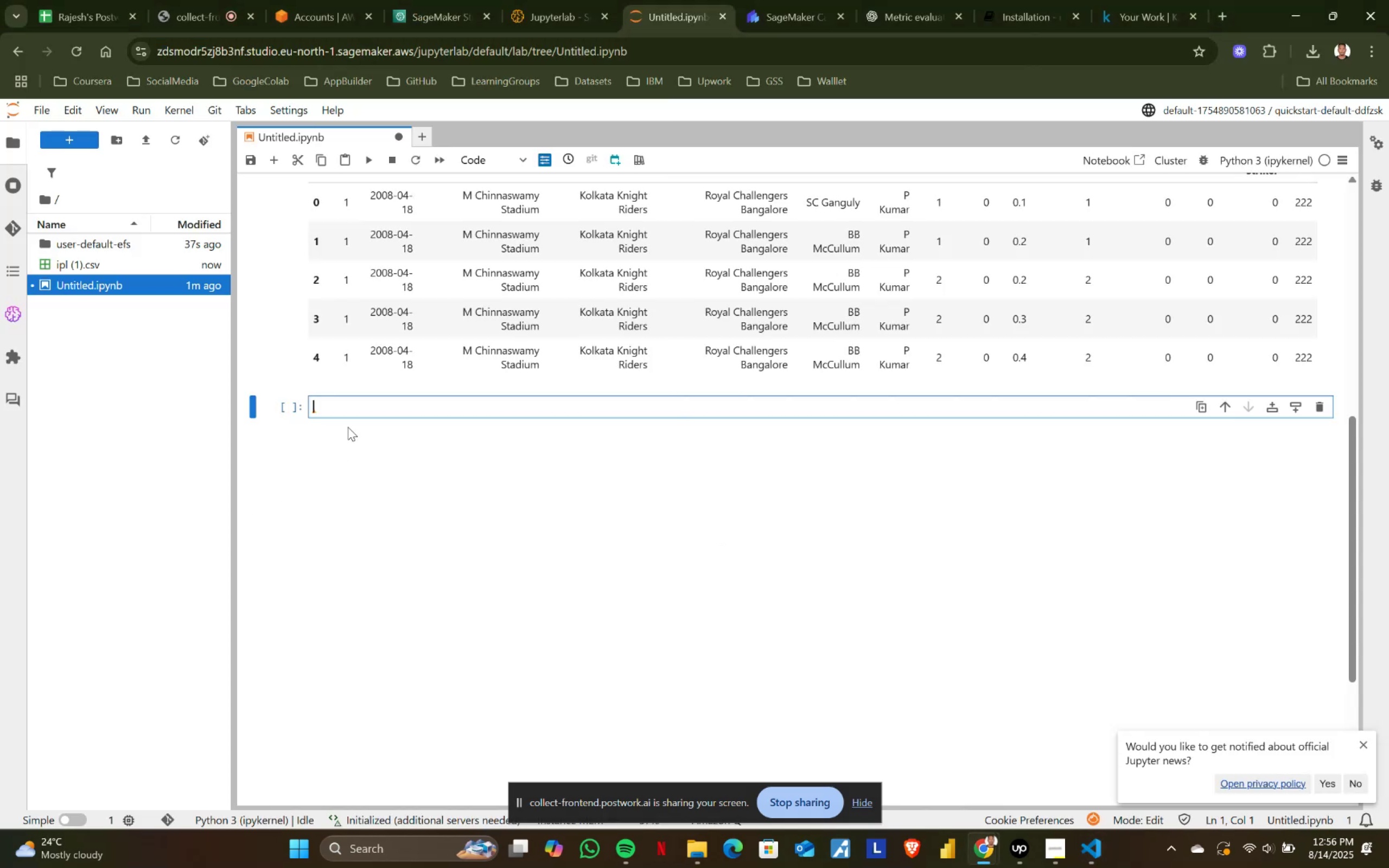 
key(Control+V)
 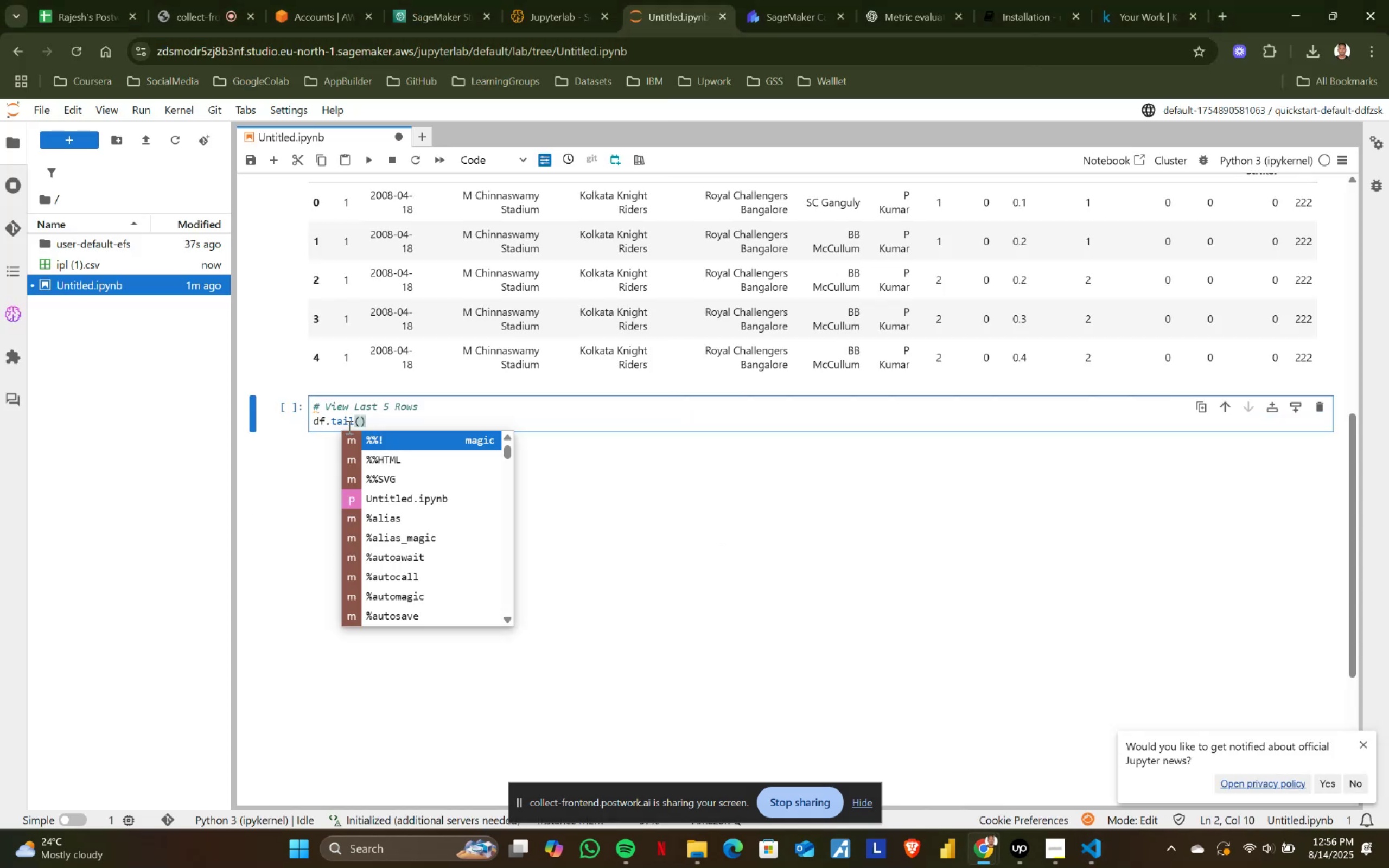 
key(Shift+ShiftRight)
 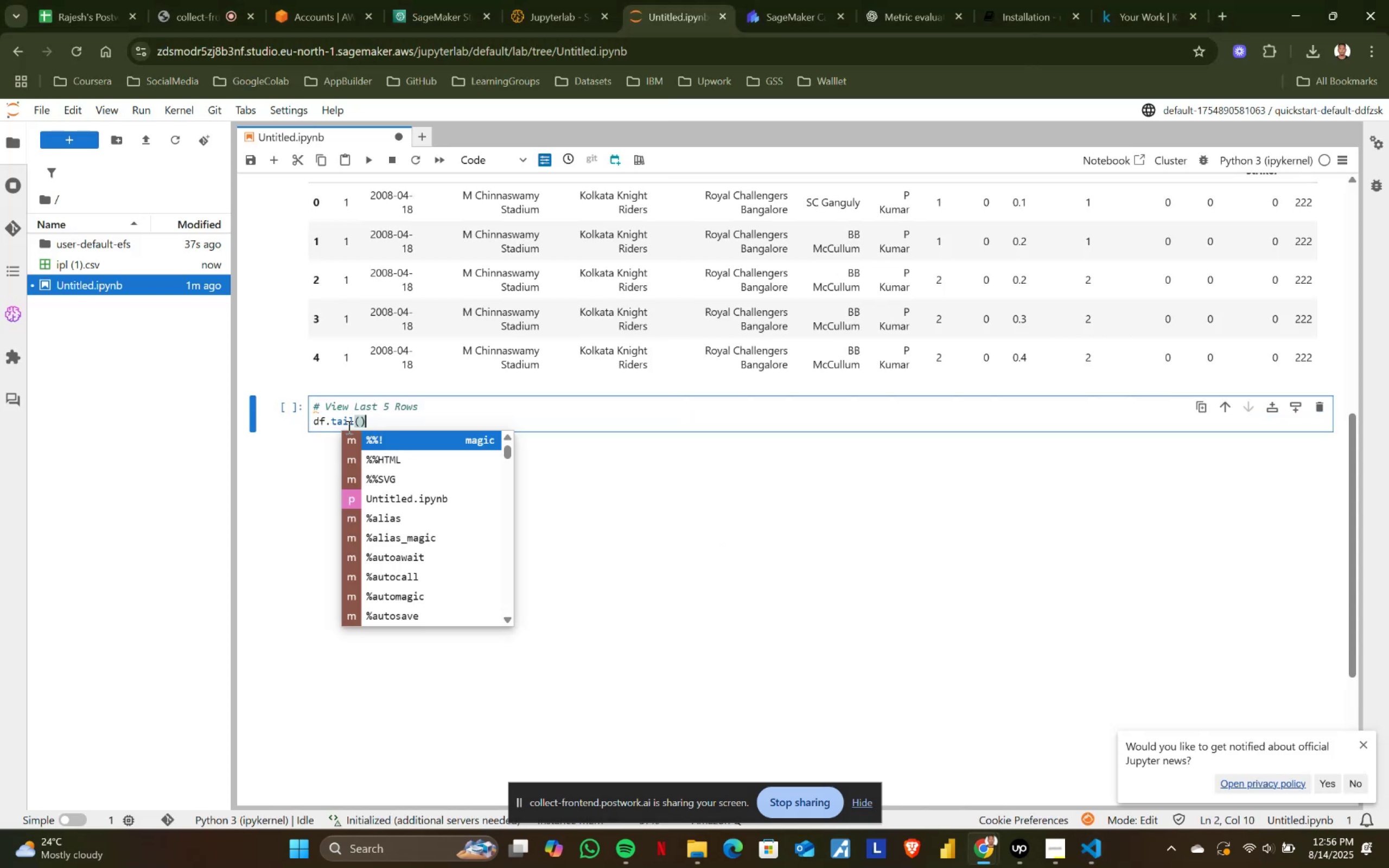 
key(Shift+Enter)
 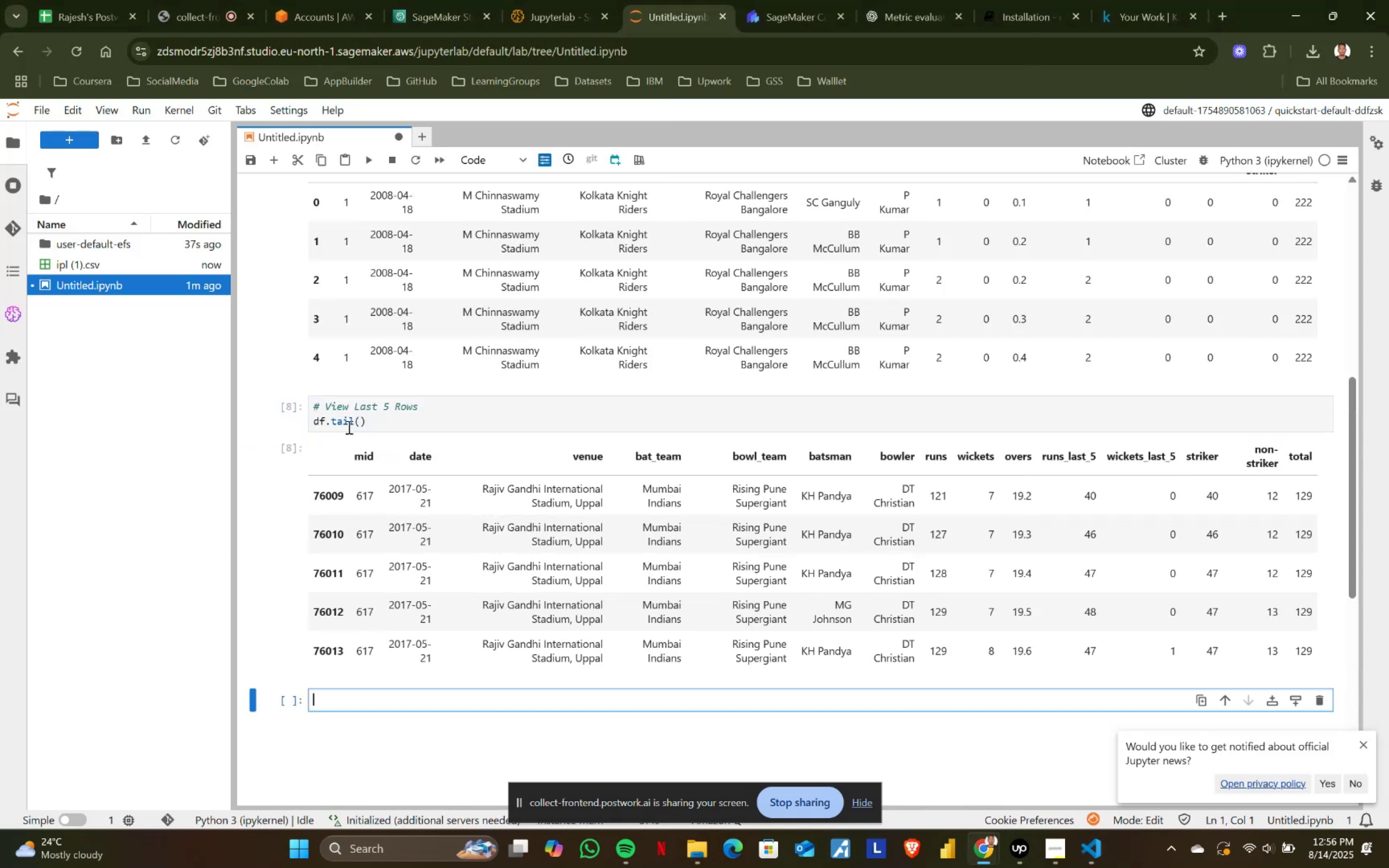 
key(Alt+AltLeft)
 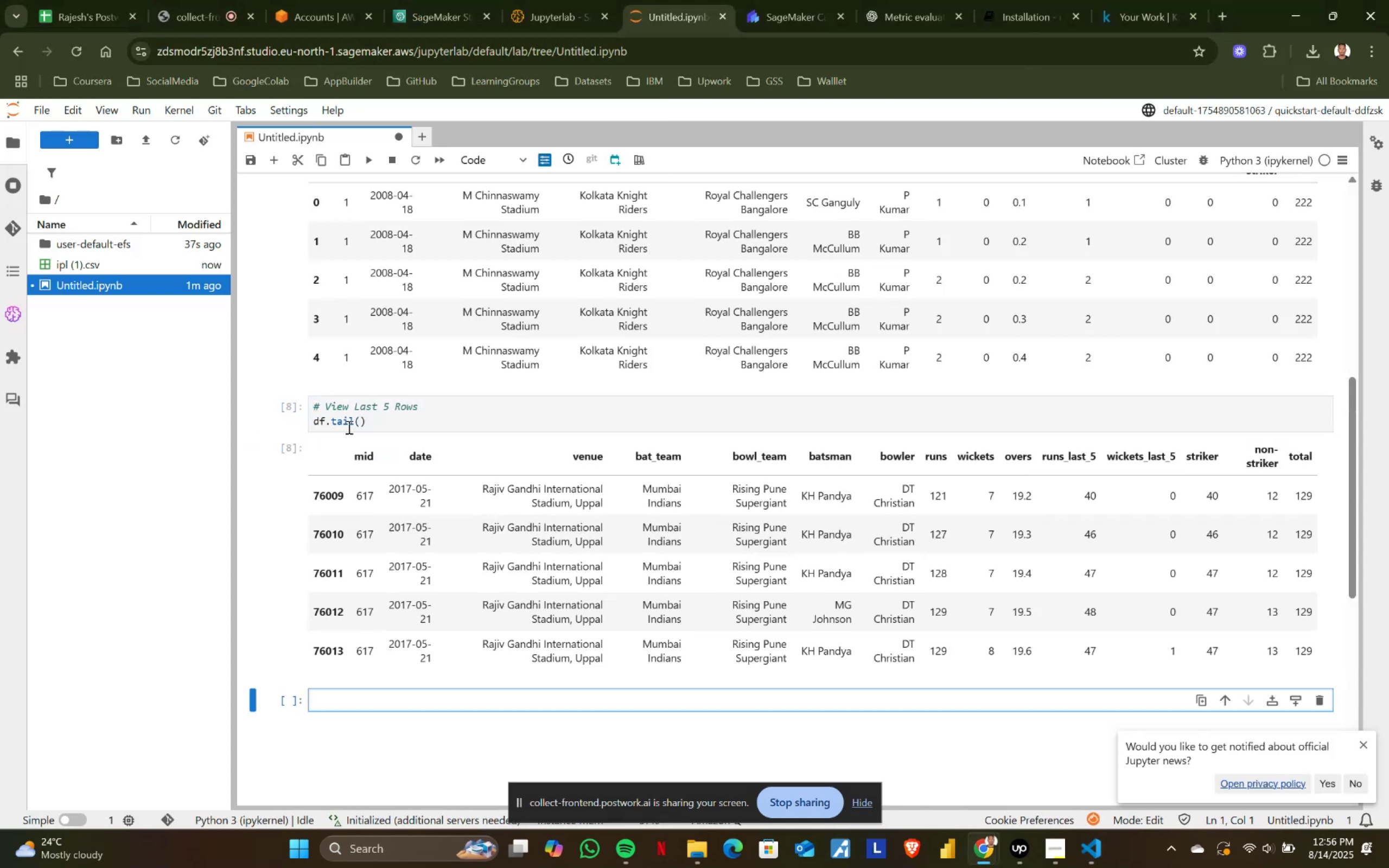 
key(Alt+Tab)
 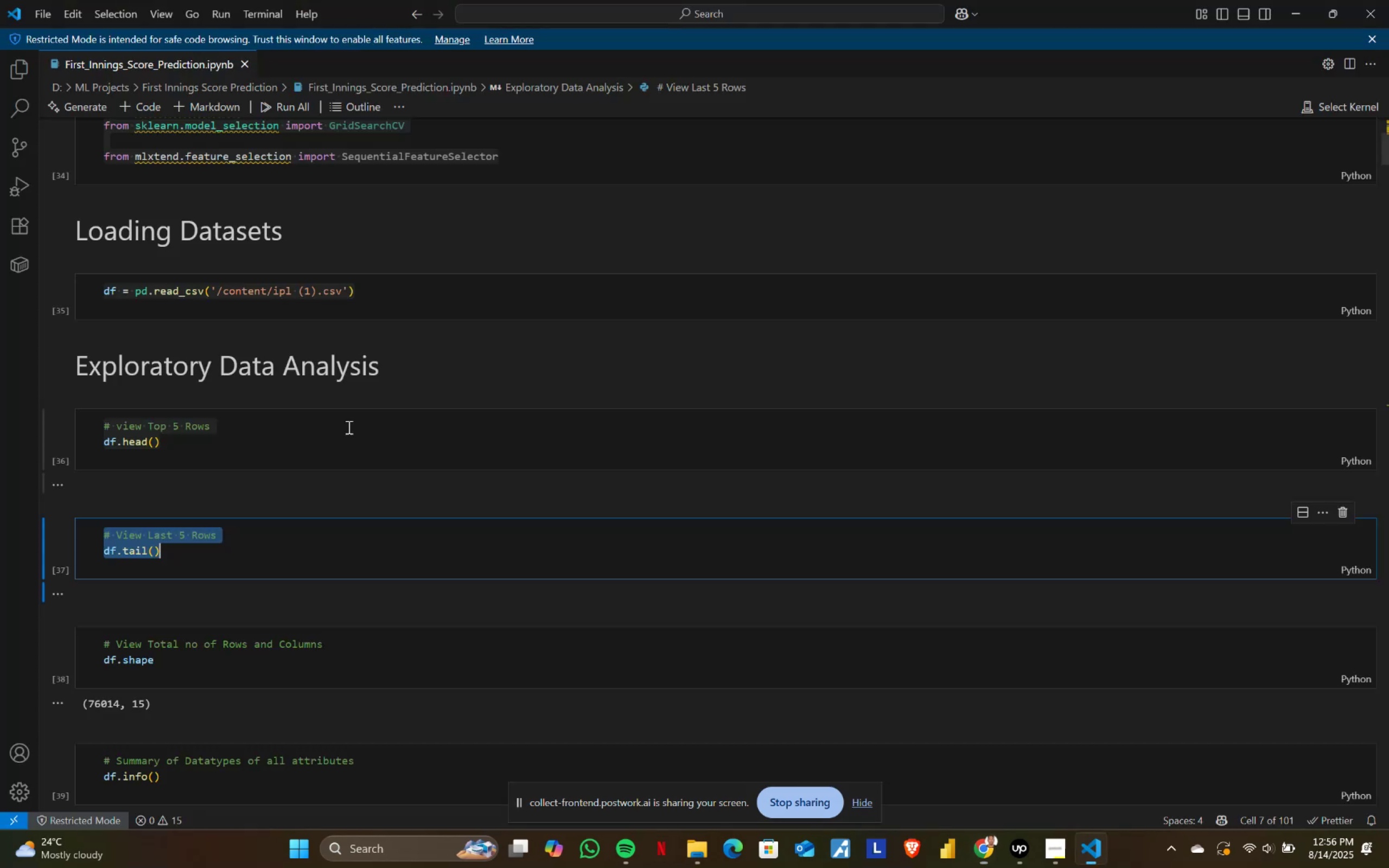 
scroll: coordinate [348, 427], scroll_direction: down, amount: 3.0
 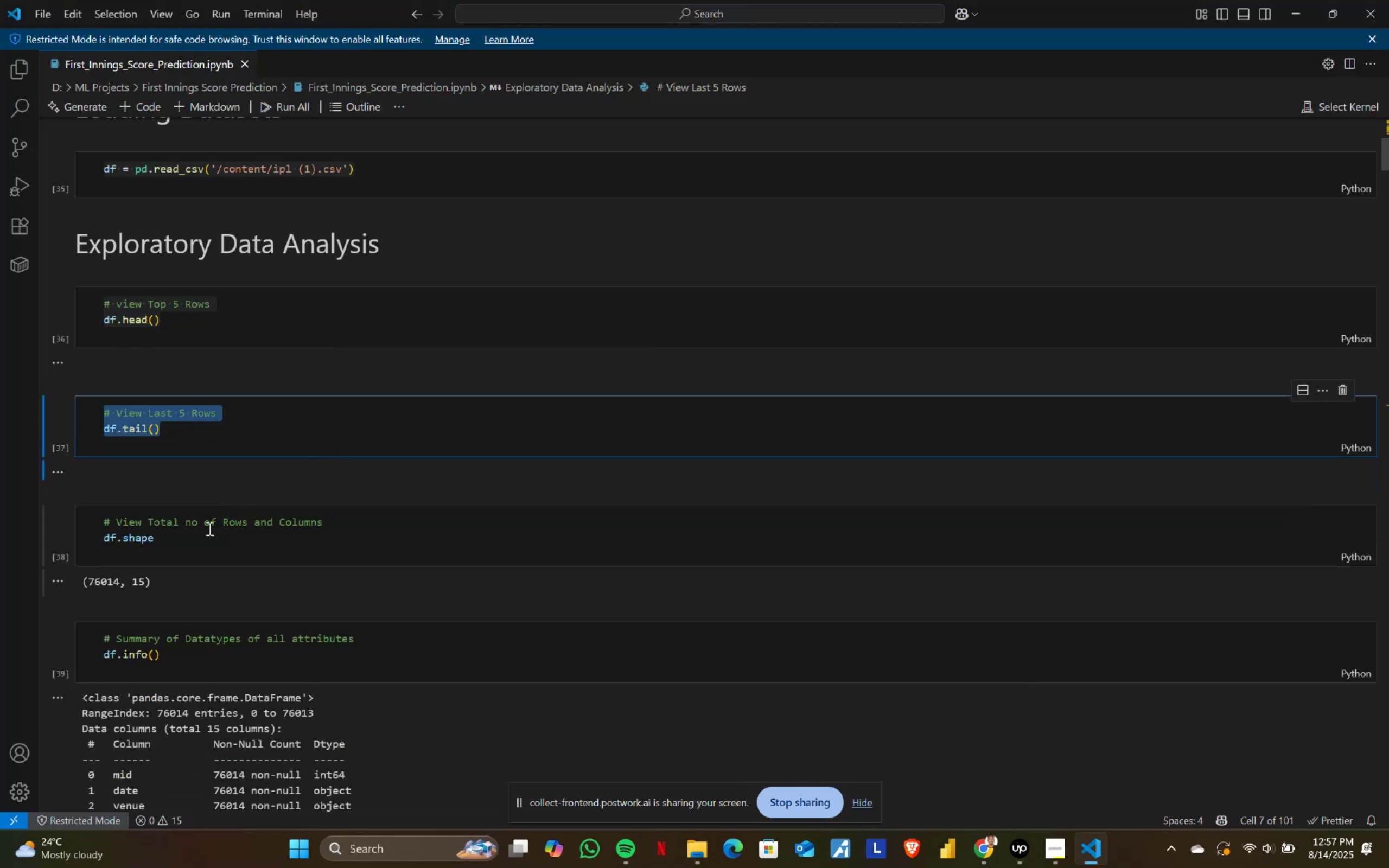 
left_click([199, 529])
 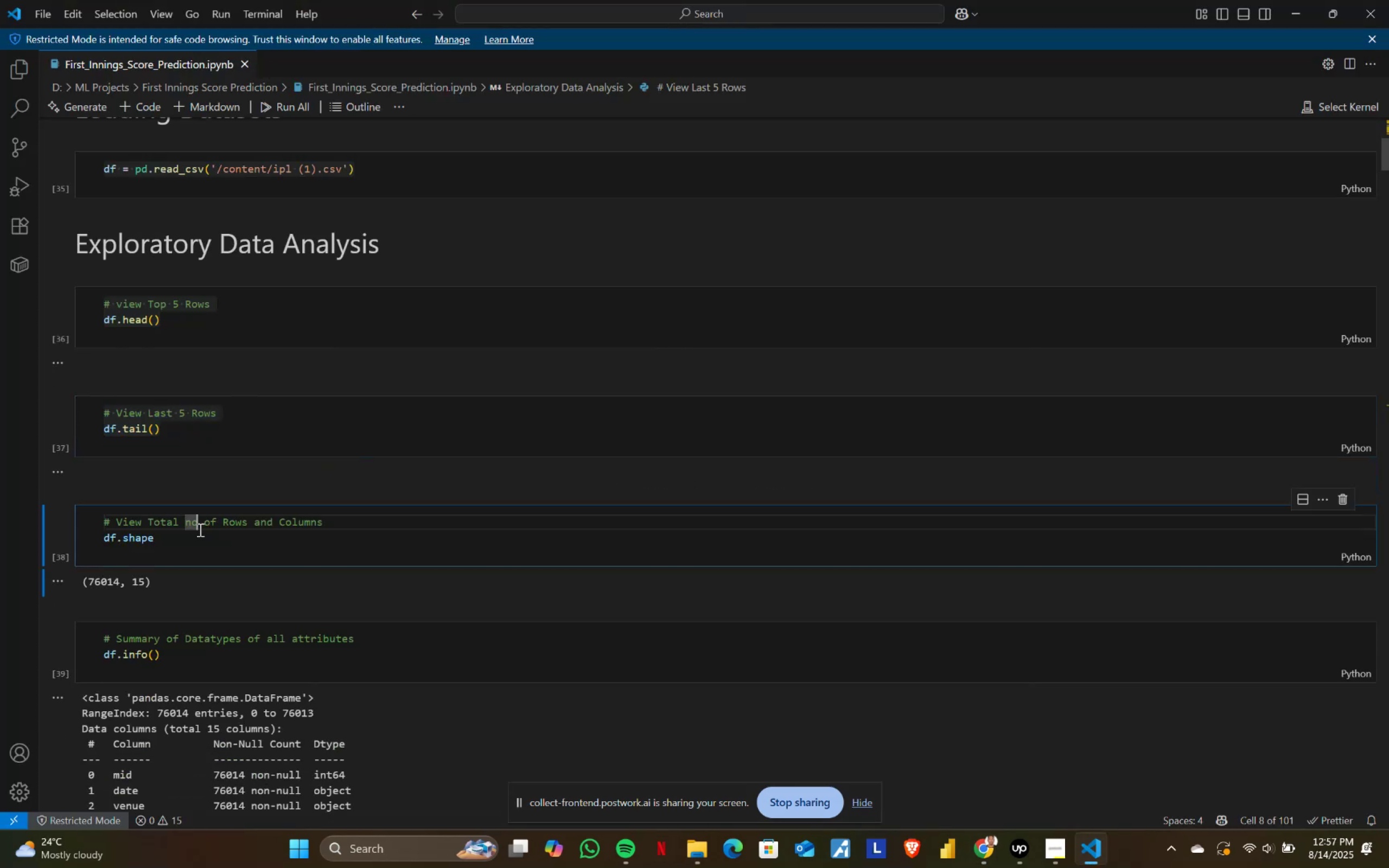 
key(Control+ControlLeft)
 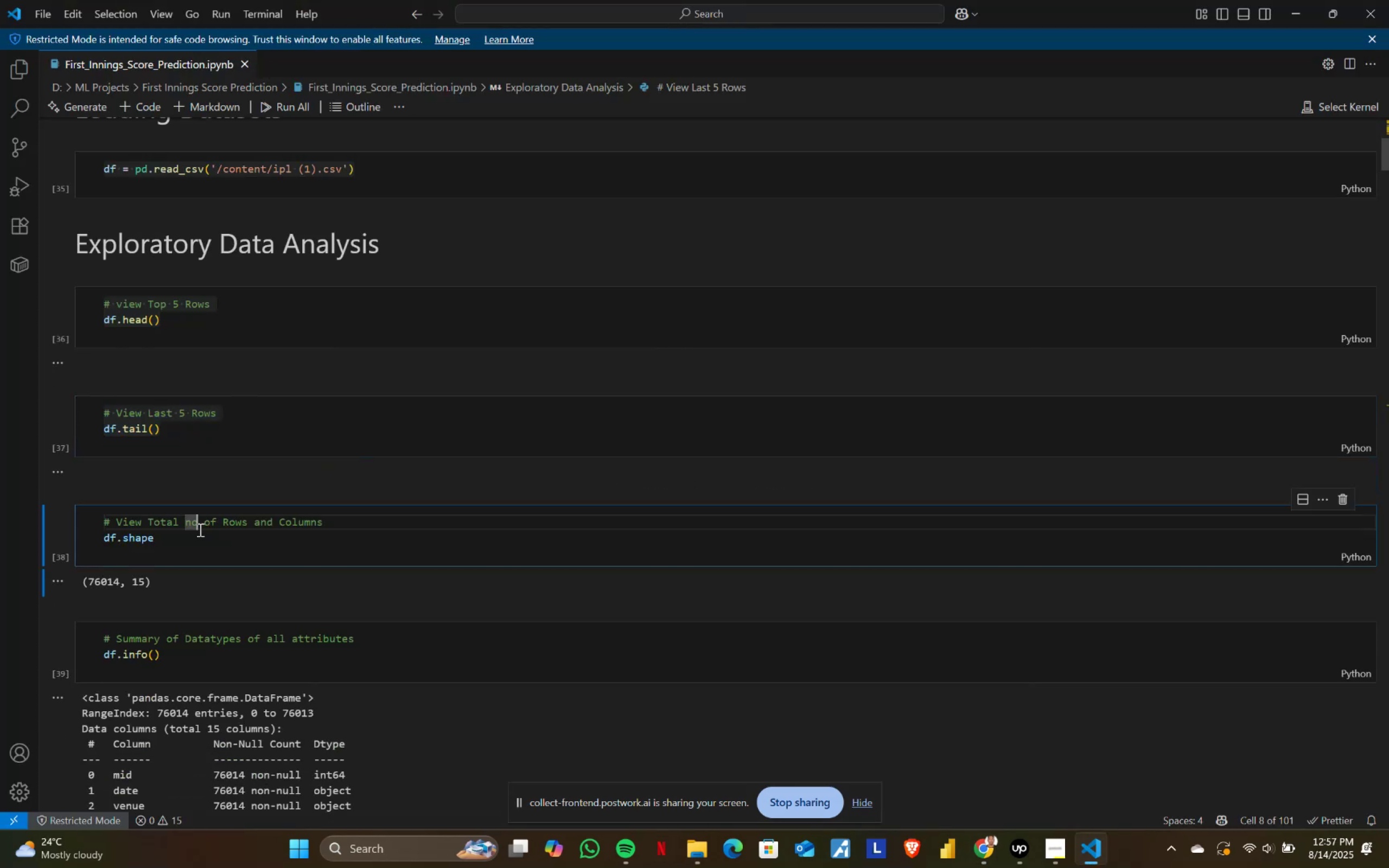 
key(Control+A)
 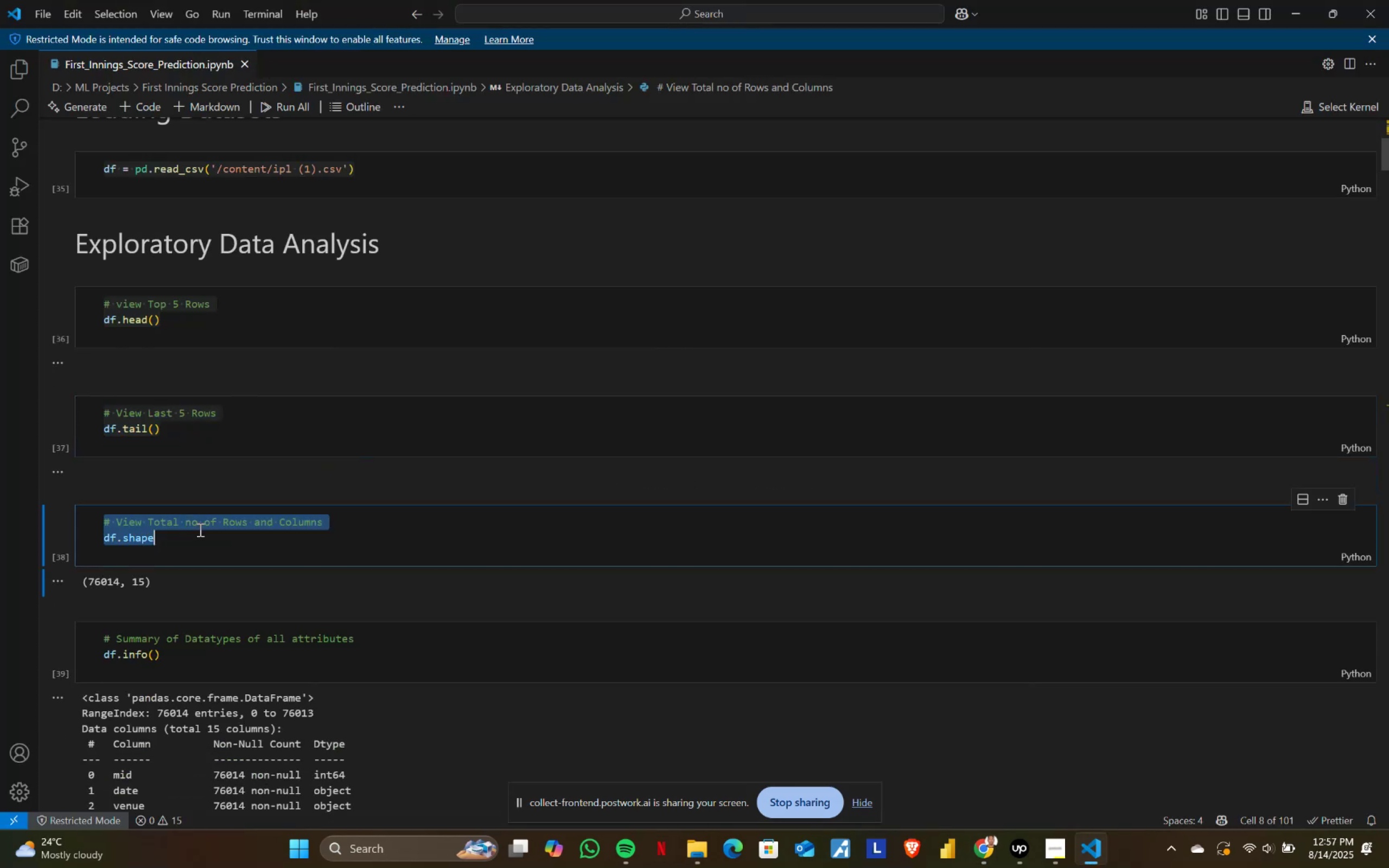 
key(Control+ControlLeft)
 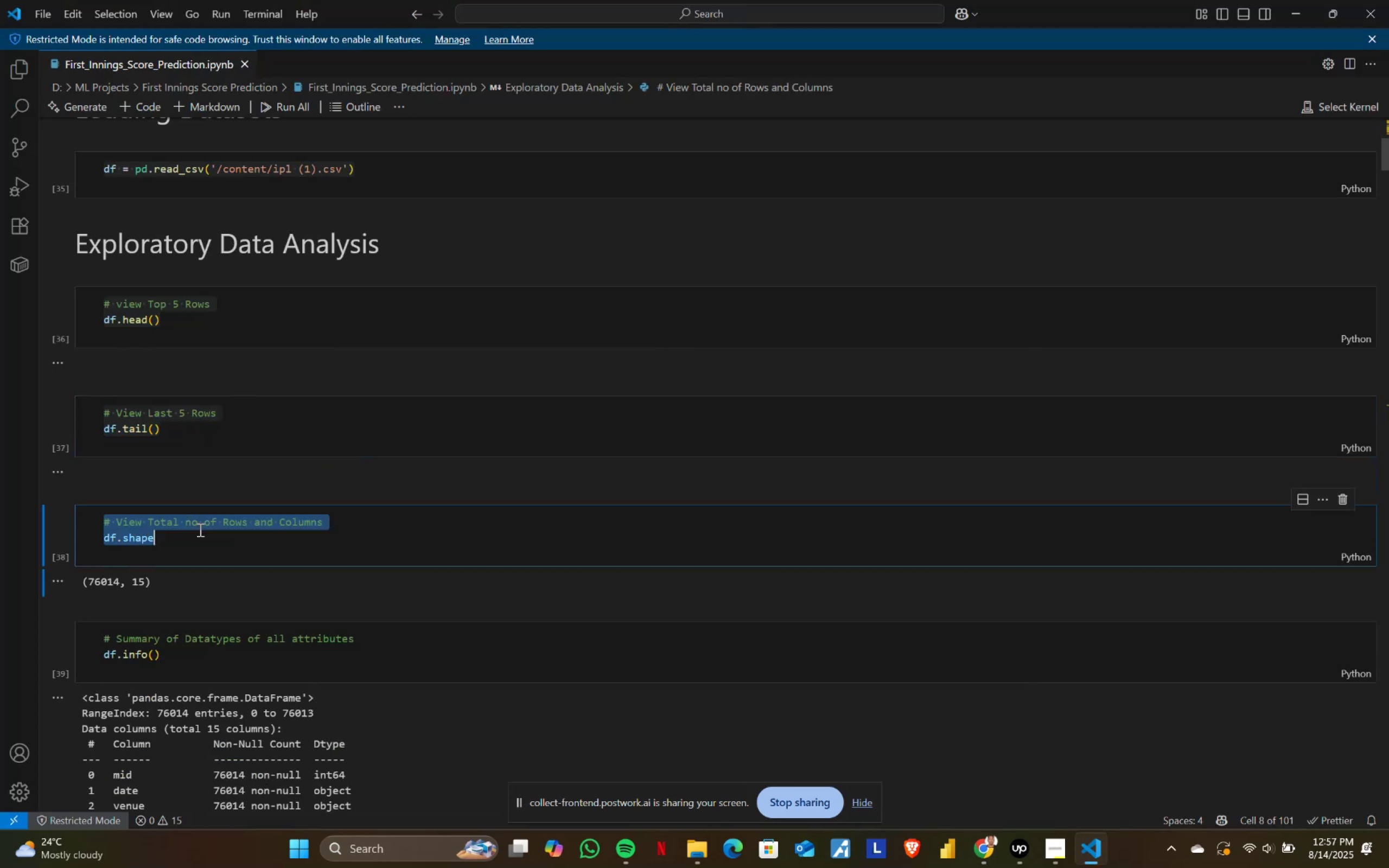 
key(Control+C)
 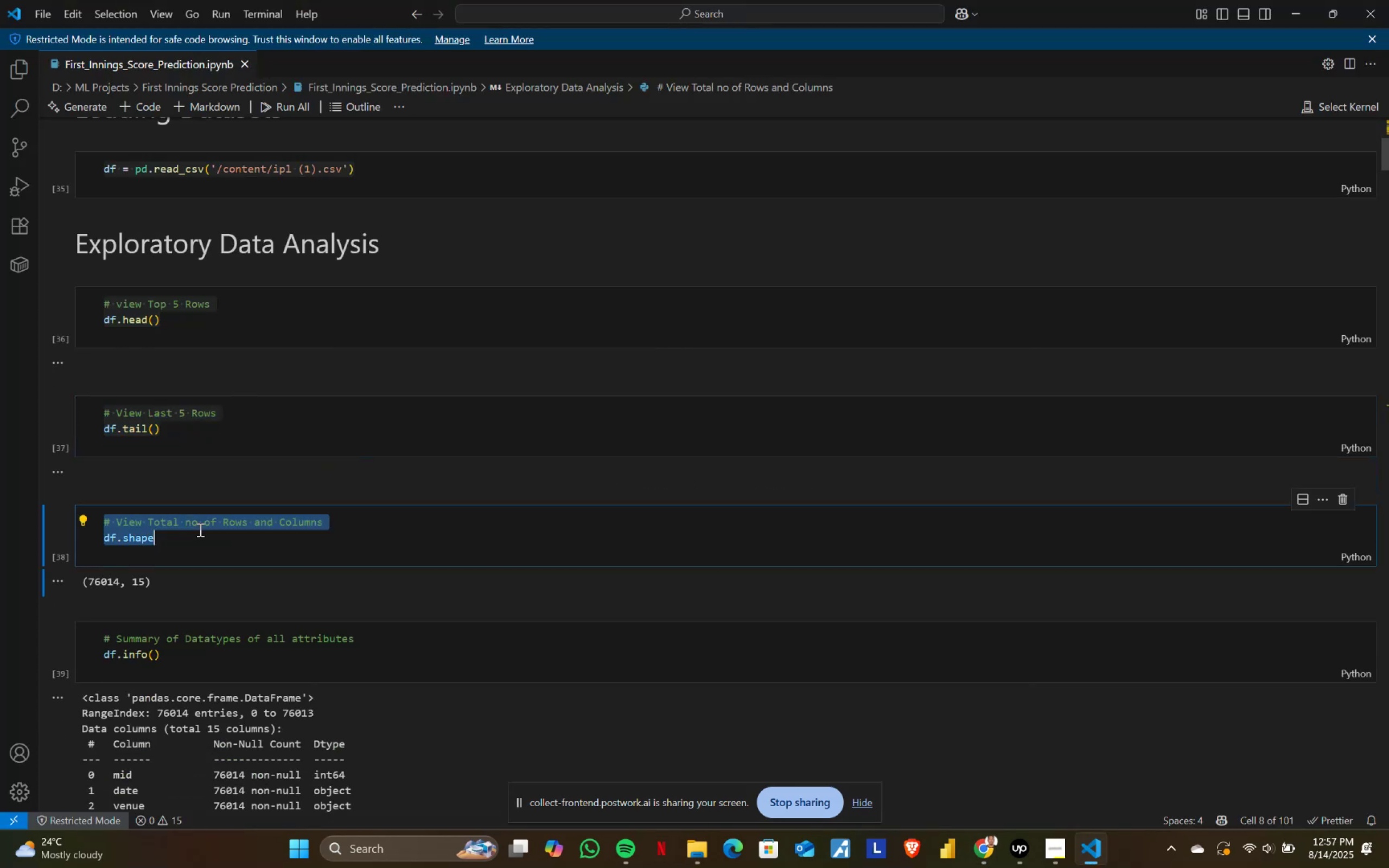 
key(Alt+AltLeft)
 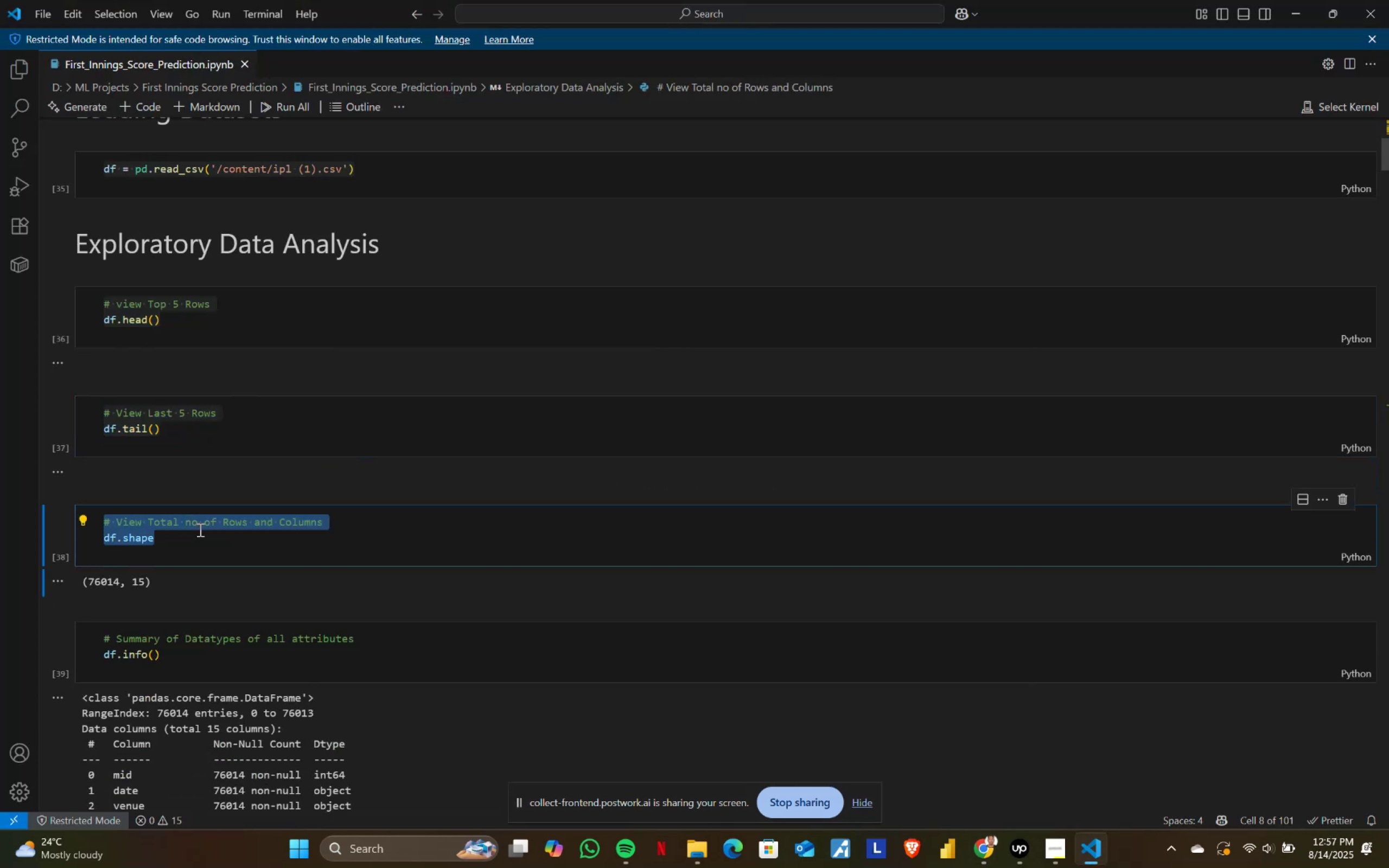 
key(Alt+Tab)
 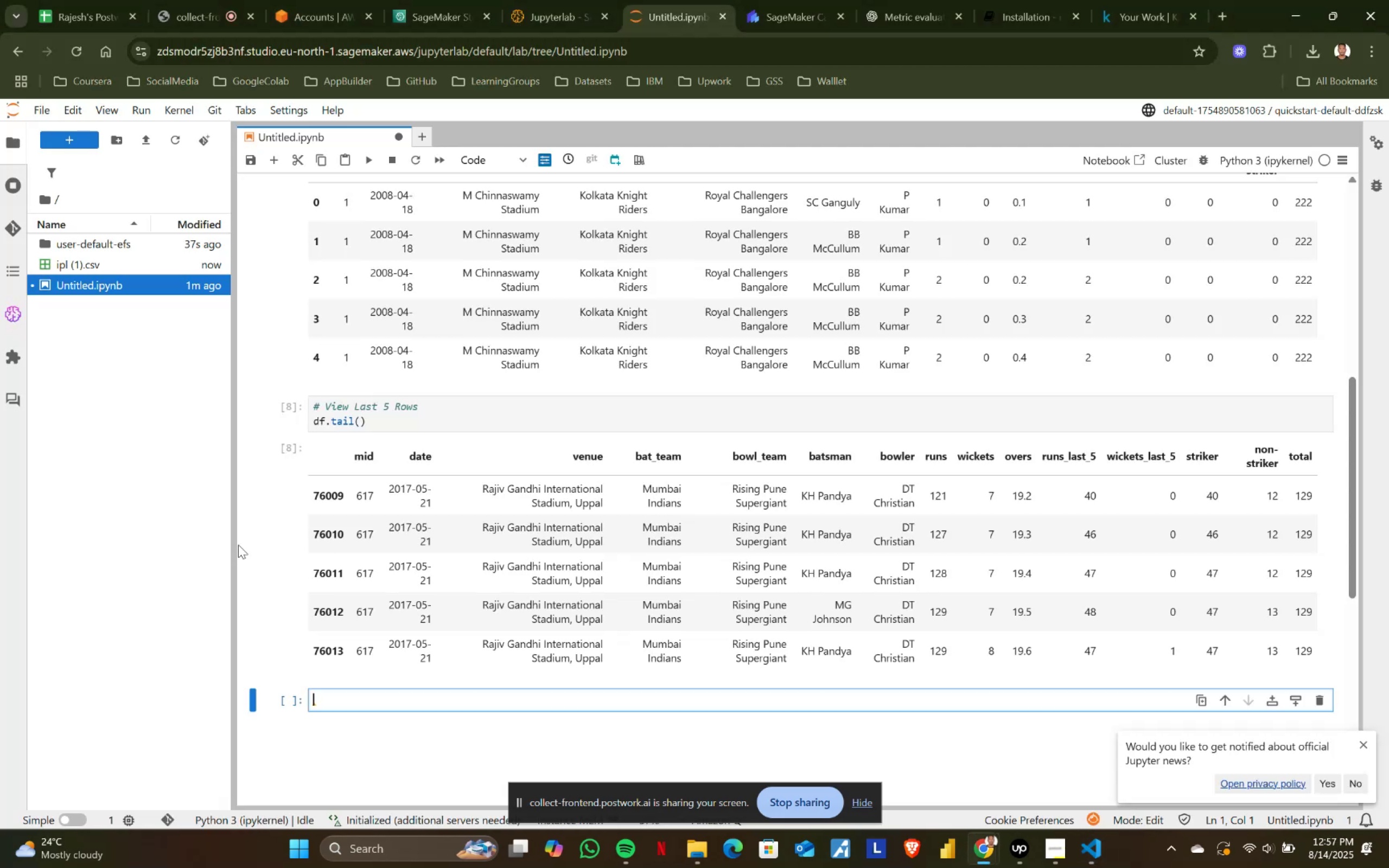 
key(Control+ControlLeft)
 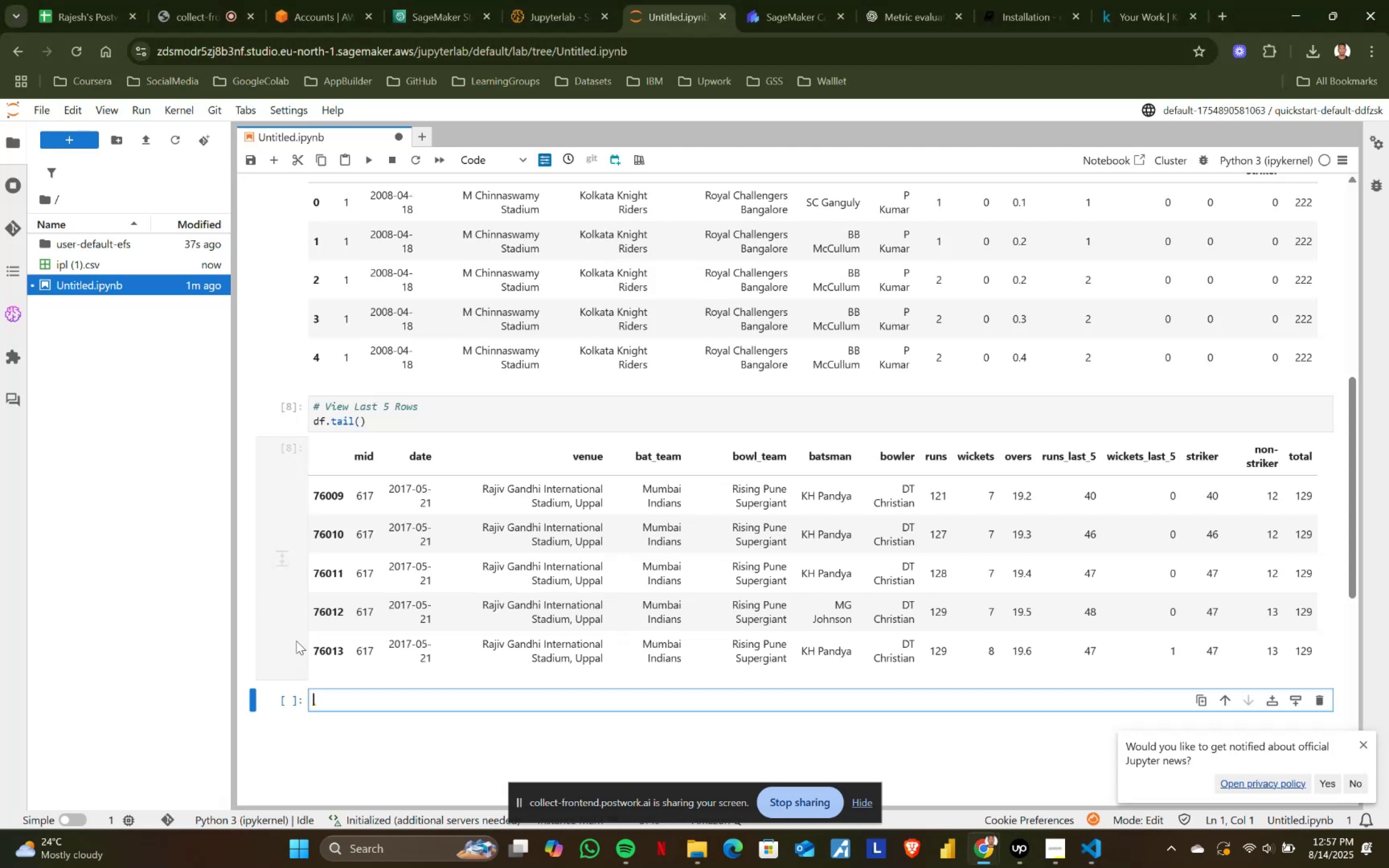 
key(Control+V)
 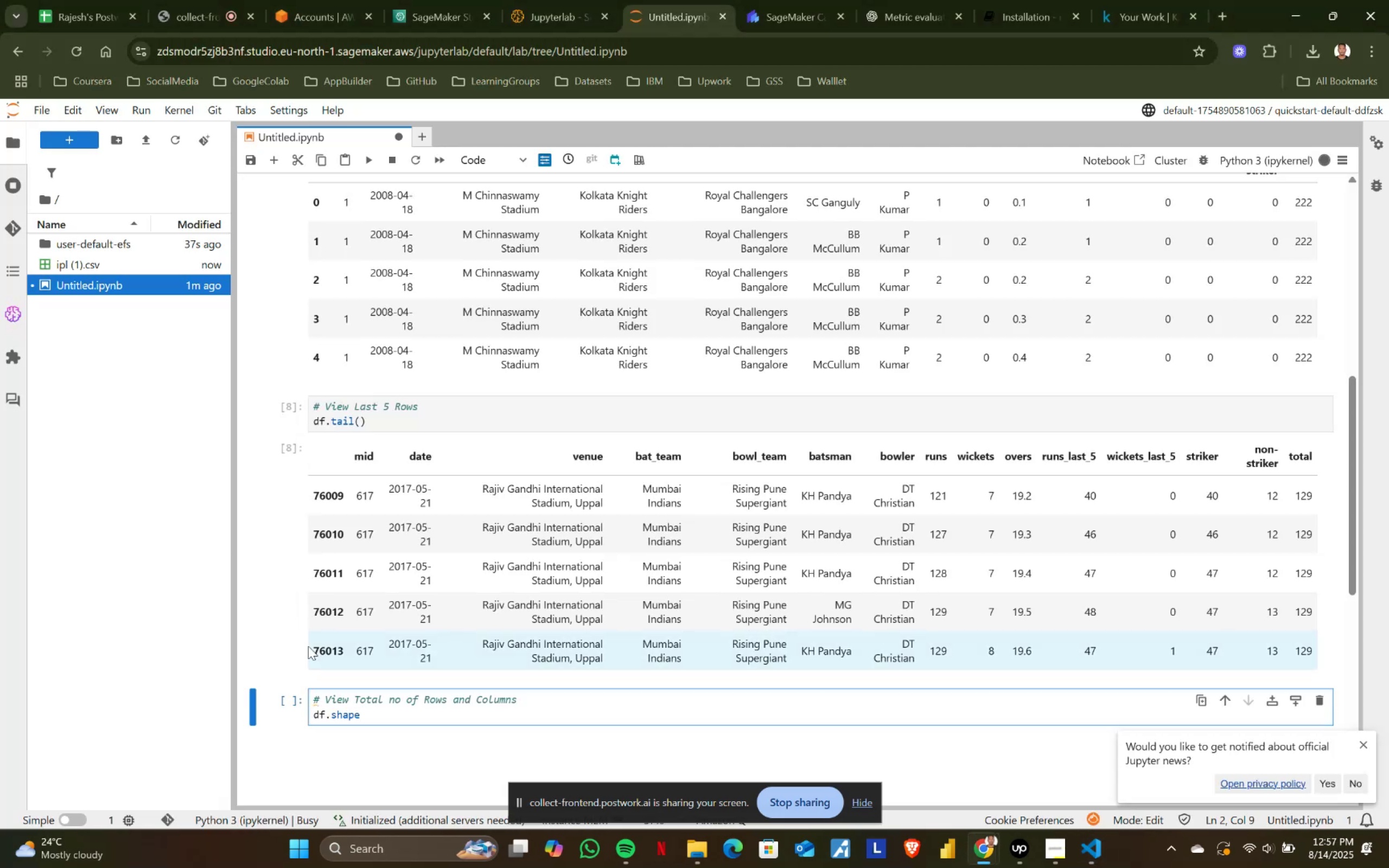 
key(Shift+ShiftRight)
 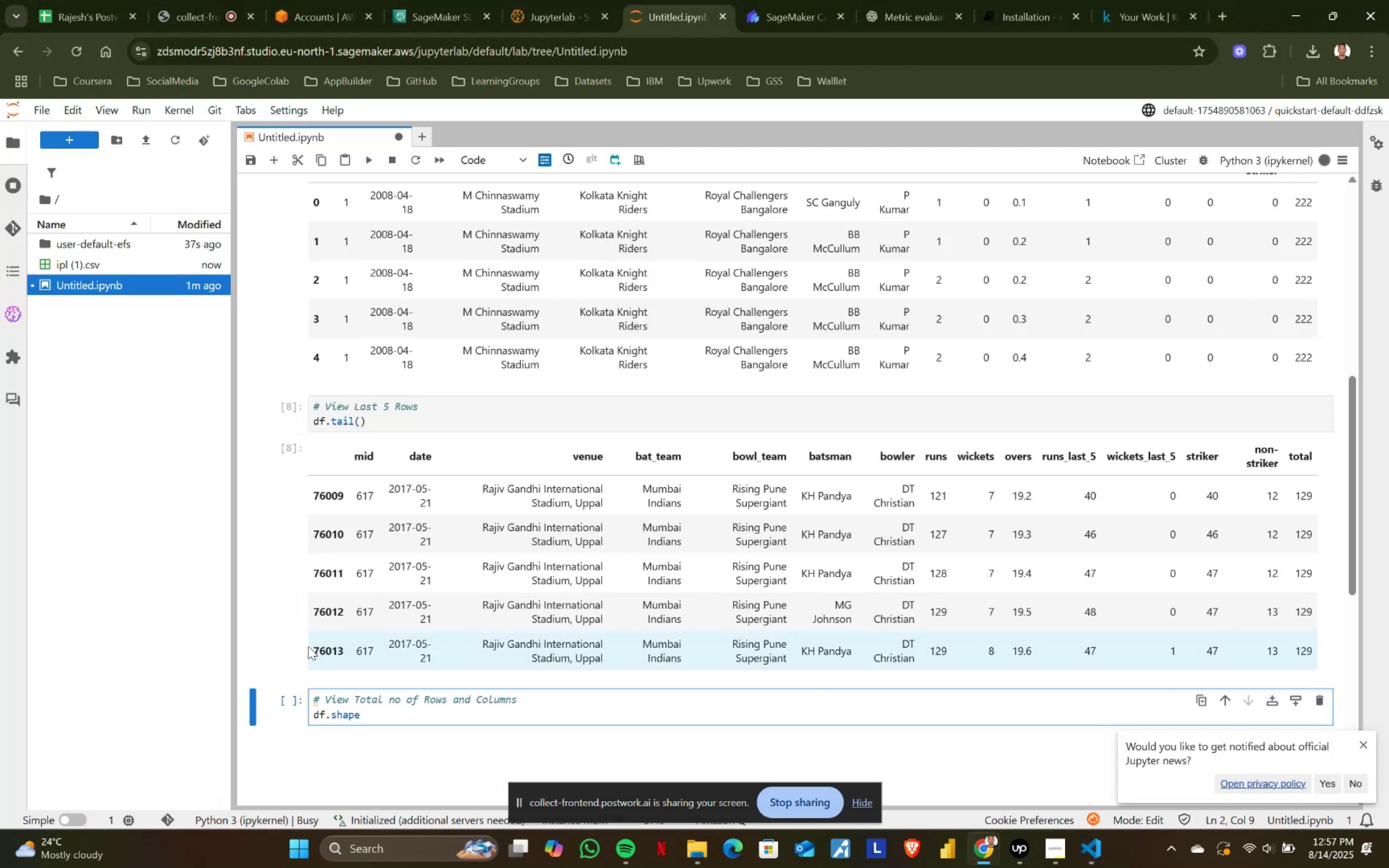 
key(Shift+Enter)
 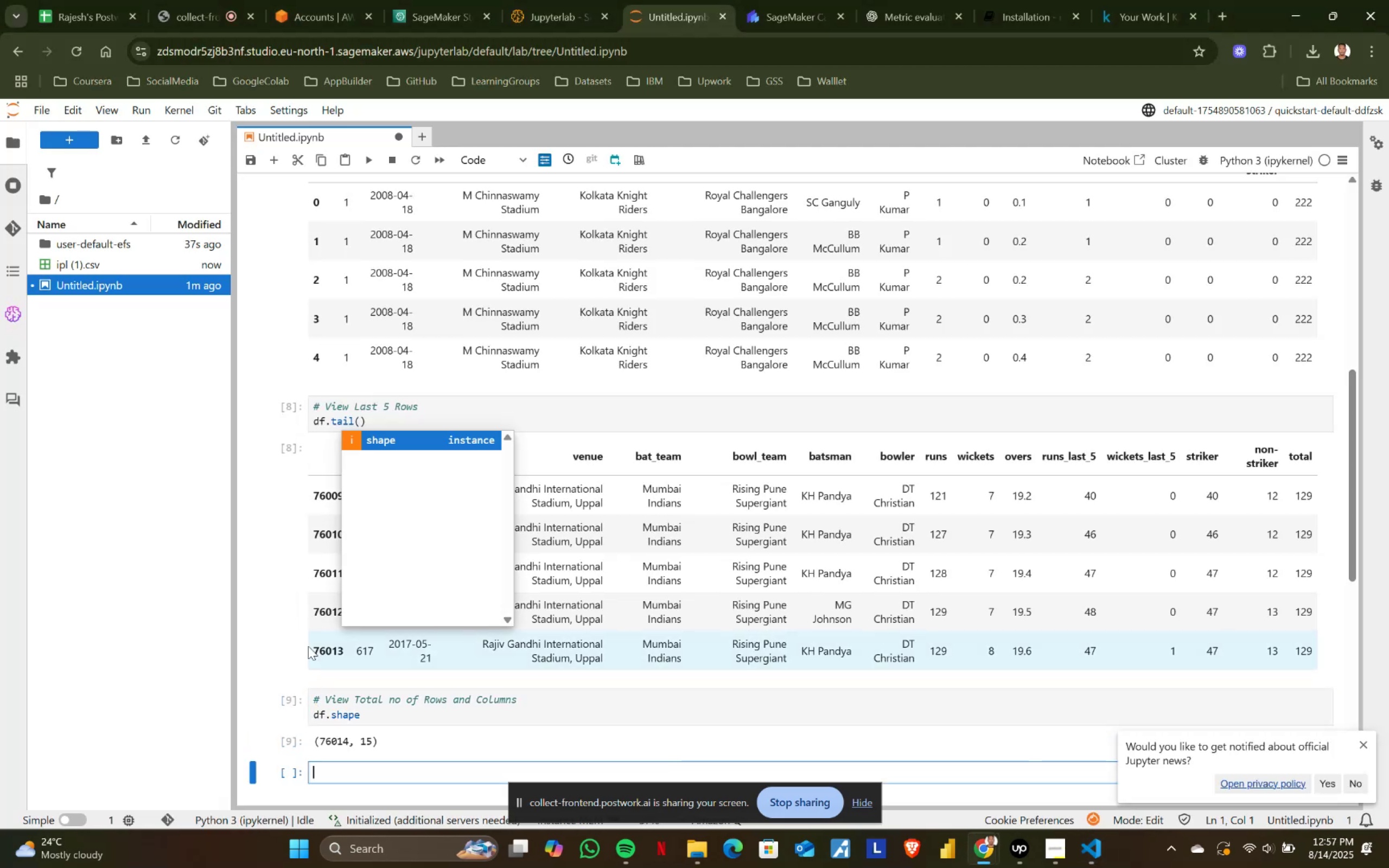 
scroll: coordinate [660, 540], scroll_direction: down, amount: 6.0
 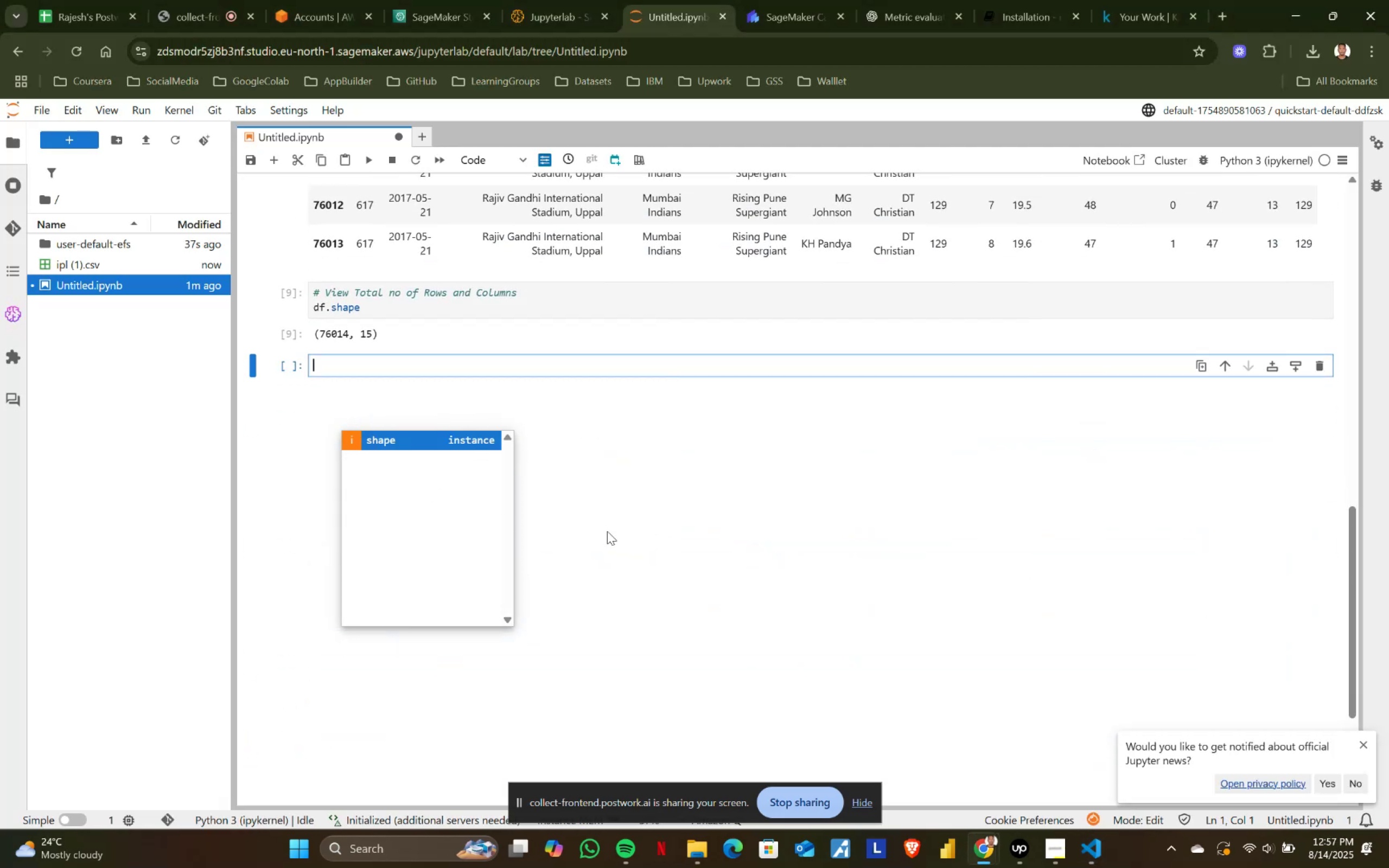 
key(Alt+AltLeft)
 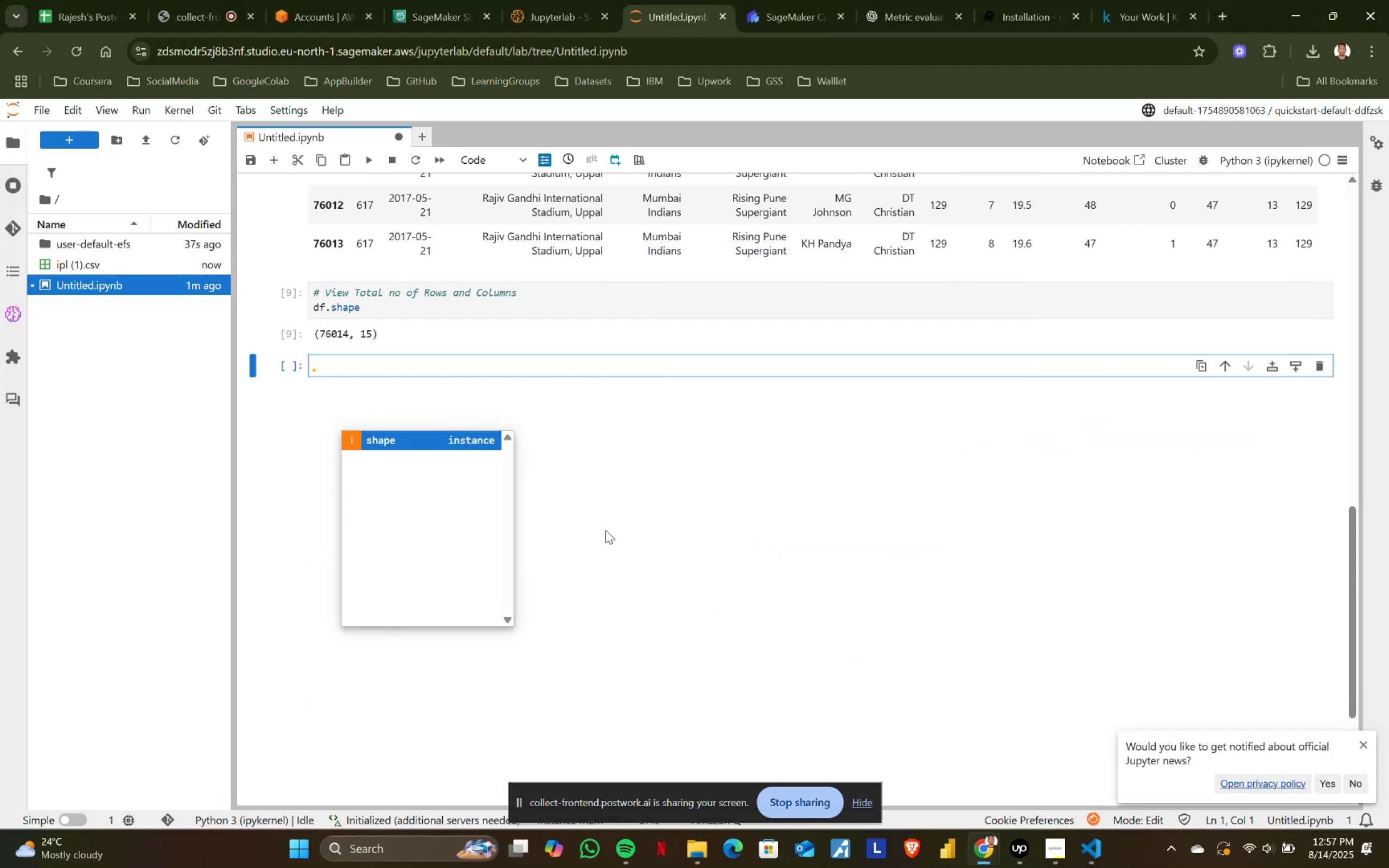 
key(Alt+Tab)
 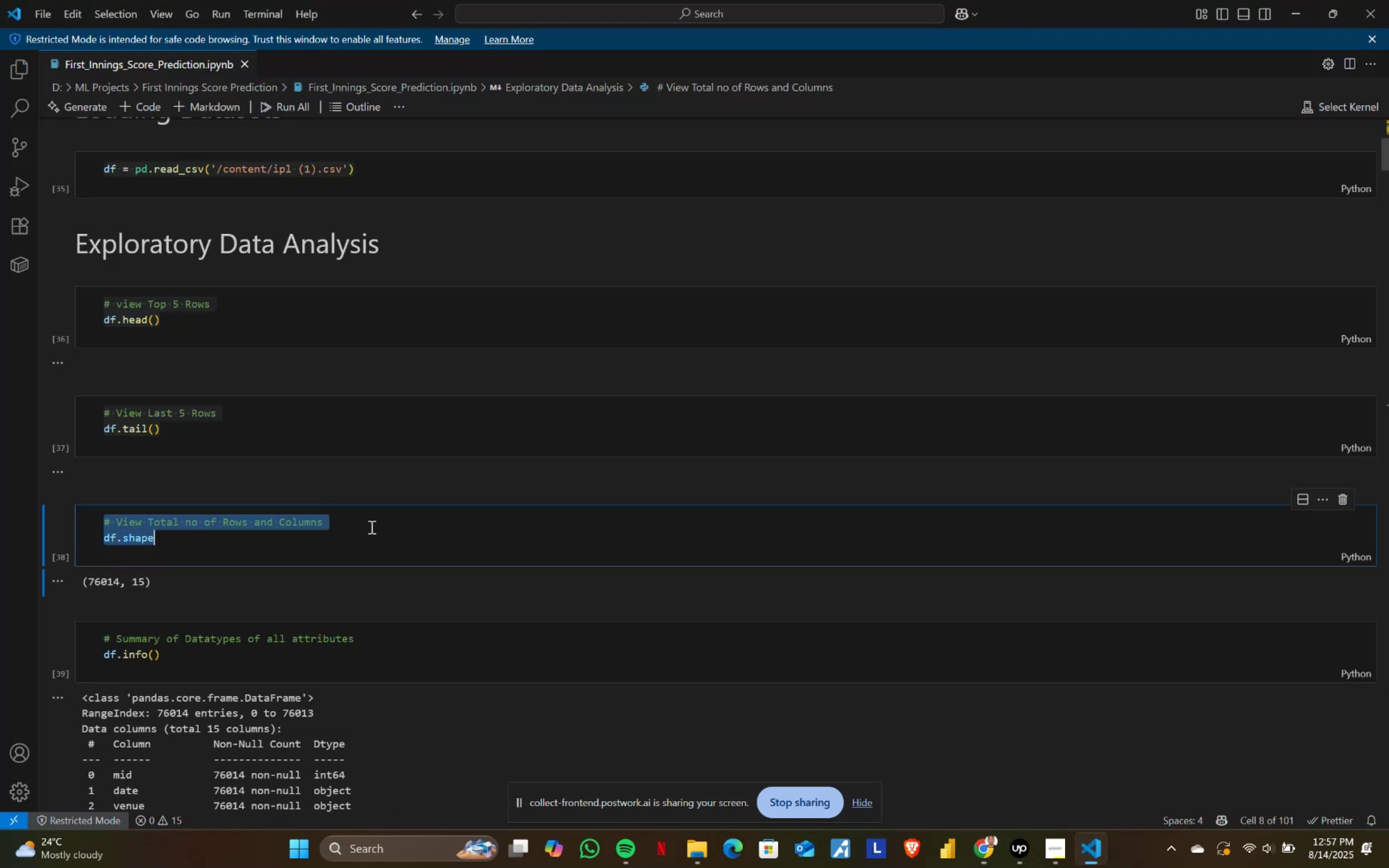 
scroll: coordinate [269, 536], scroll_direction: down, amount: 3.0
 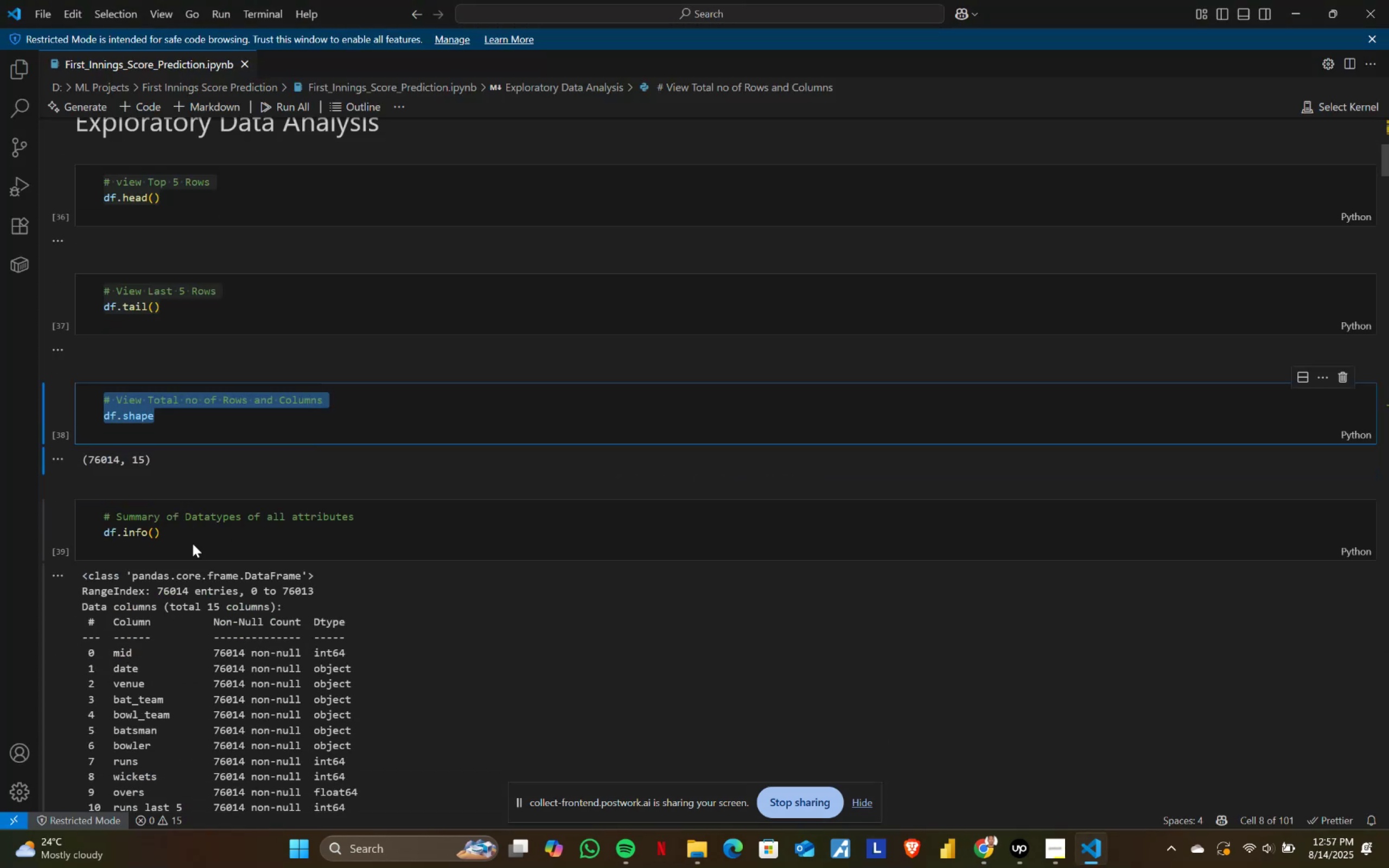 
left_click([189, 544])
 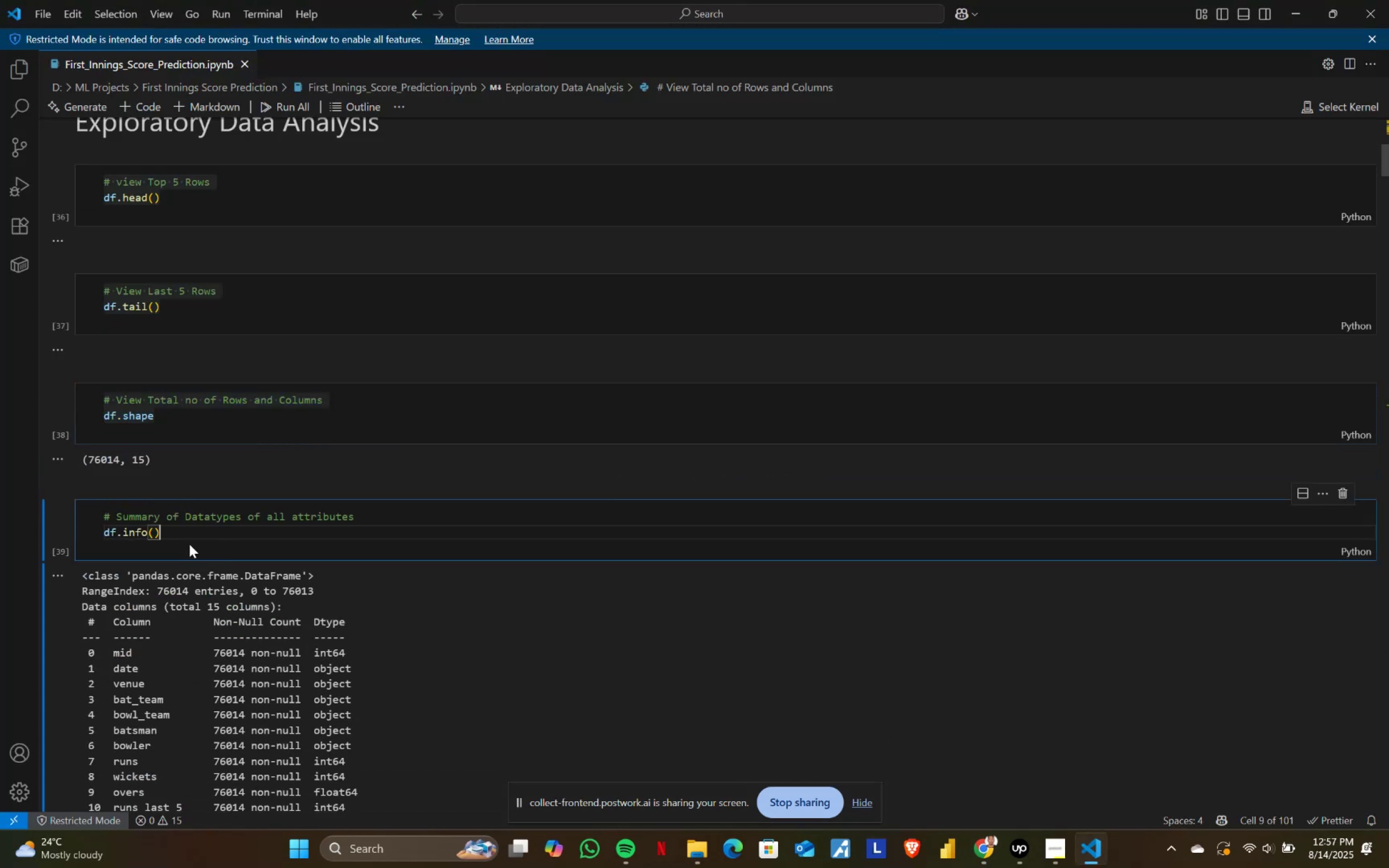 
key(Control+A)
 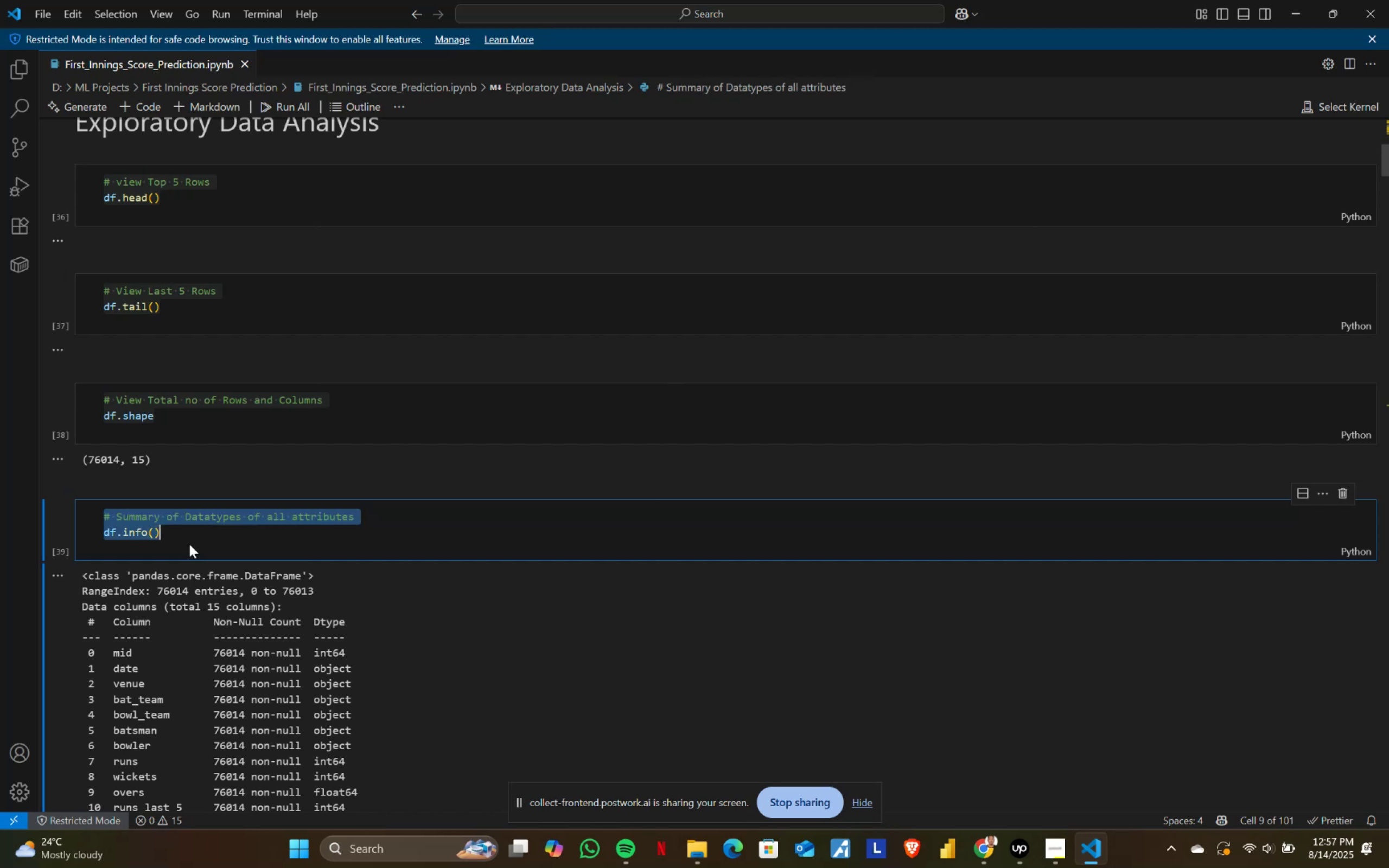 
key(Control+ControlLeft)
 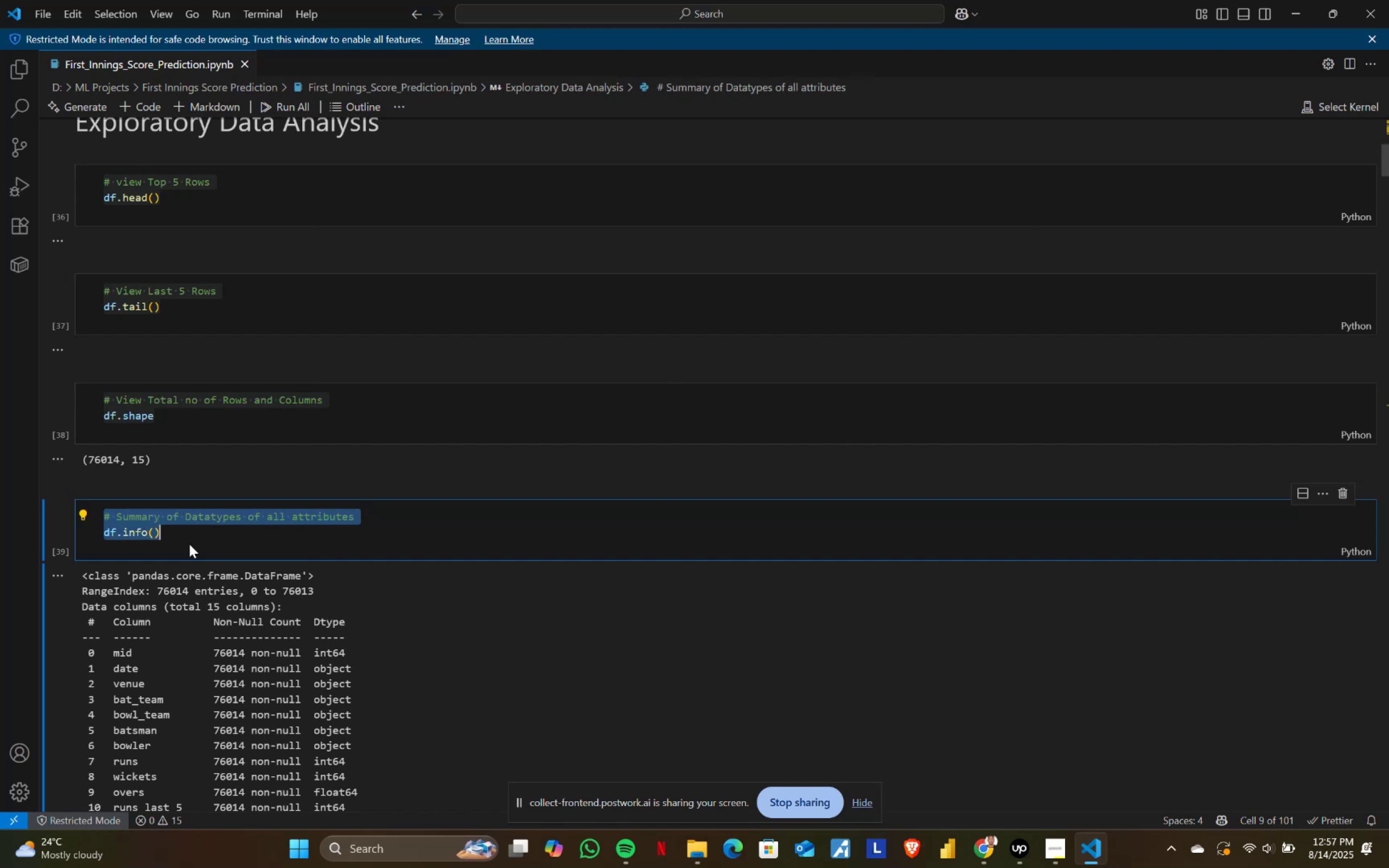 
key(Control+C)
 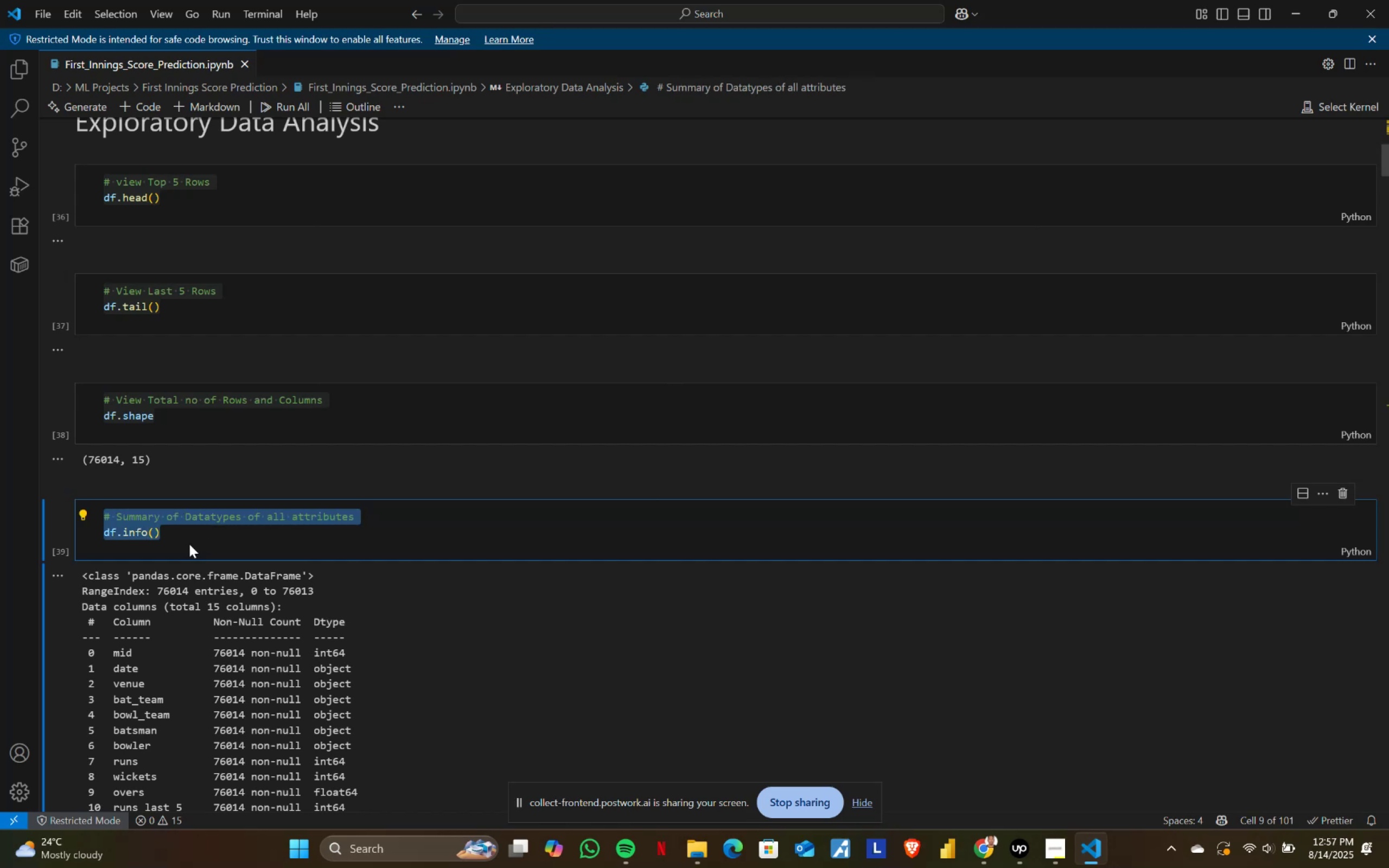 
key(Alt+AltLeft)
 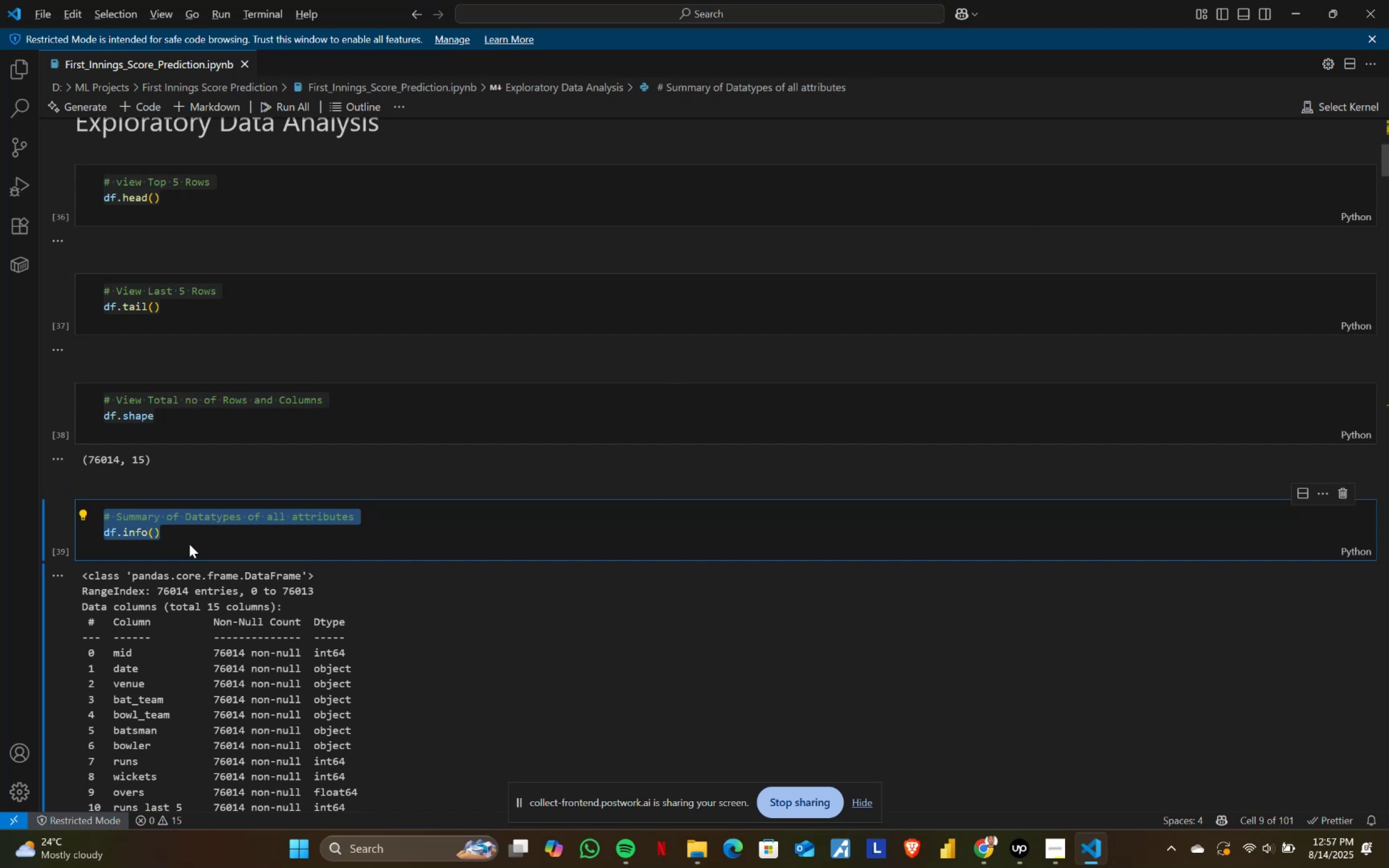 
key(Alt+Tab)
 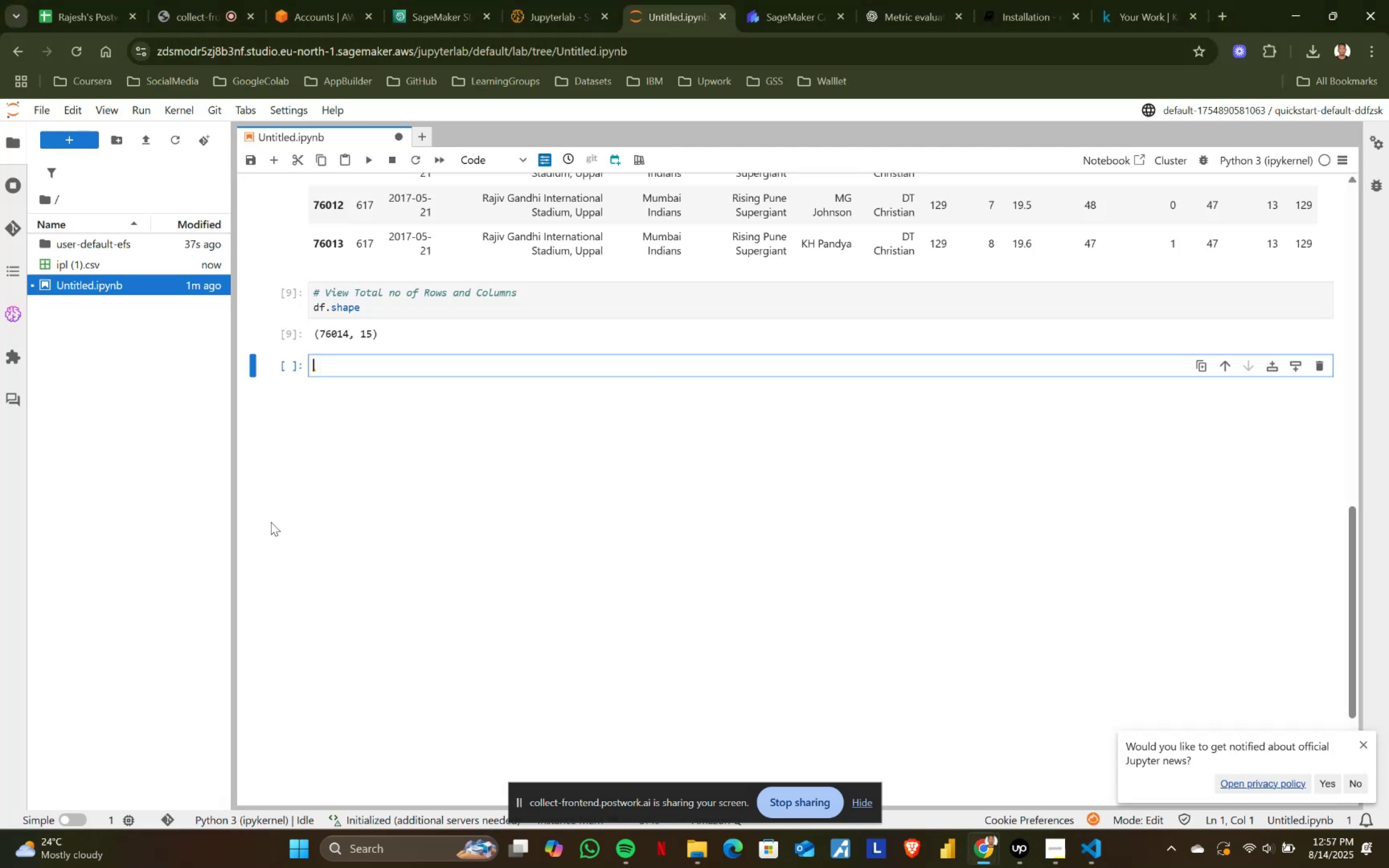 
key(Control+ControlLeft)
 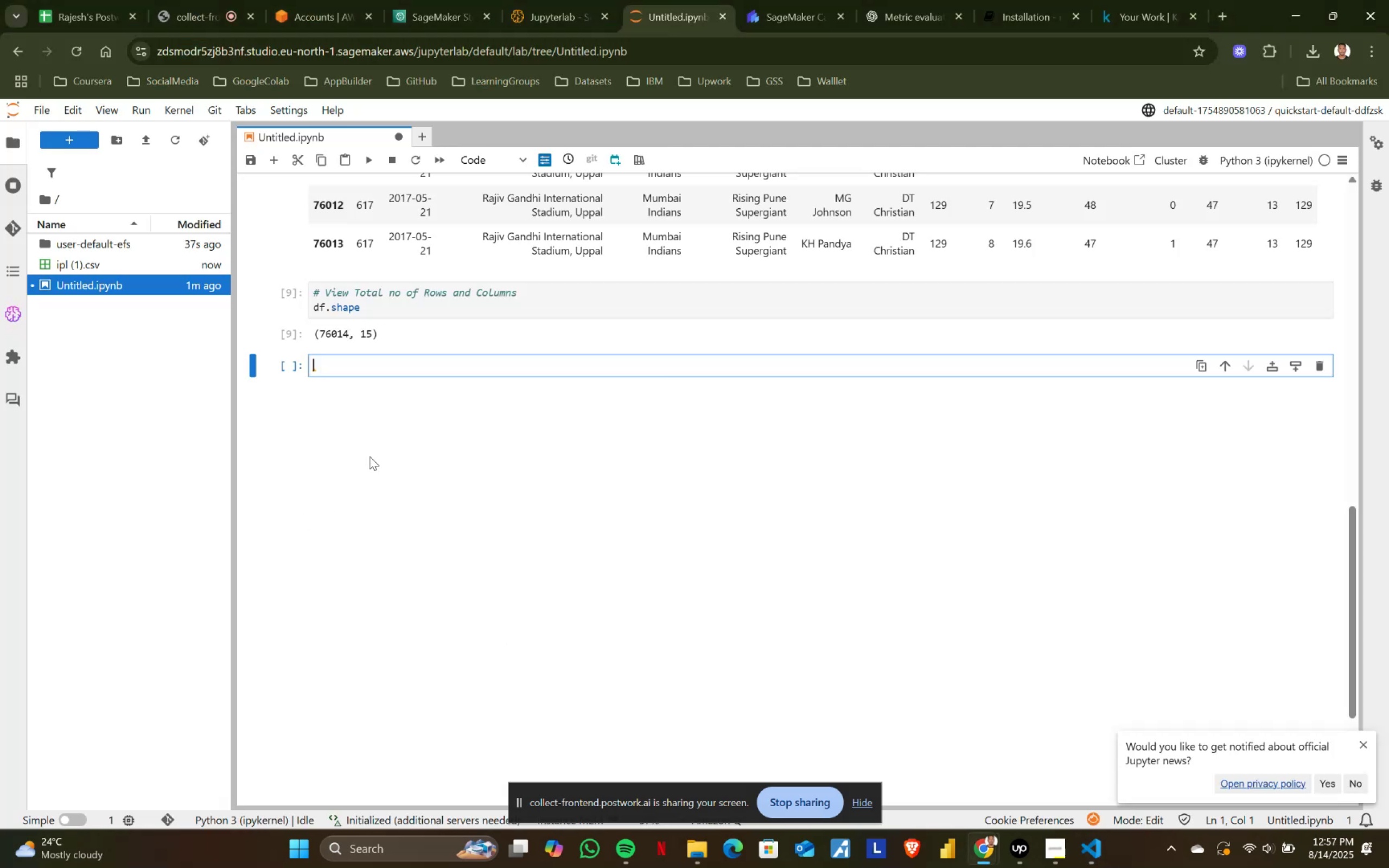 
key(Control+V)
 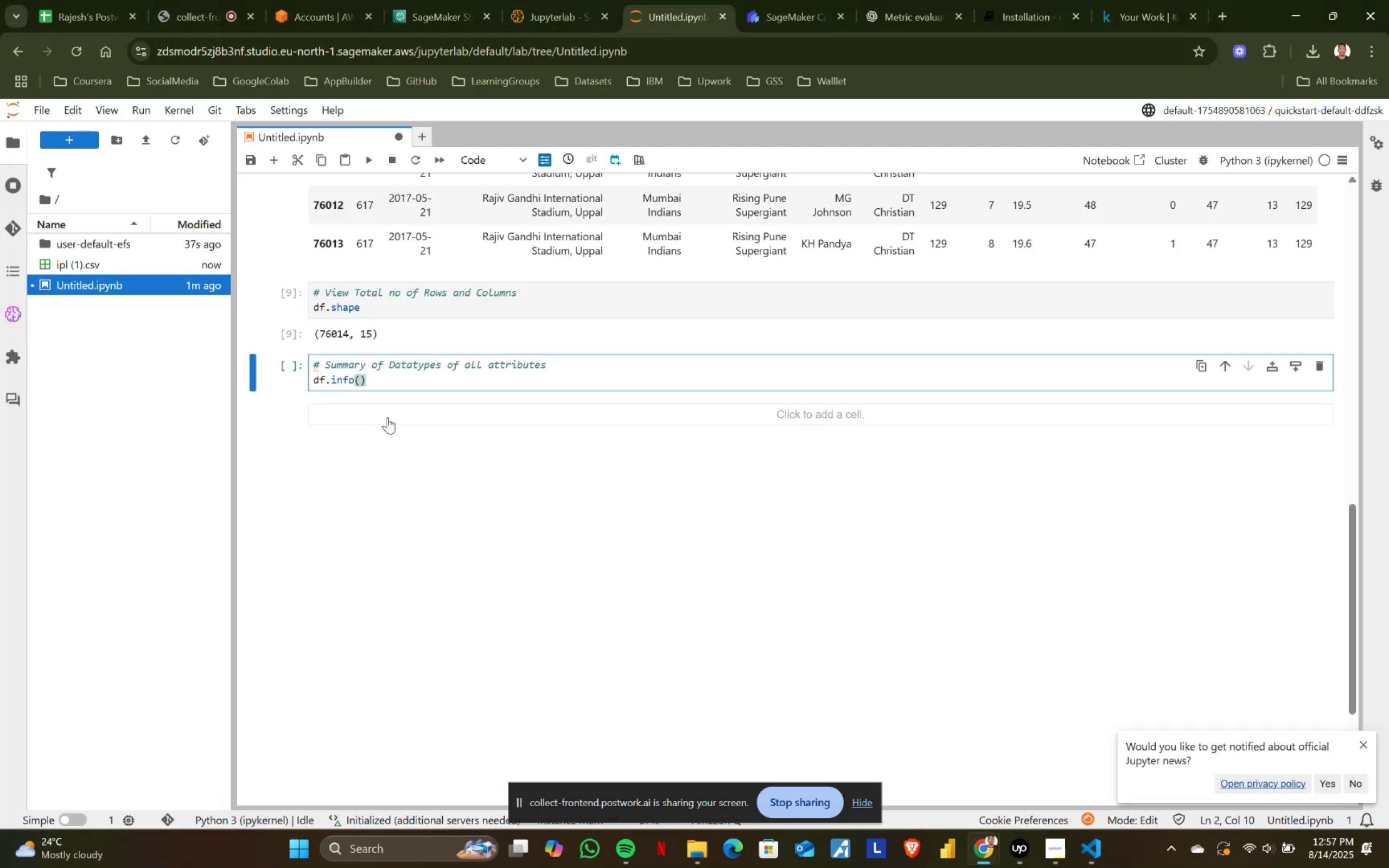 
key(Shift+ShiftRight)
 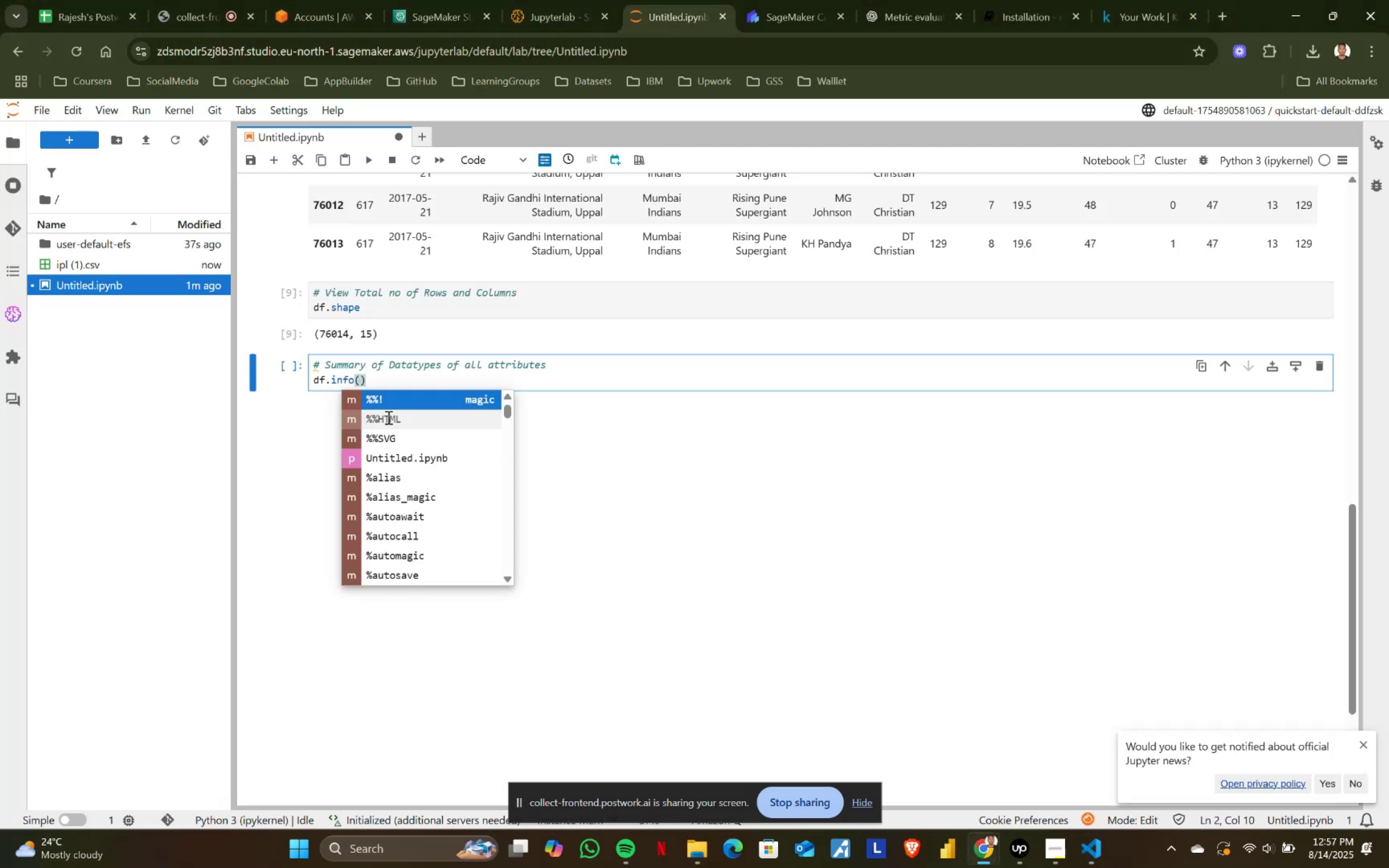 
key(Shift+Enter)
 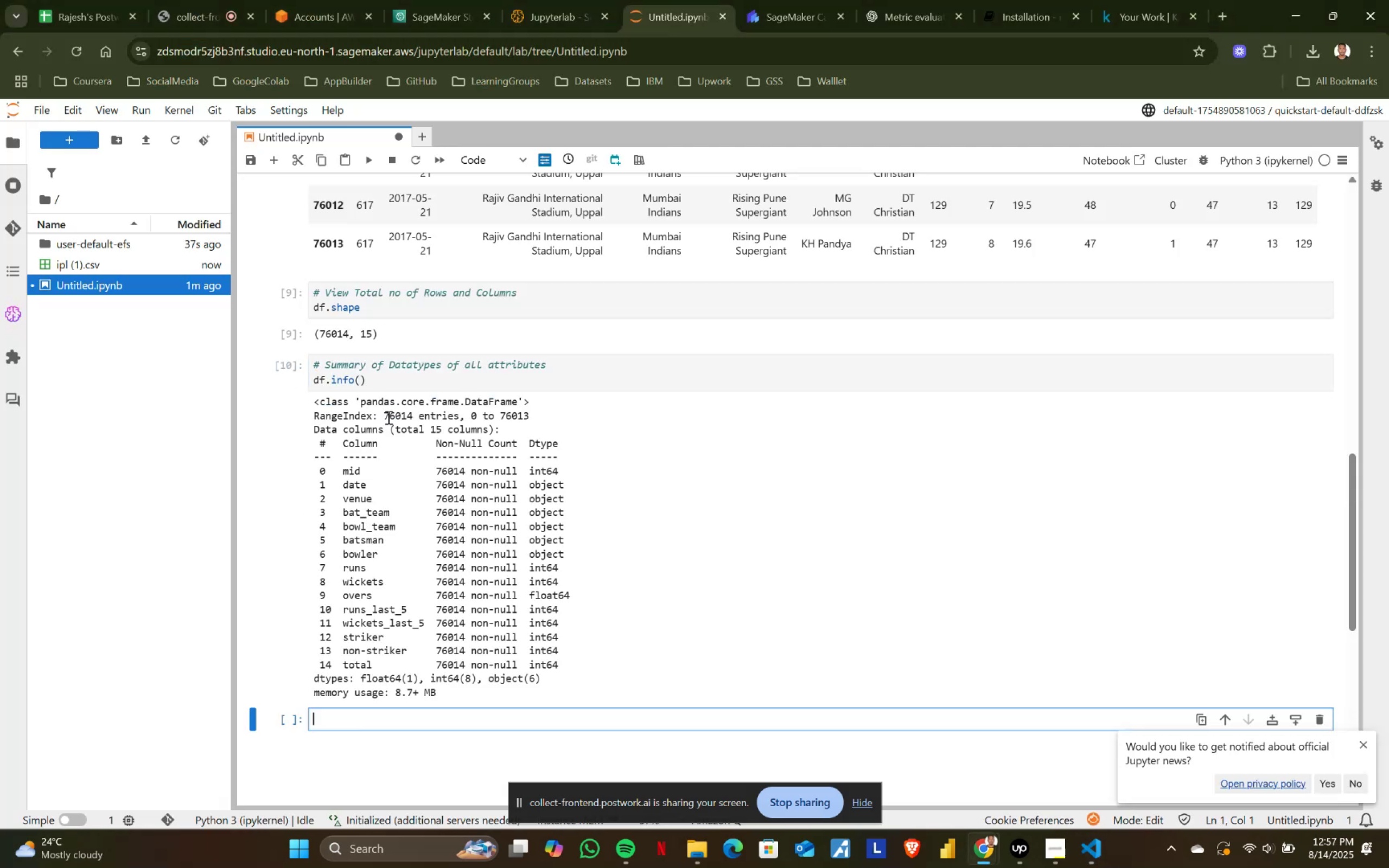 
key(Alt+AltLeft)
 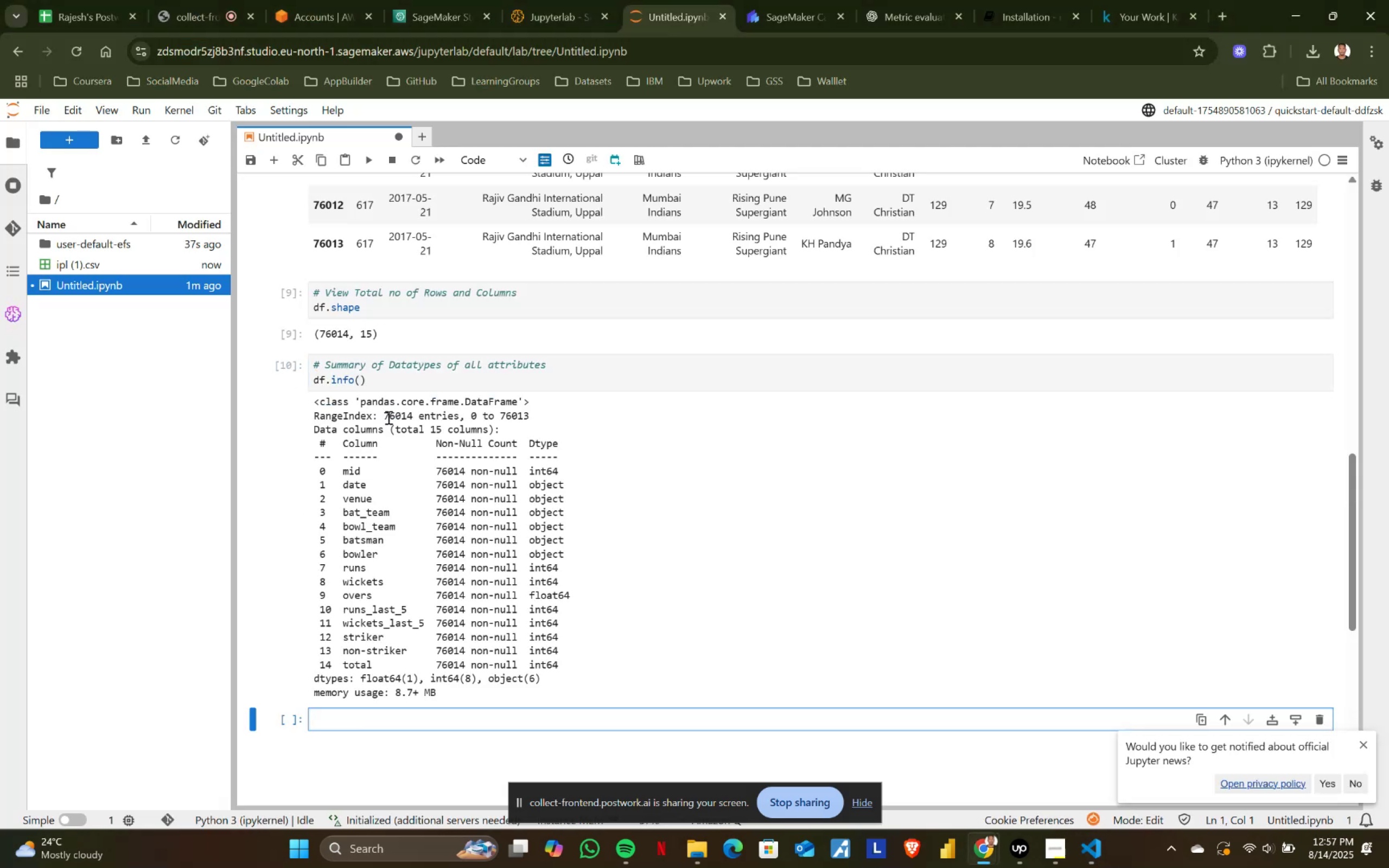 
key(Tab)
 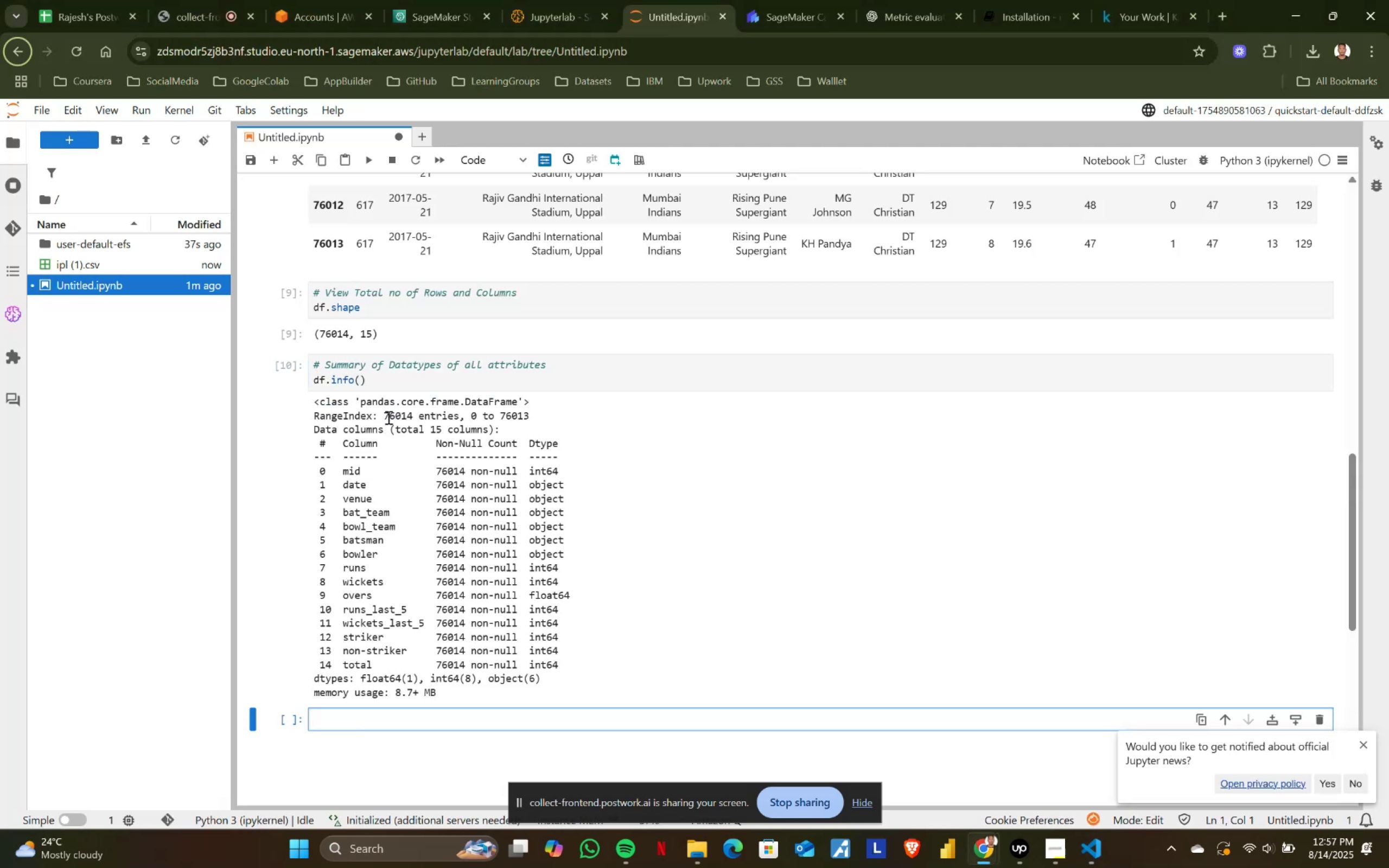 
scroll: coordinate [387, 417], scroll_direction: down, amount: 1.0
 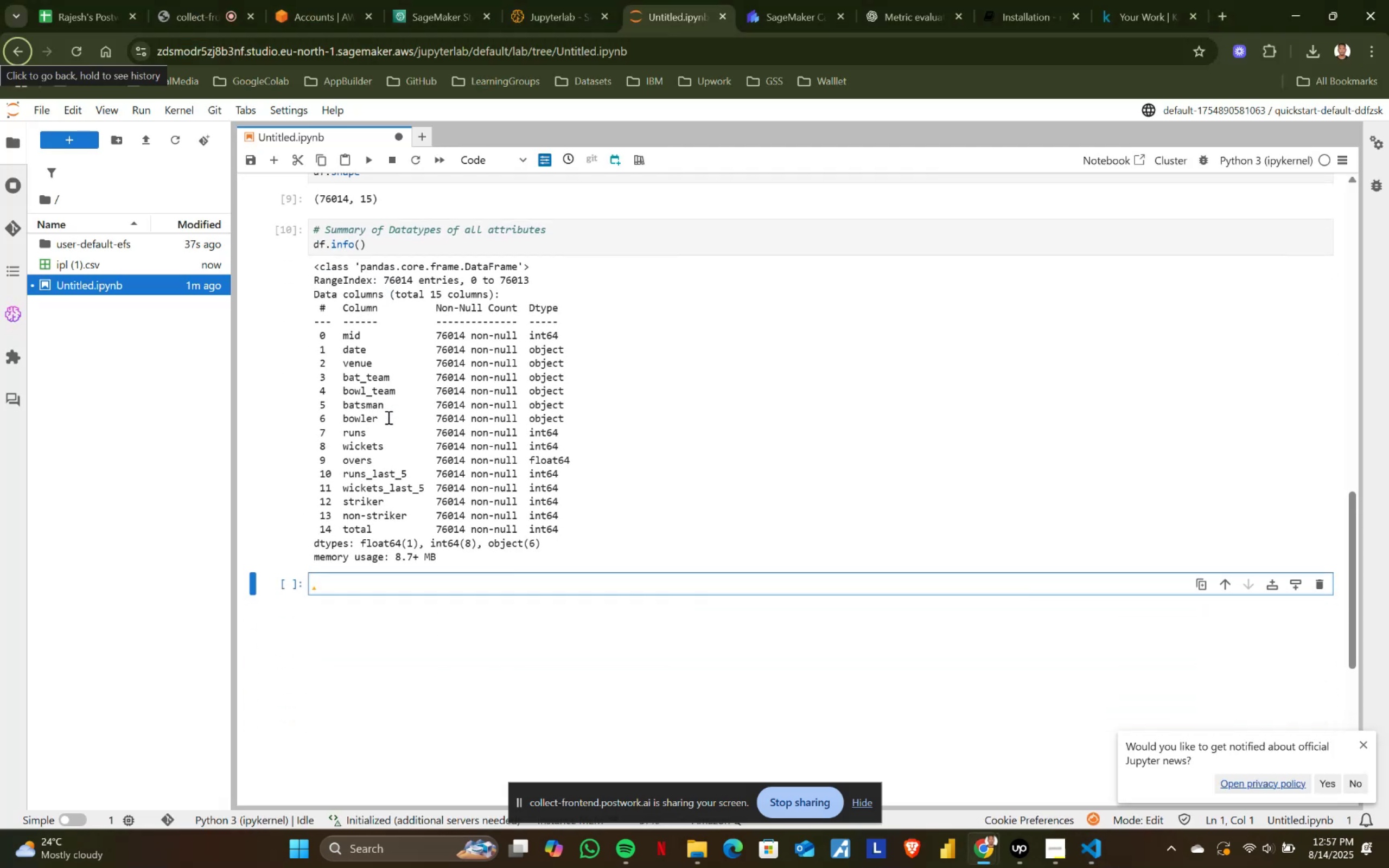 
key(Tab)
 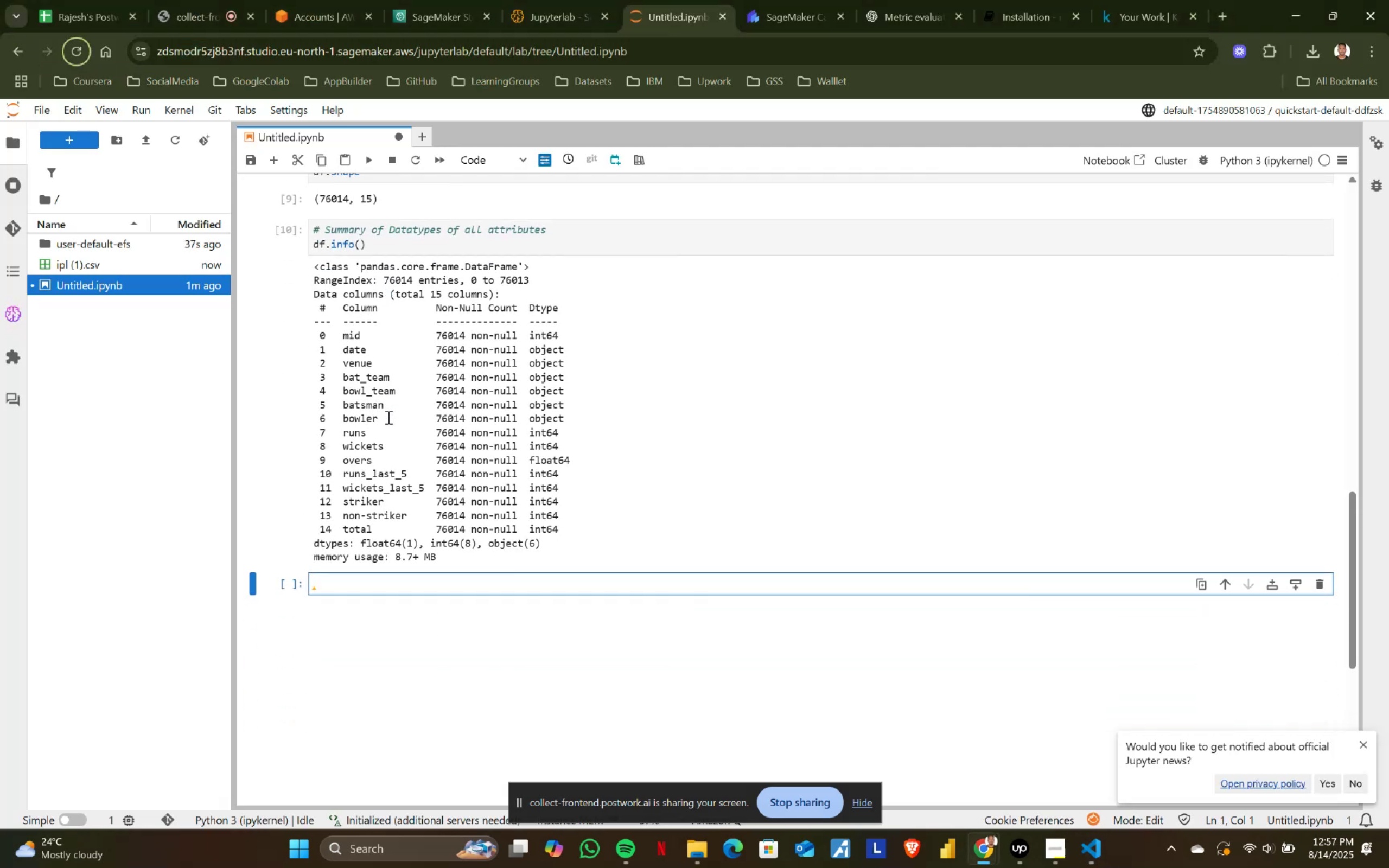 
key(Alt+AltLeft)
 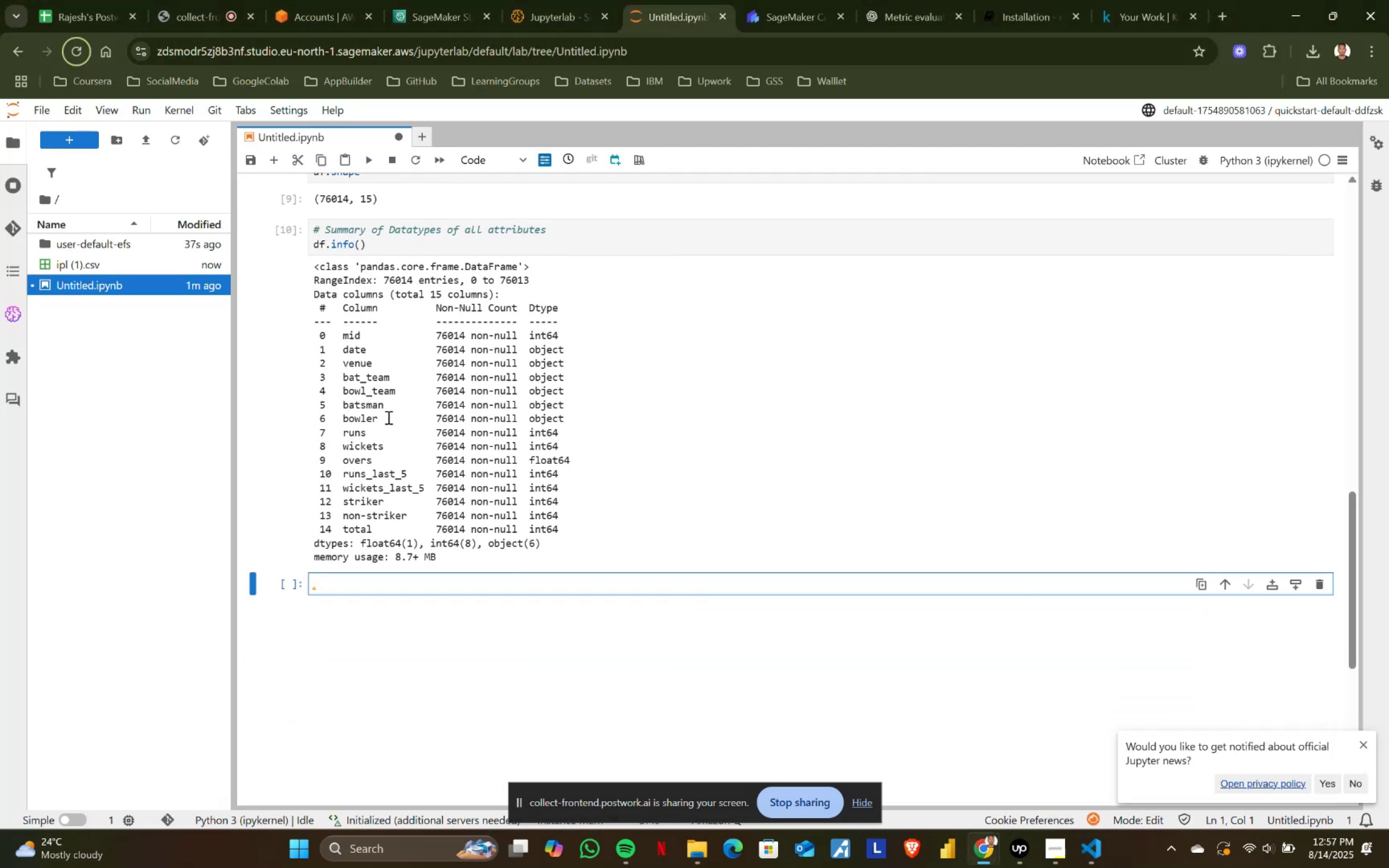 
key(Alt+Tab)
 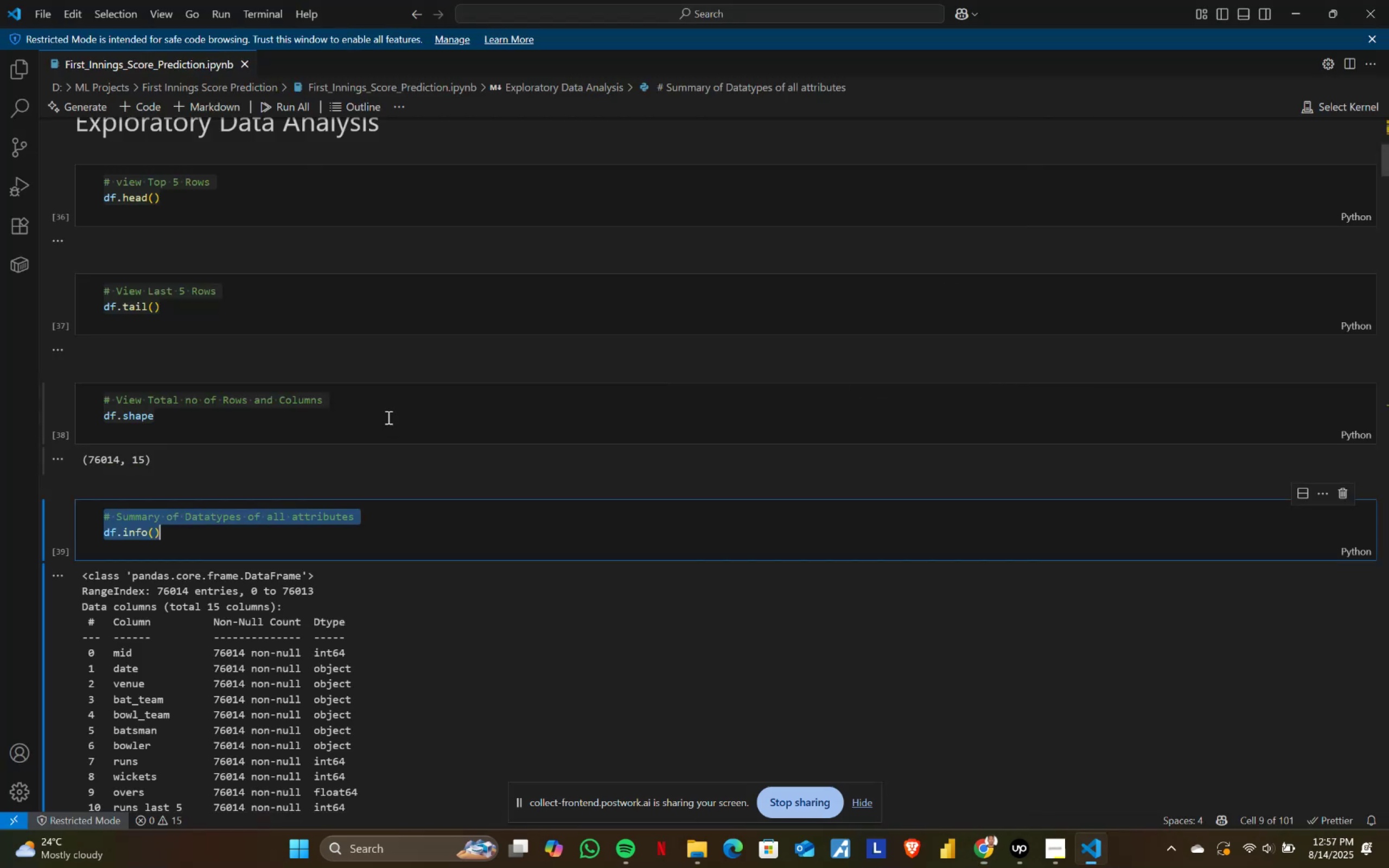 
scroll: coordinate [211, 510], scroll_direction: down, amount: 11.0
 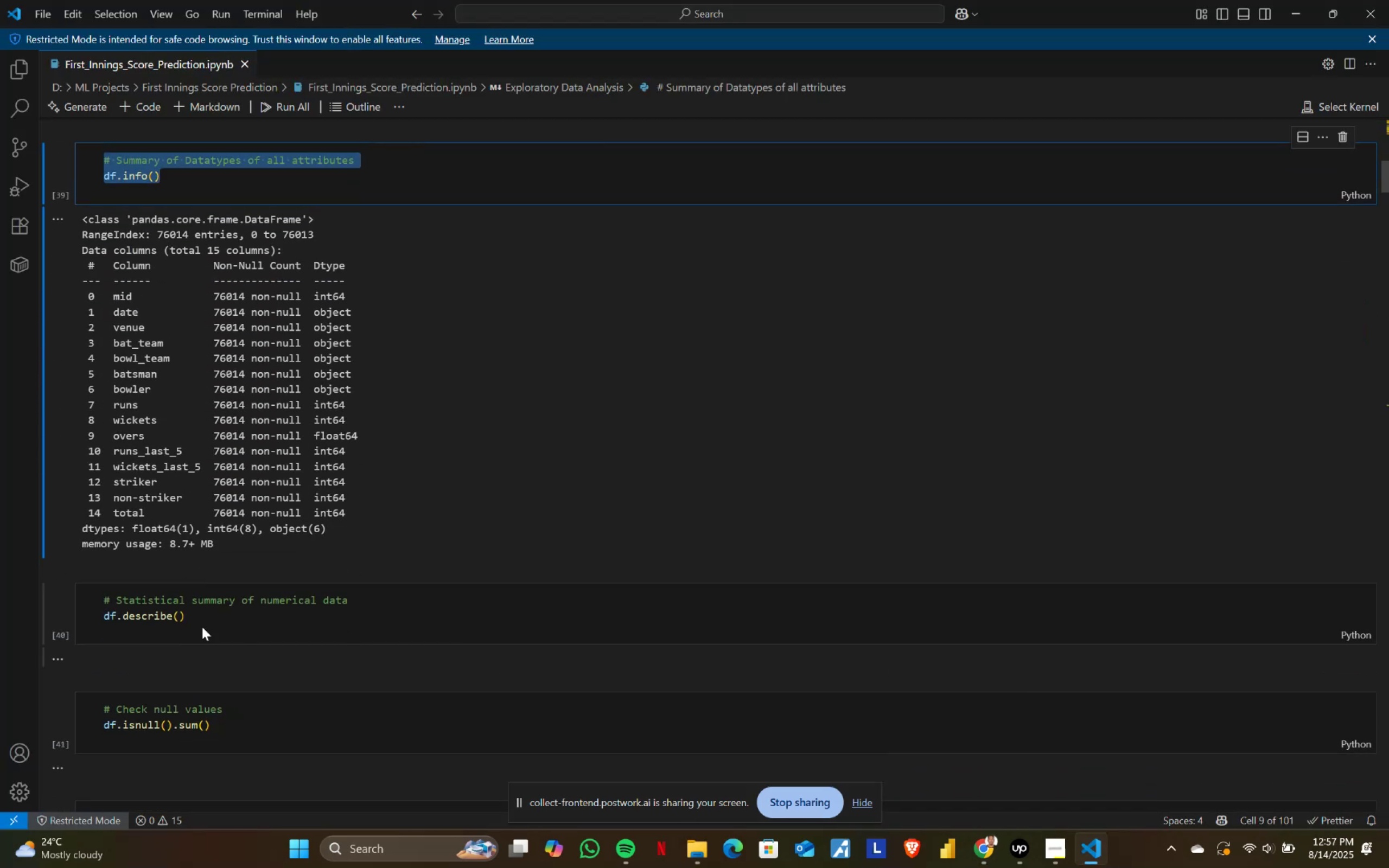 
left_click([210, 625])
 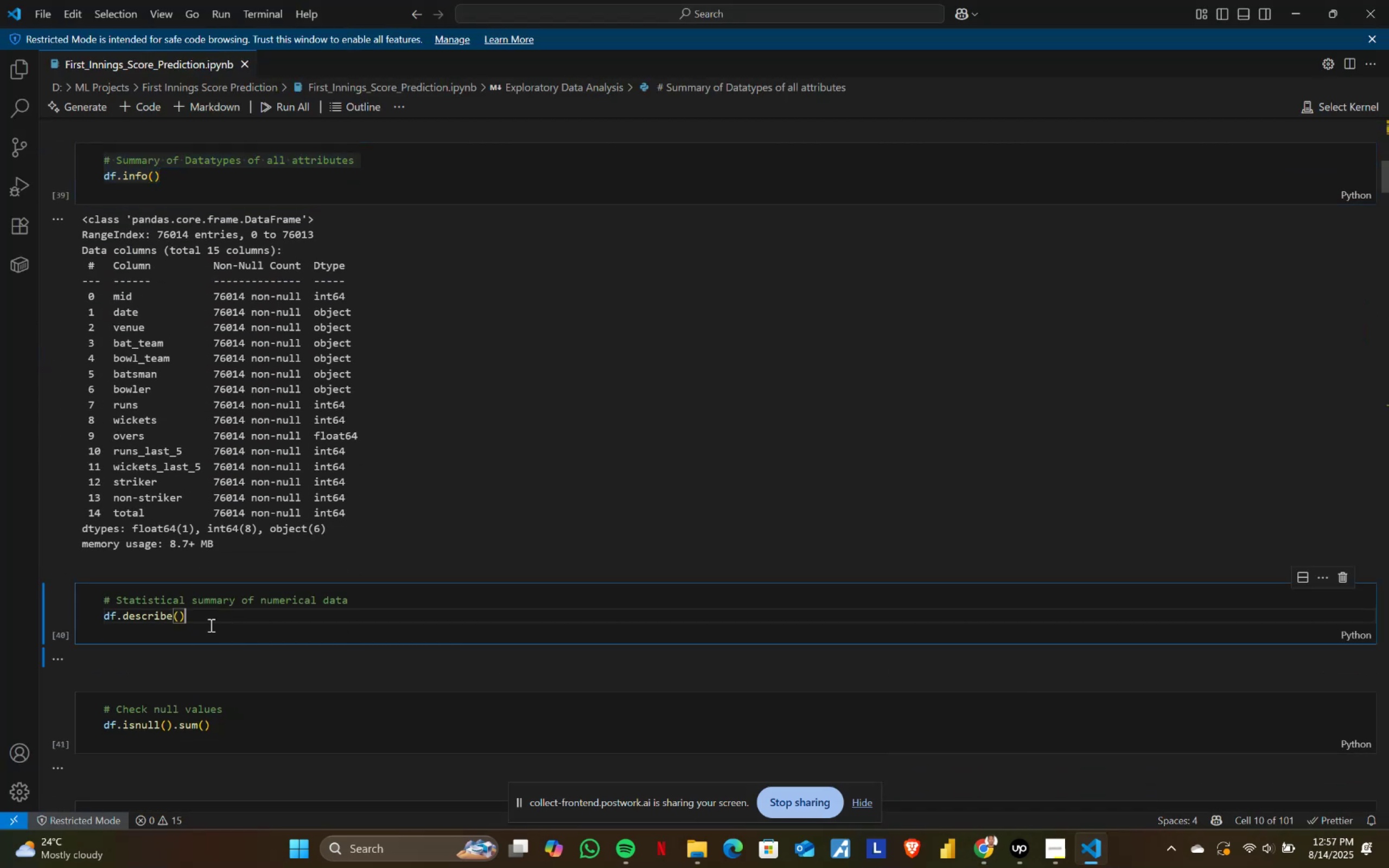 
key(Control+ControlLeft)
 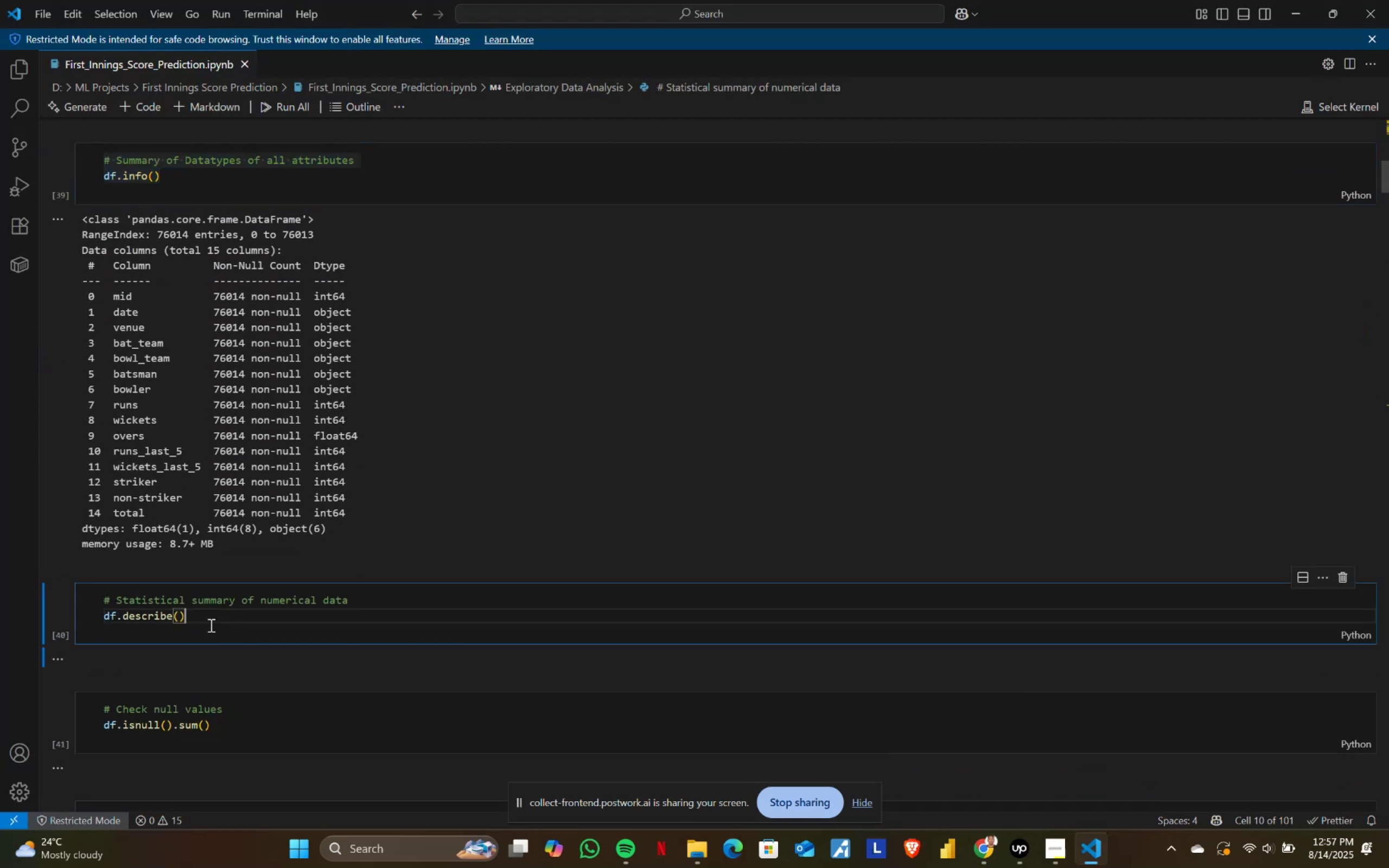 
key(Control+A)
 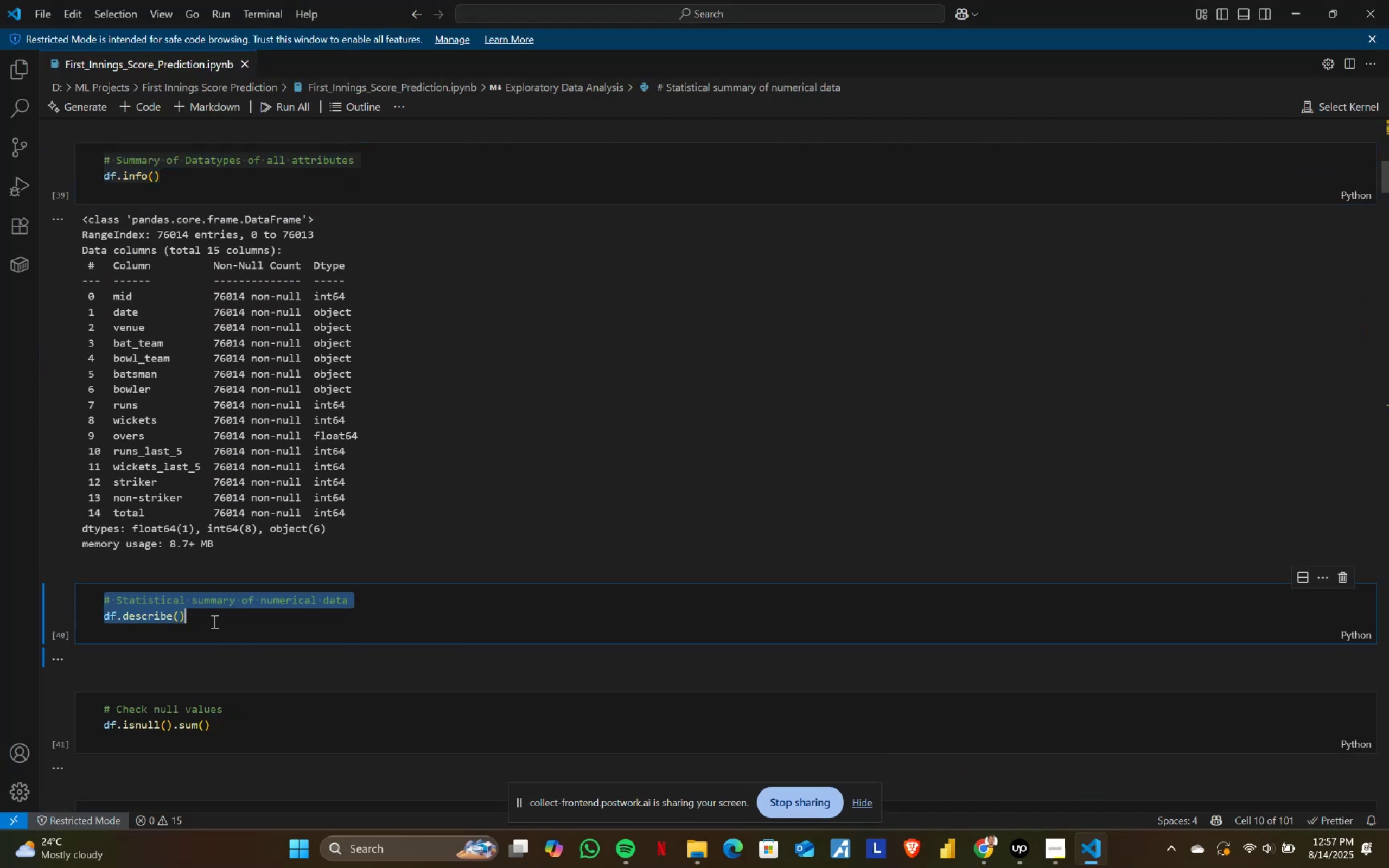 
key(Control+ControlLeft)
 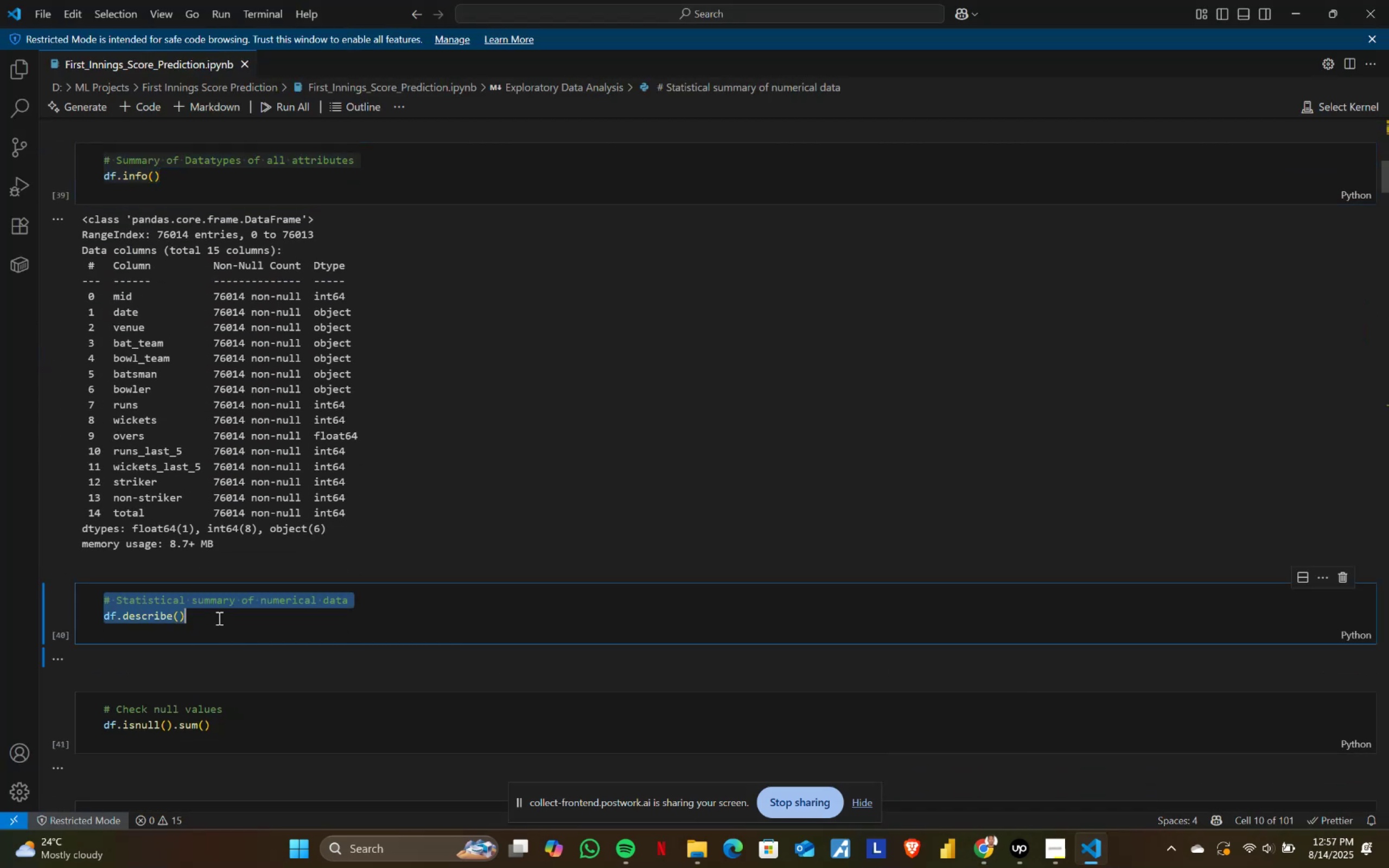 
key(Control+C)
 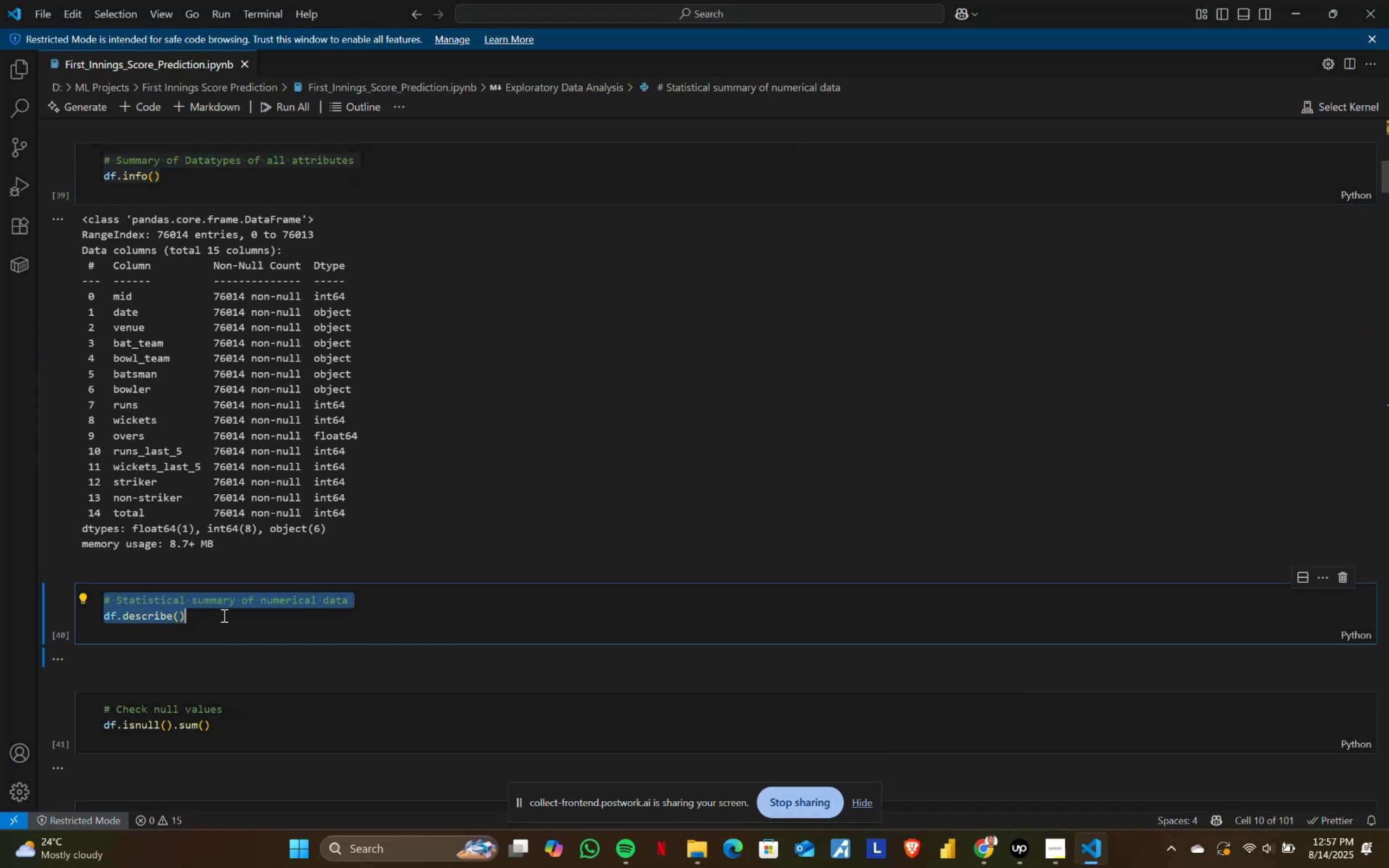 
key(Alt+AltLeft)
 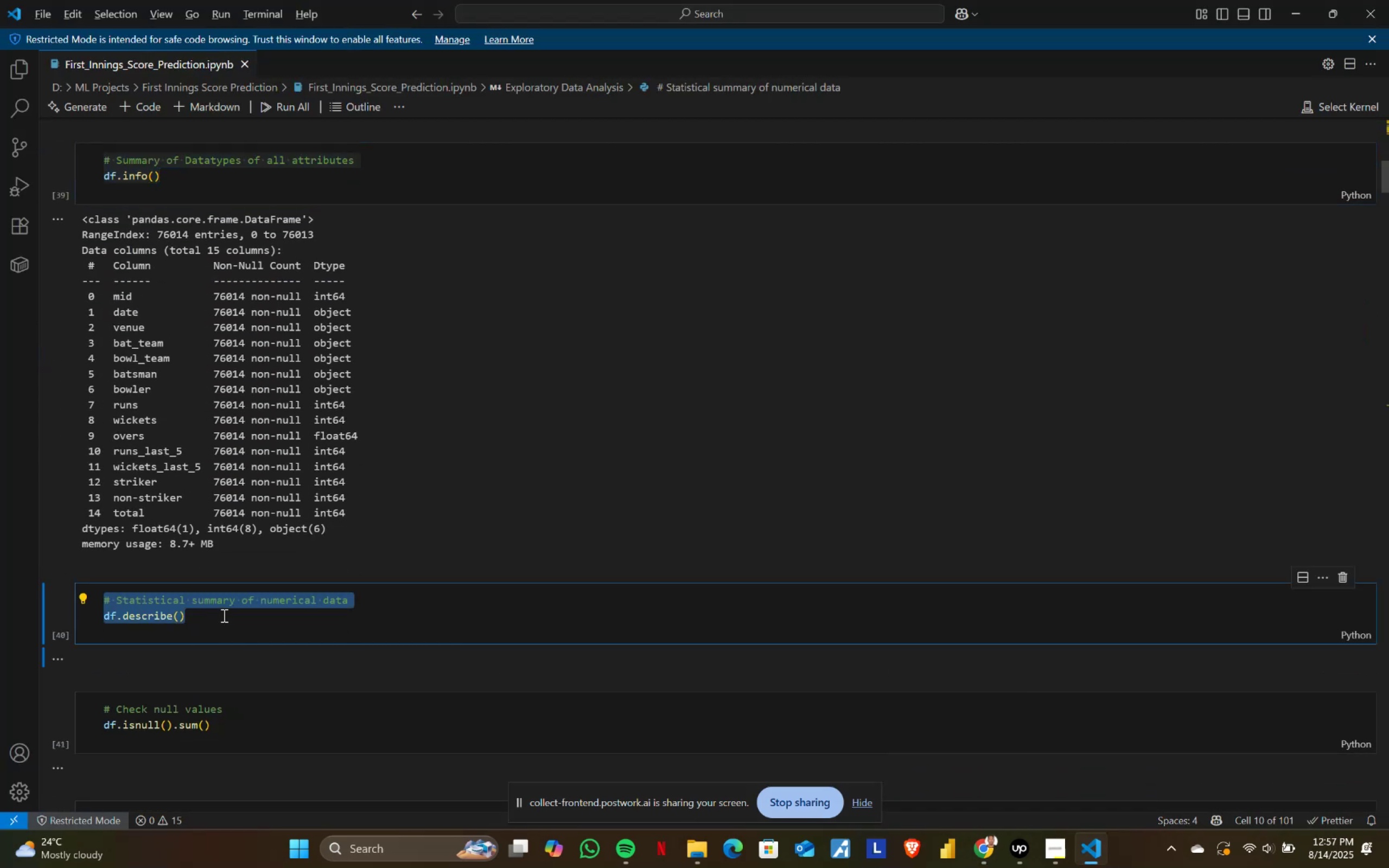 
key(Alt+Tab)
 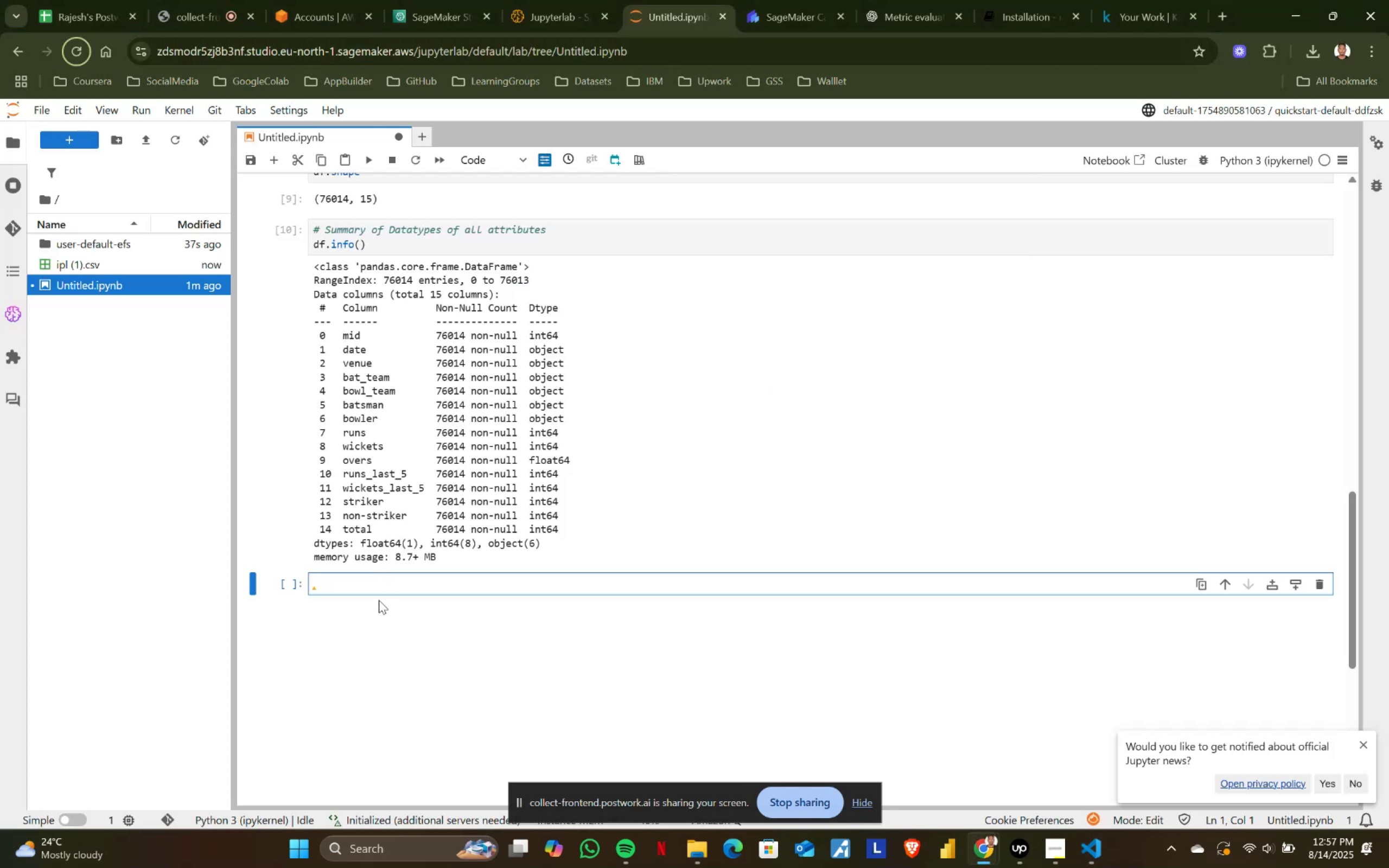 
left_click([403, 585])
 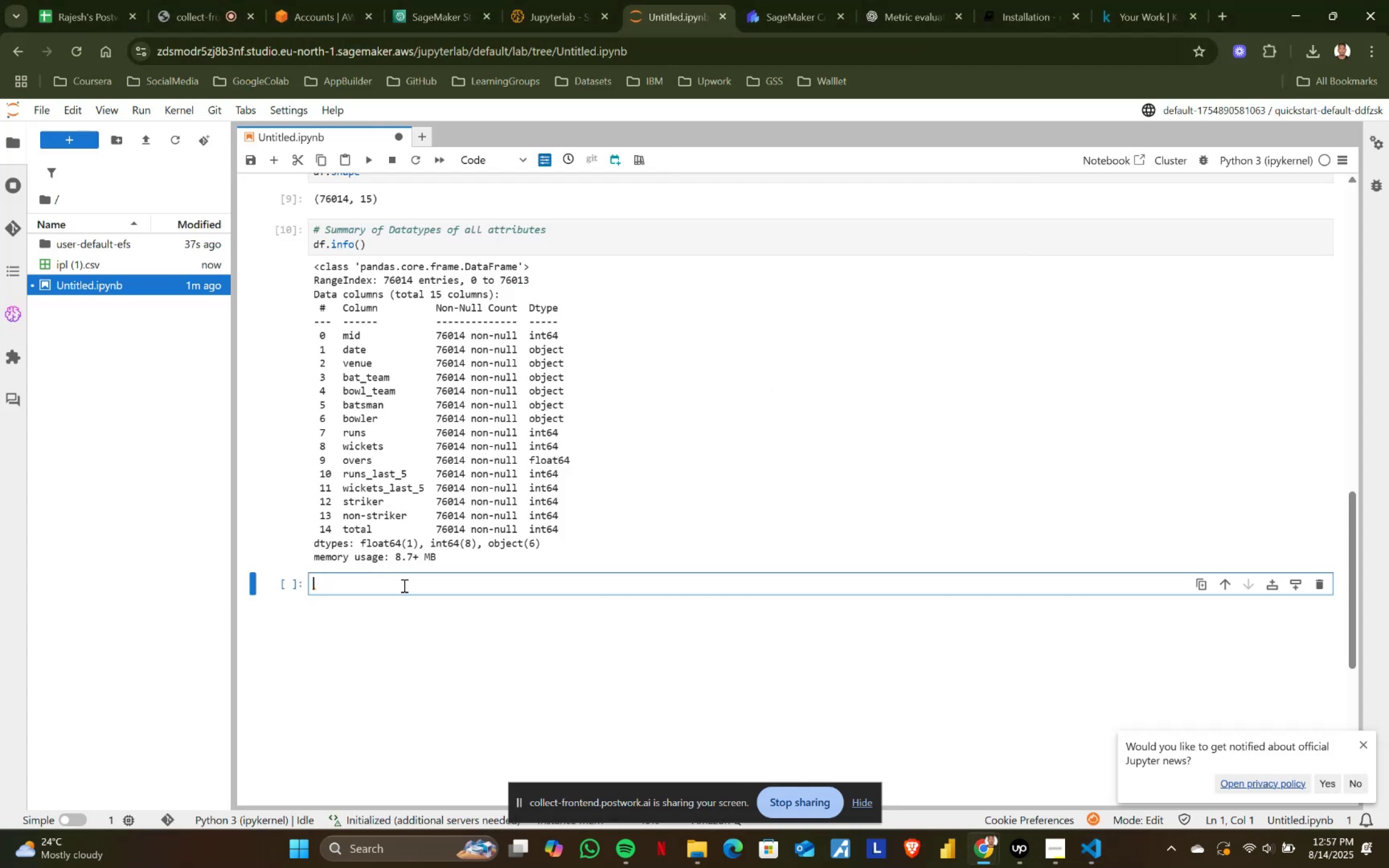 
key(Control+ControlLeft)
 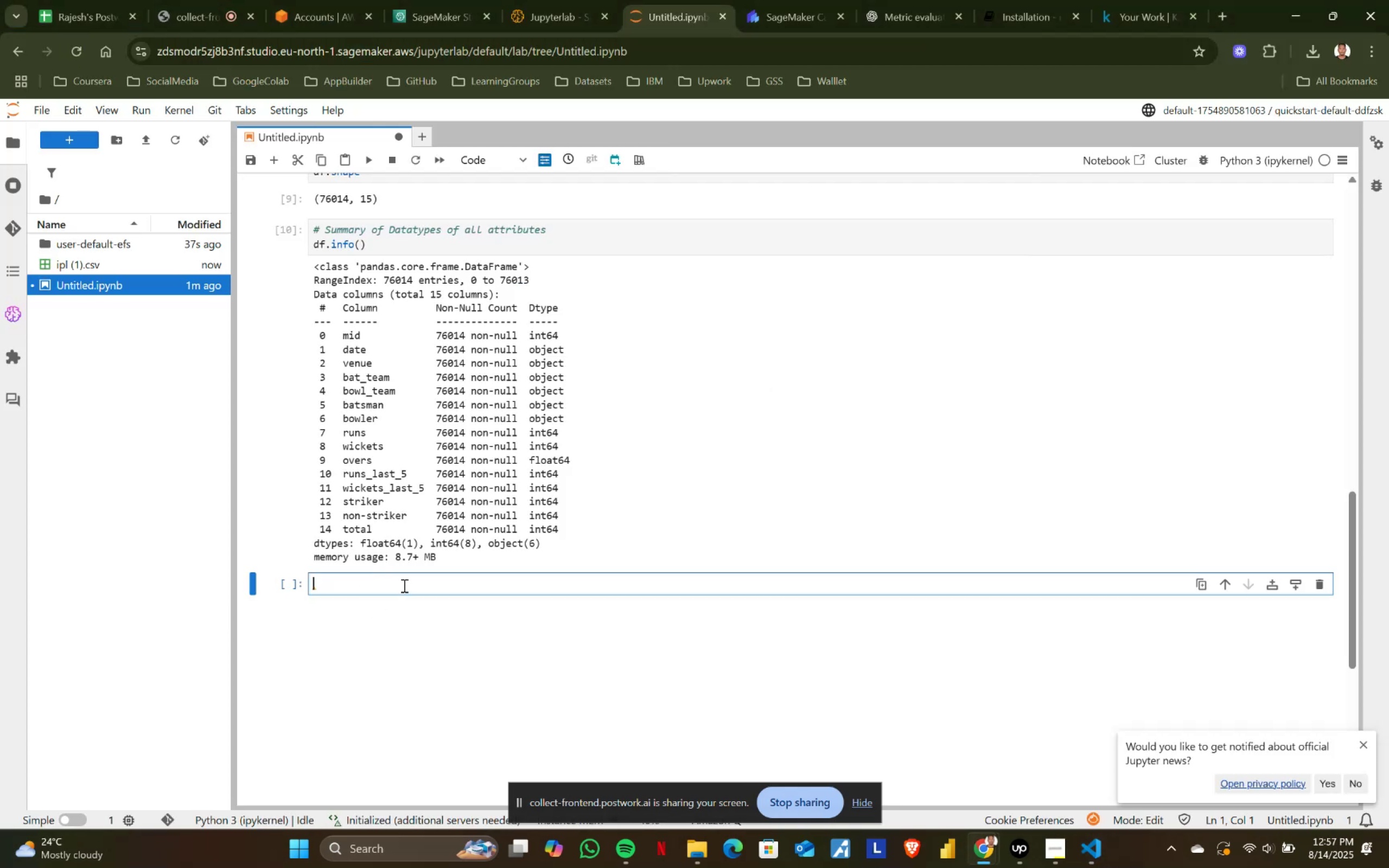 
key(Control+V)
 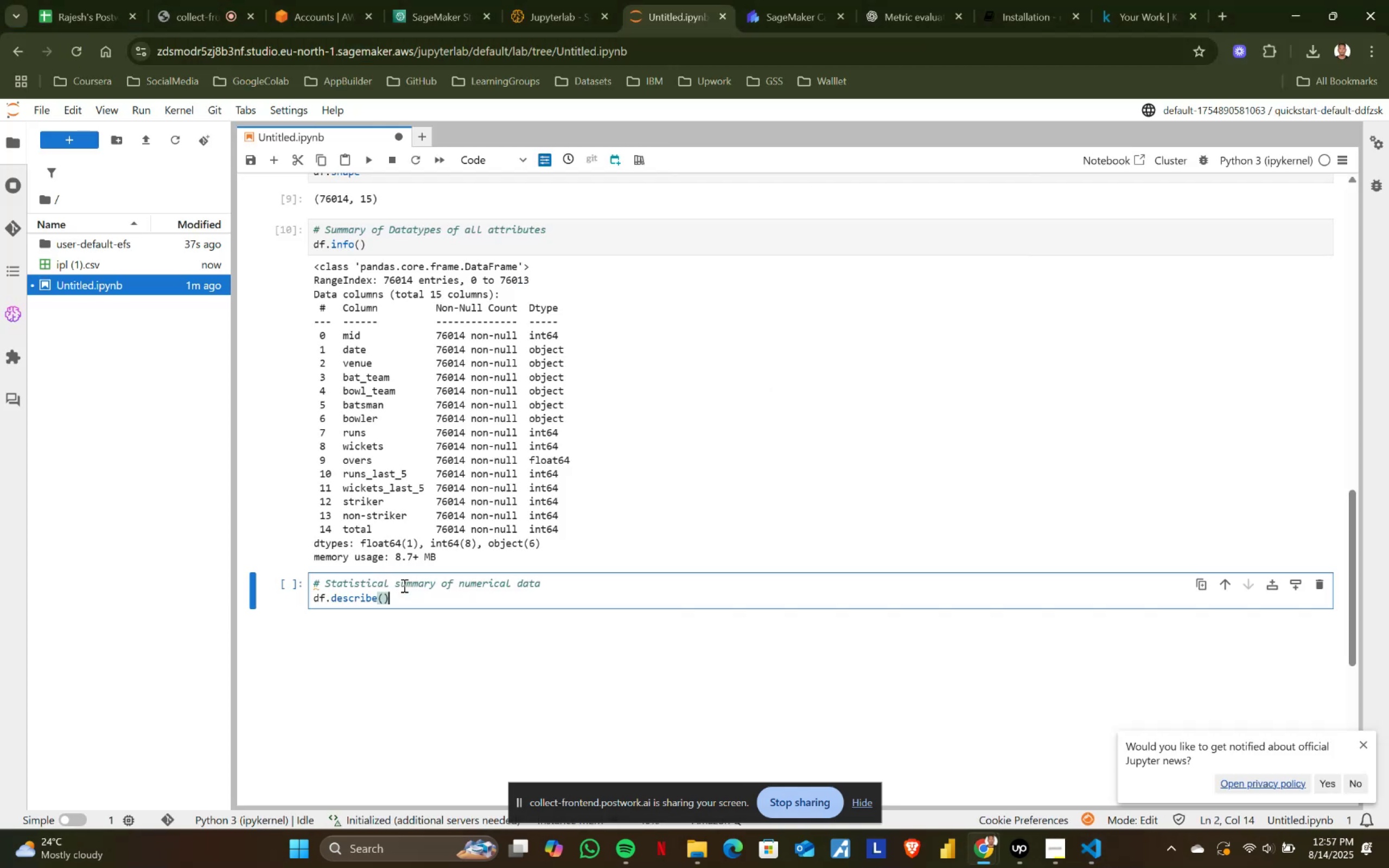 
key(Shift+ShiftRight)
 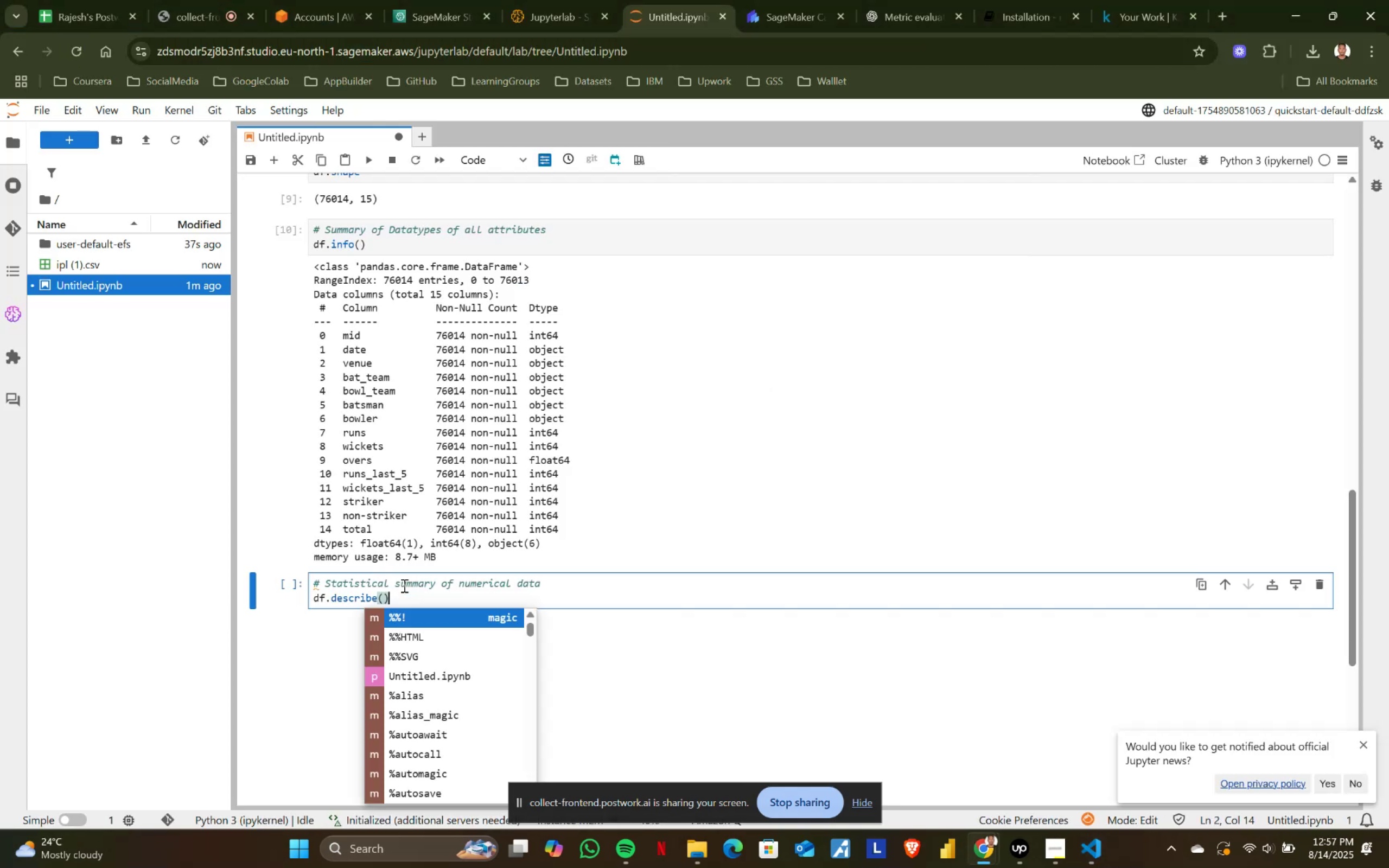 
key(Shift+Enter)
 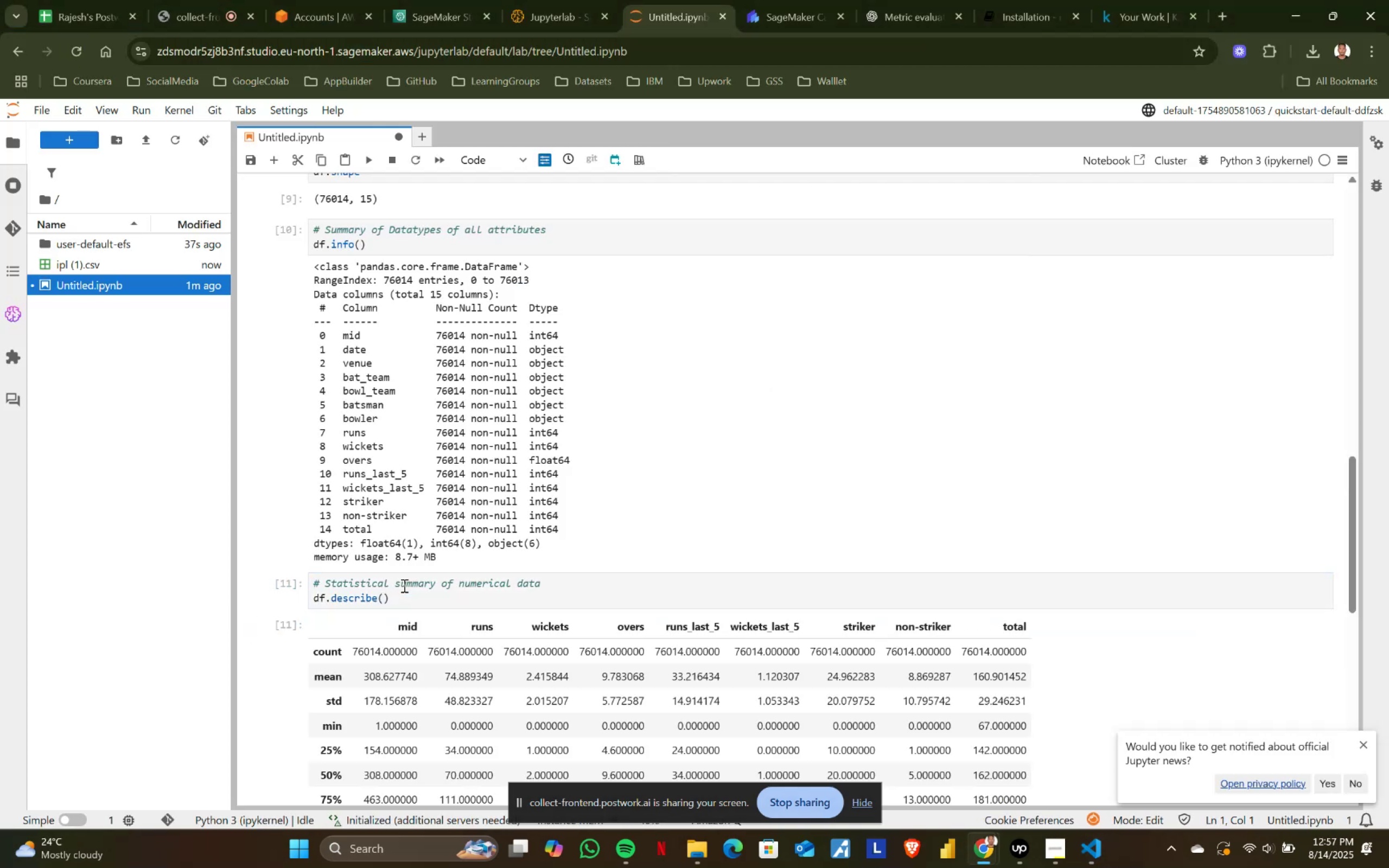 
scroll: coordinate [417, 571], scroll_direction: down, amount: 5.0
 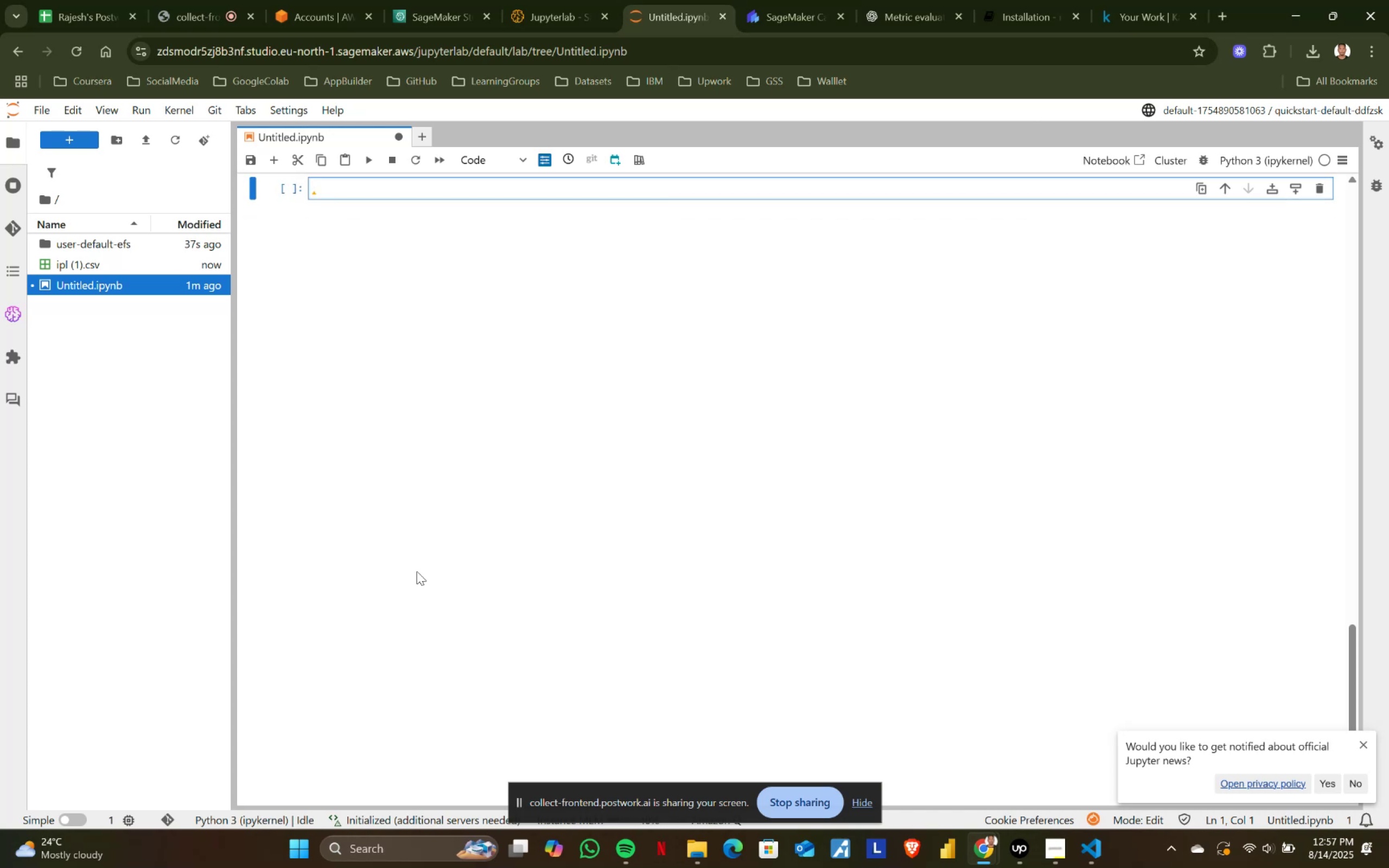 
key(Alt+AltLeft)
 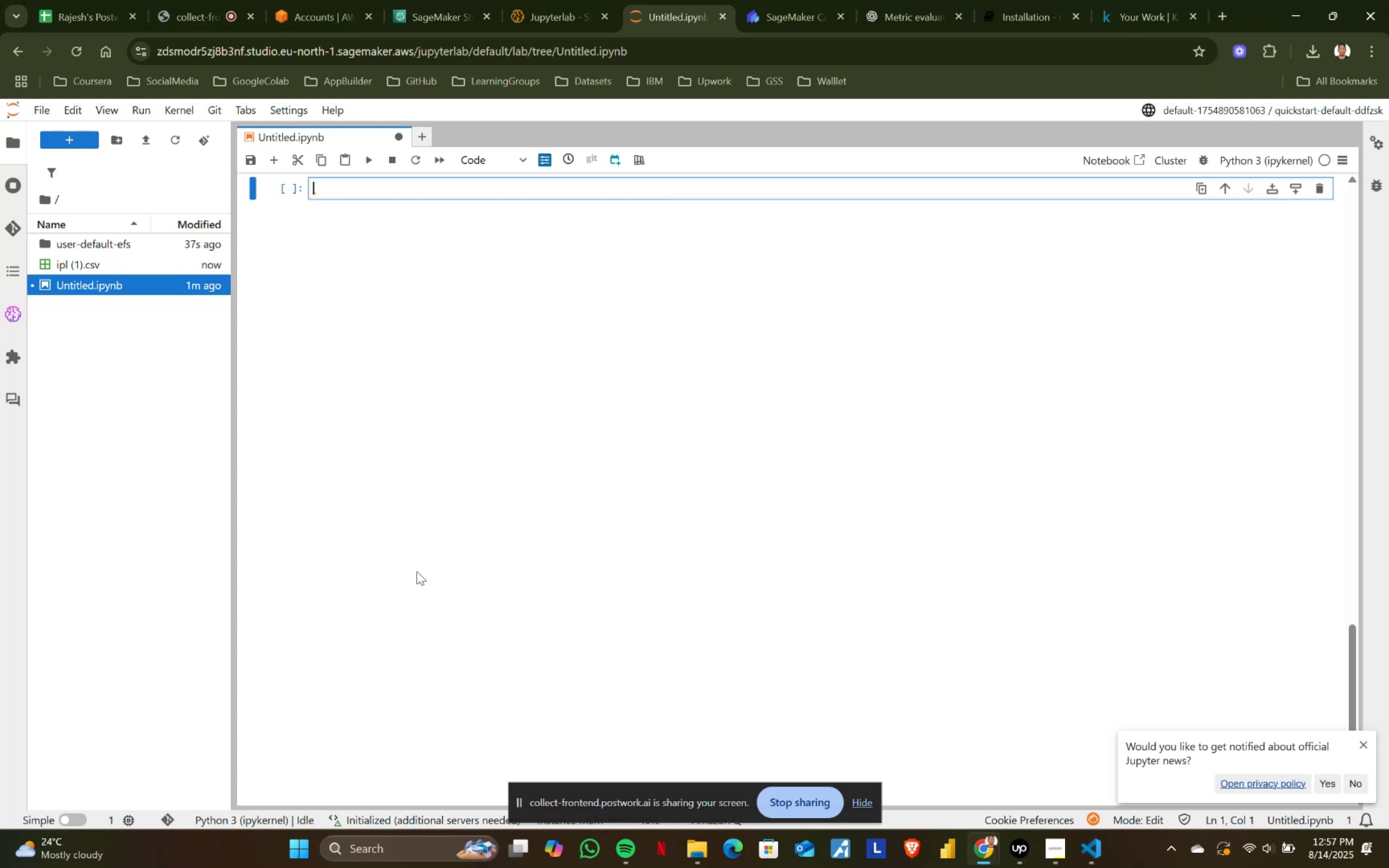 
key(Alt+Tab)
 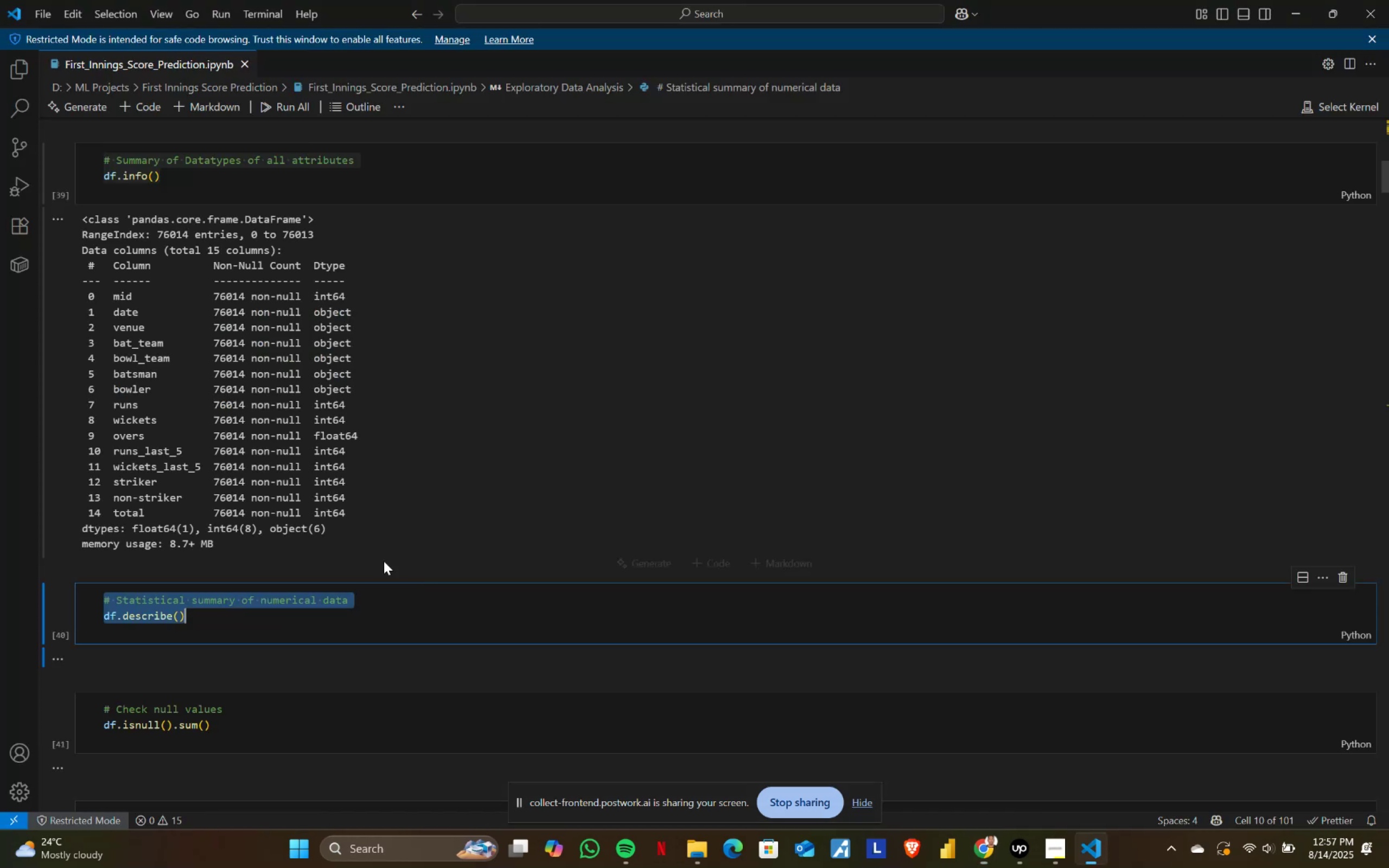 
scroll: coordinate [257, 535], scroll_direction: down, amount: 5.0
 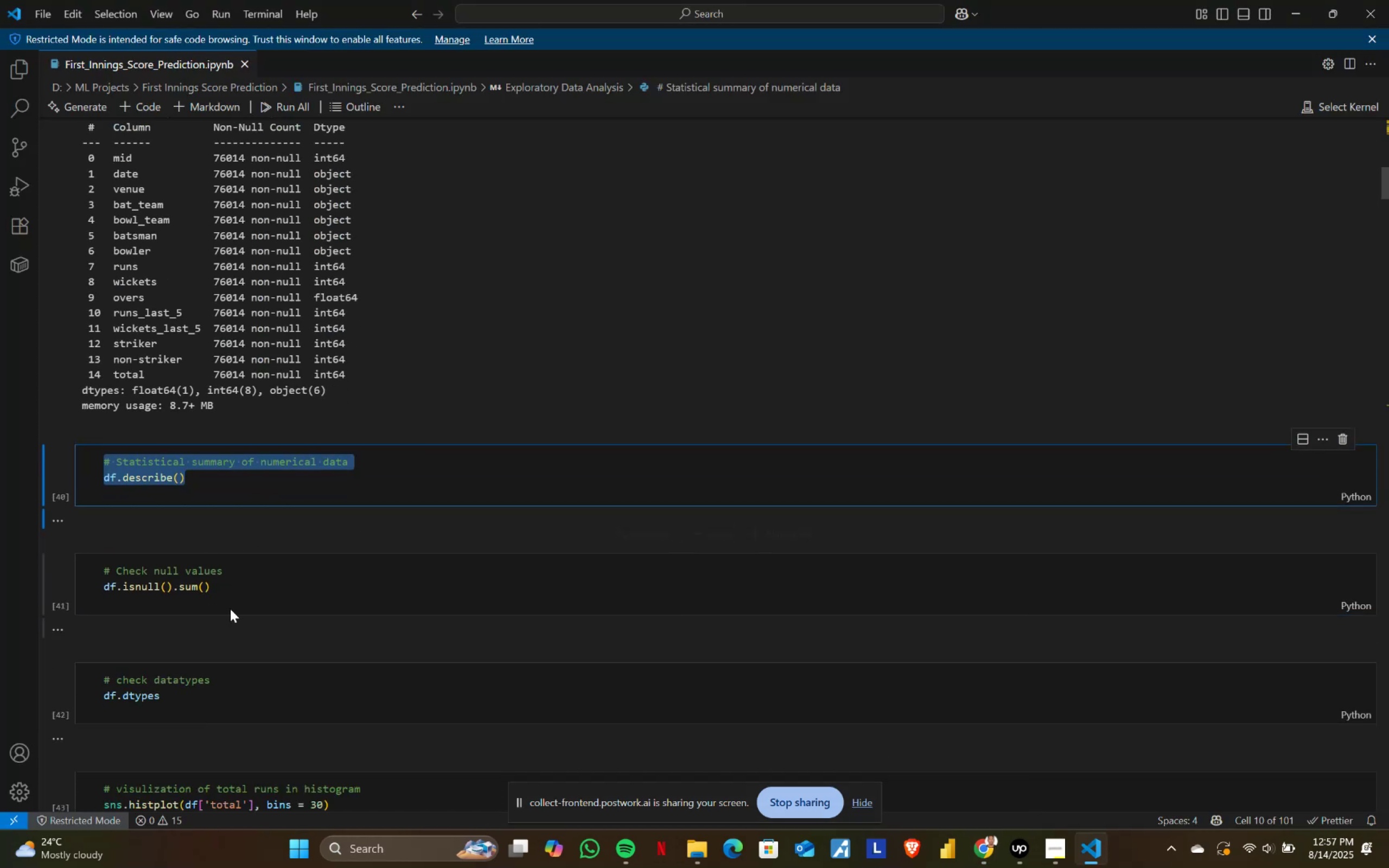 
left_click([249, 595])
 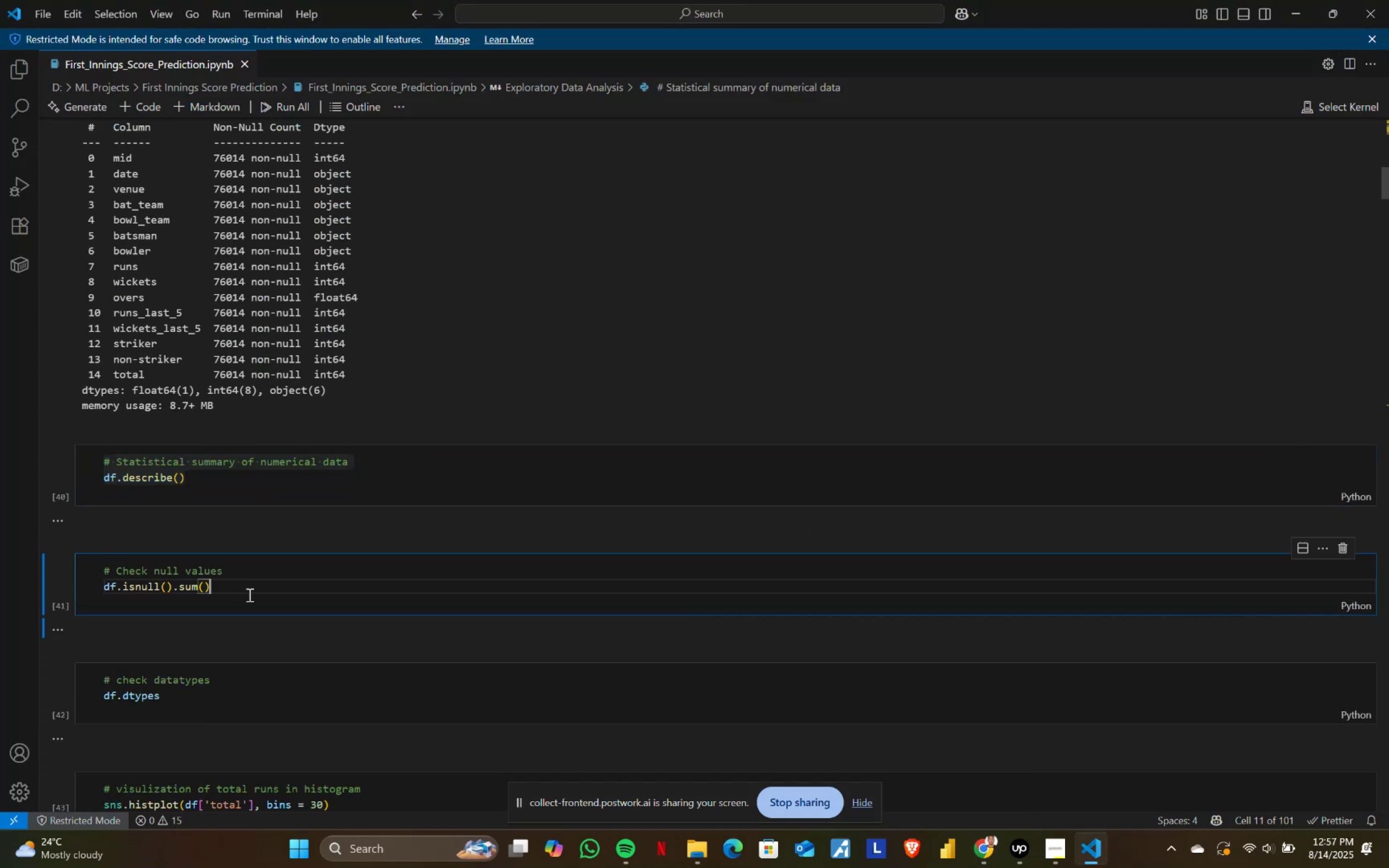 
key(Control+ControlLeft)
 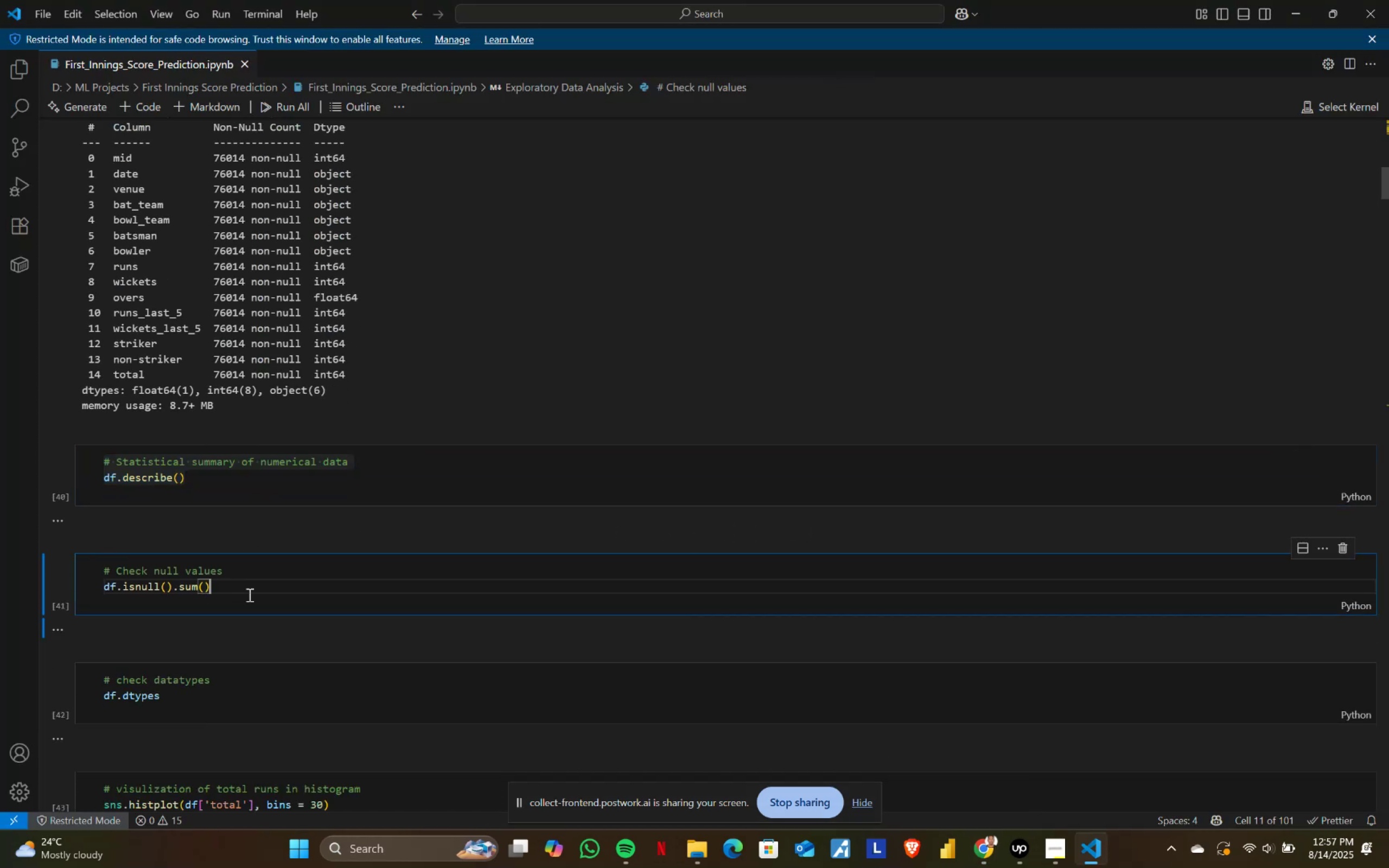 
key(Control+A)
 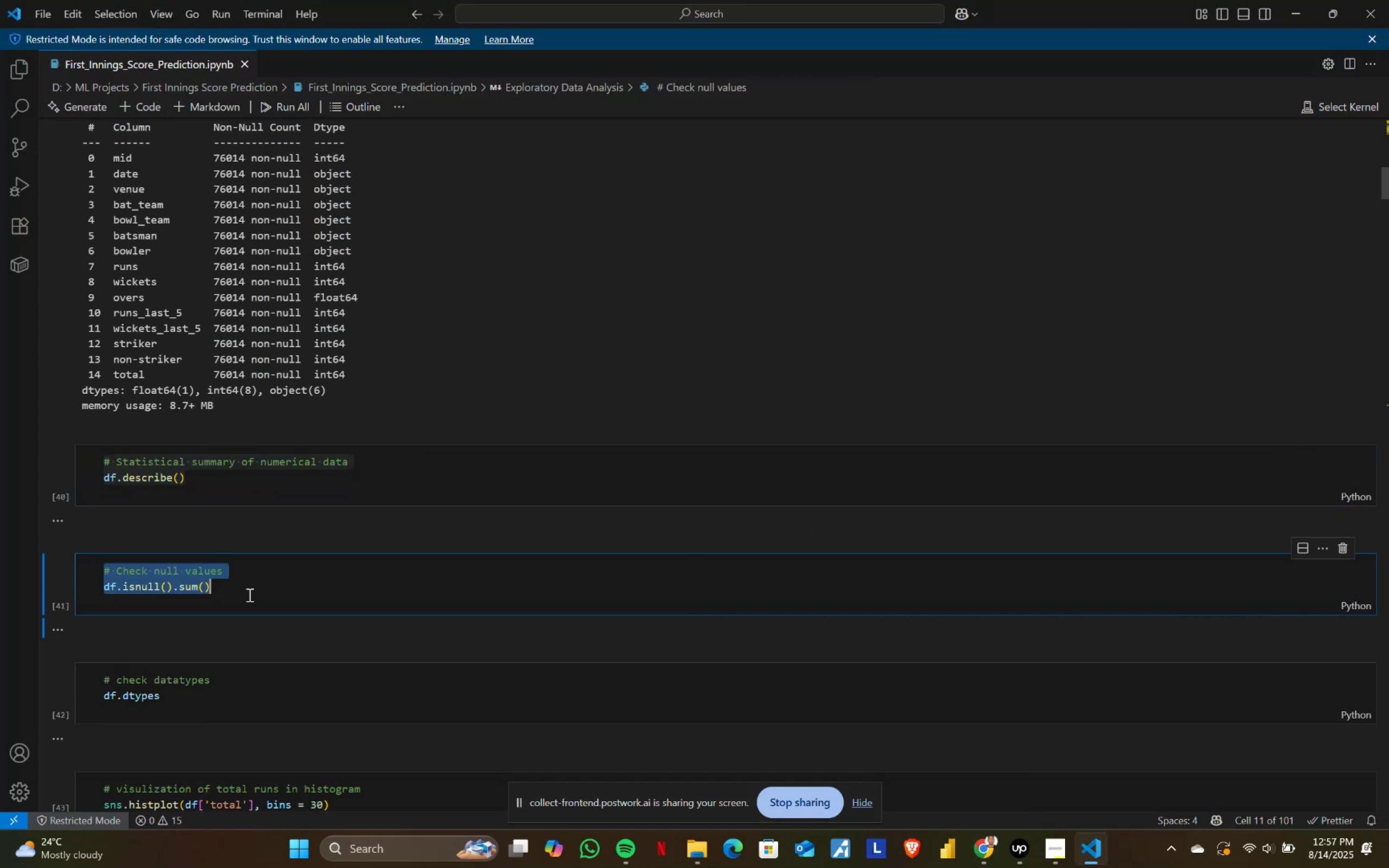 
key(Control+ControlLeft)
 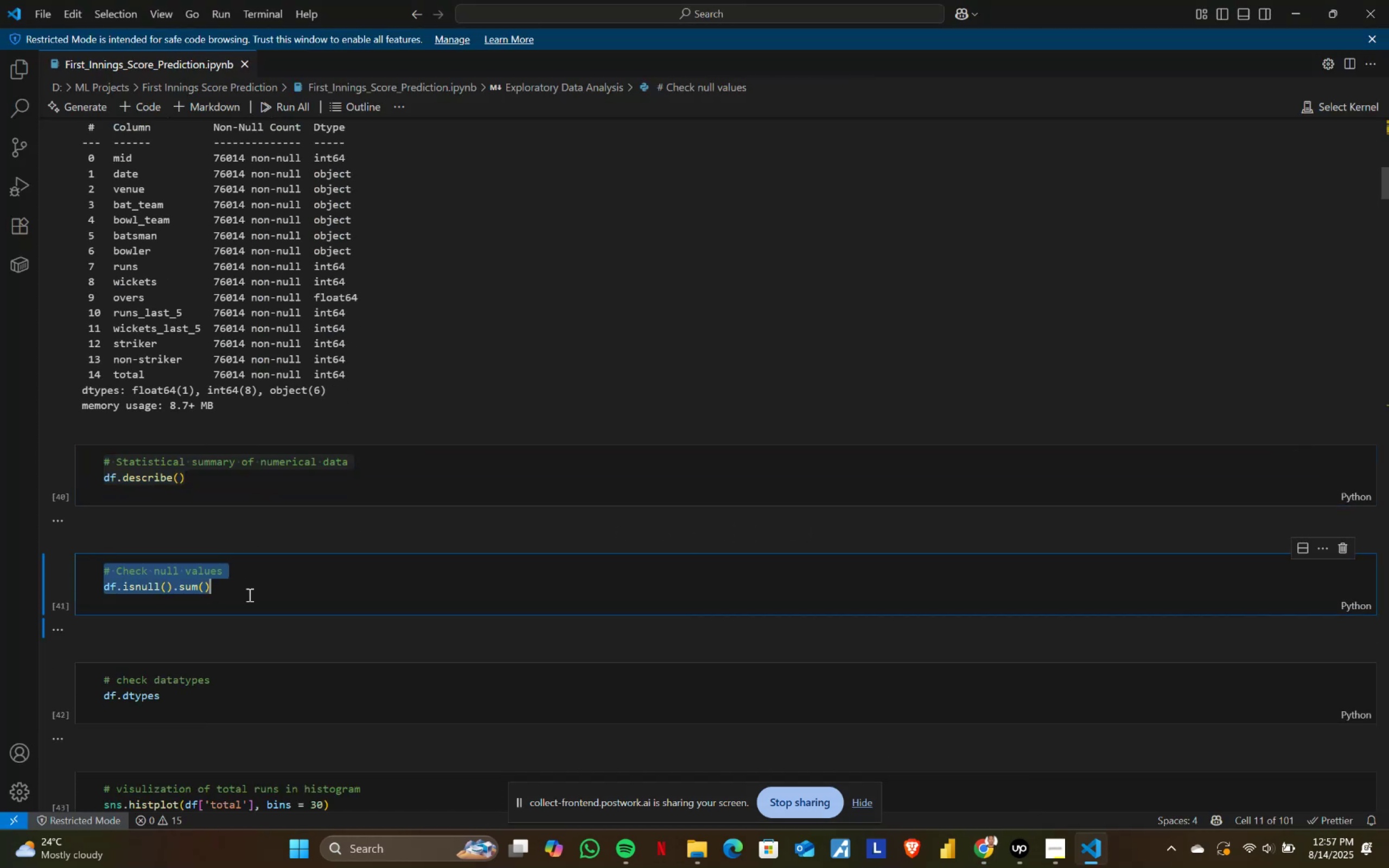 
key(Control+C)
 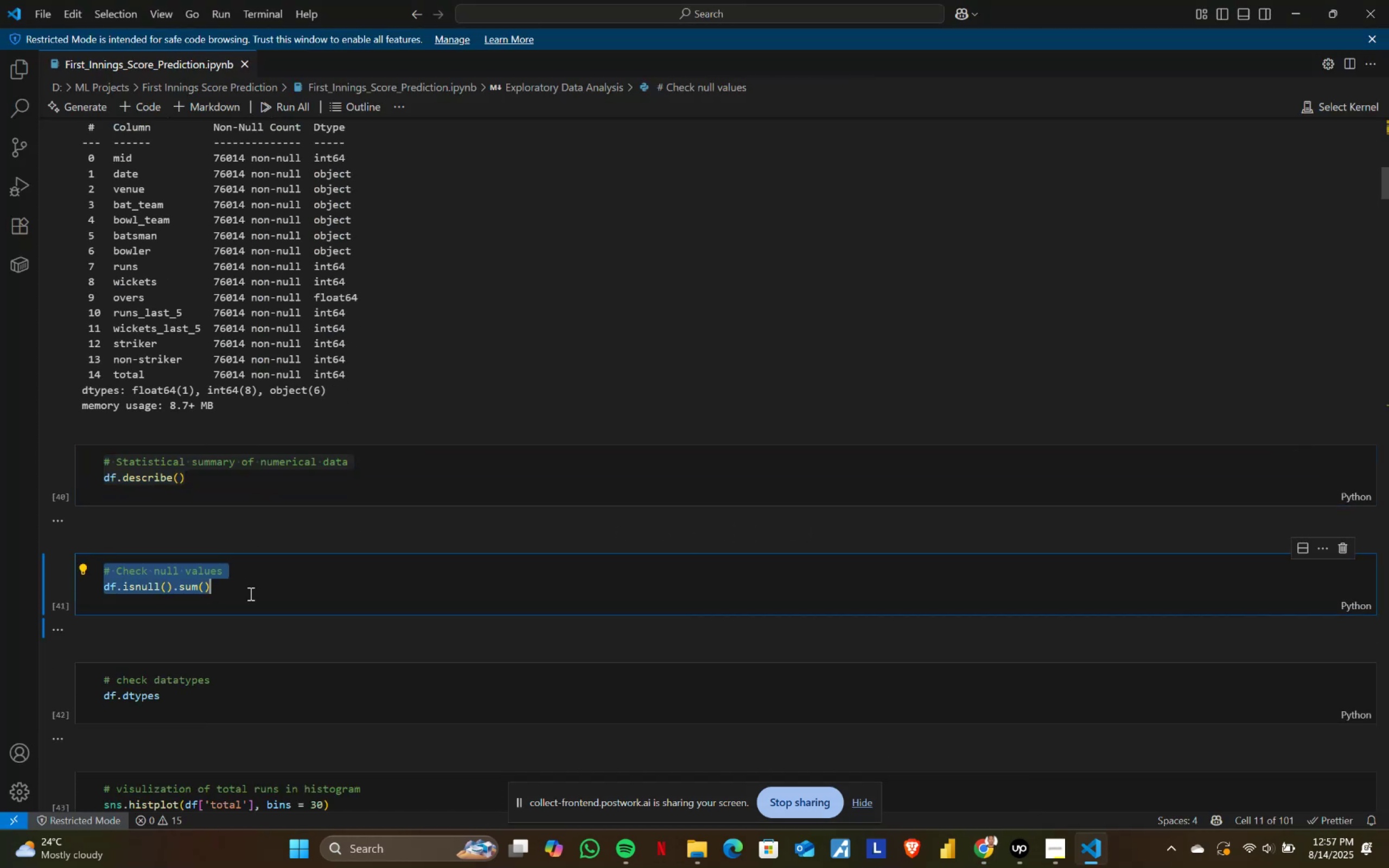 
key(Alt+AltLeft)
 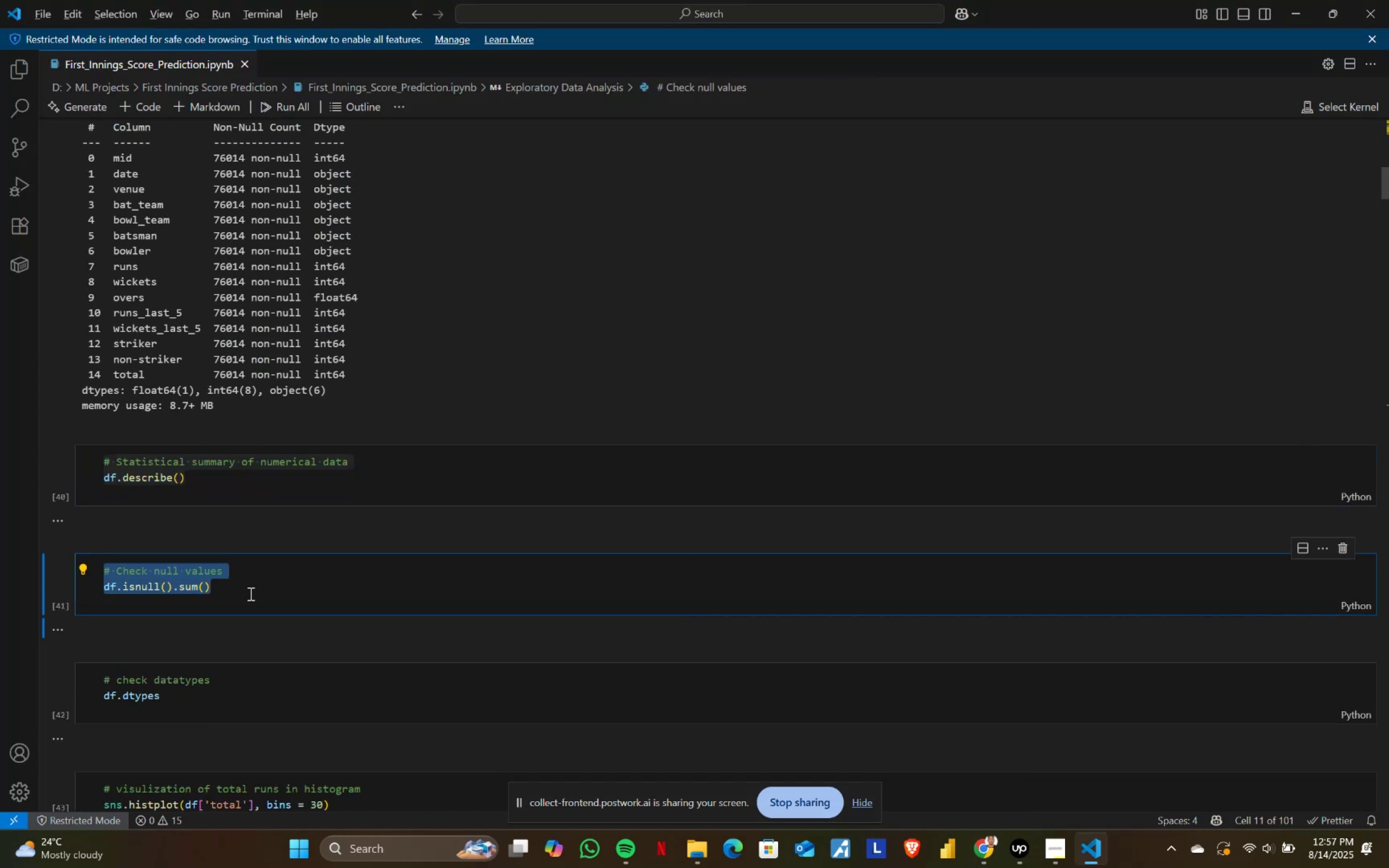 
key(Alt+Tab)
 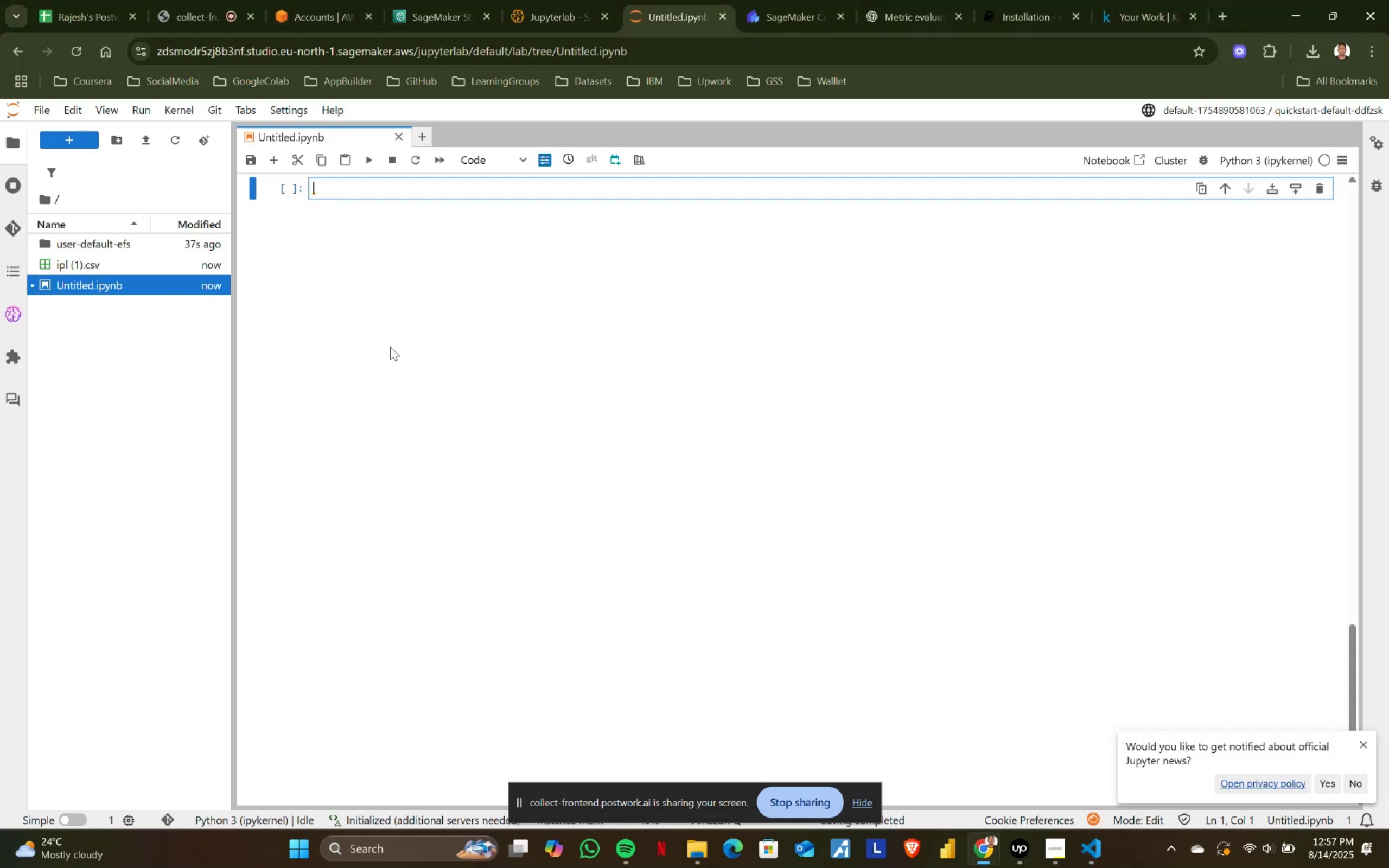 
key(Control+ControlLeft)
 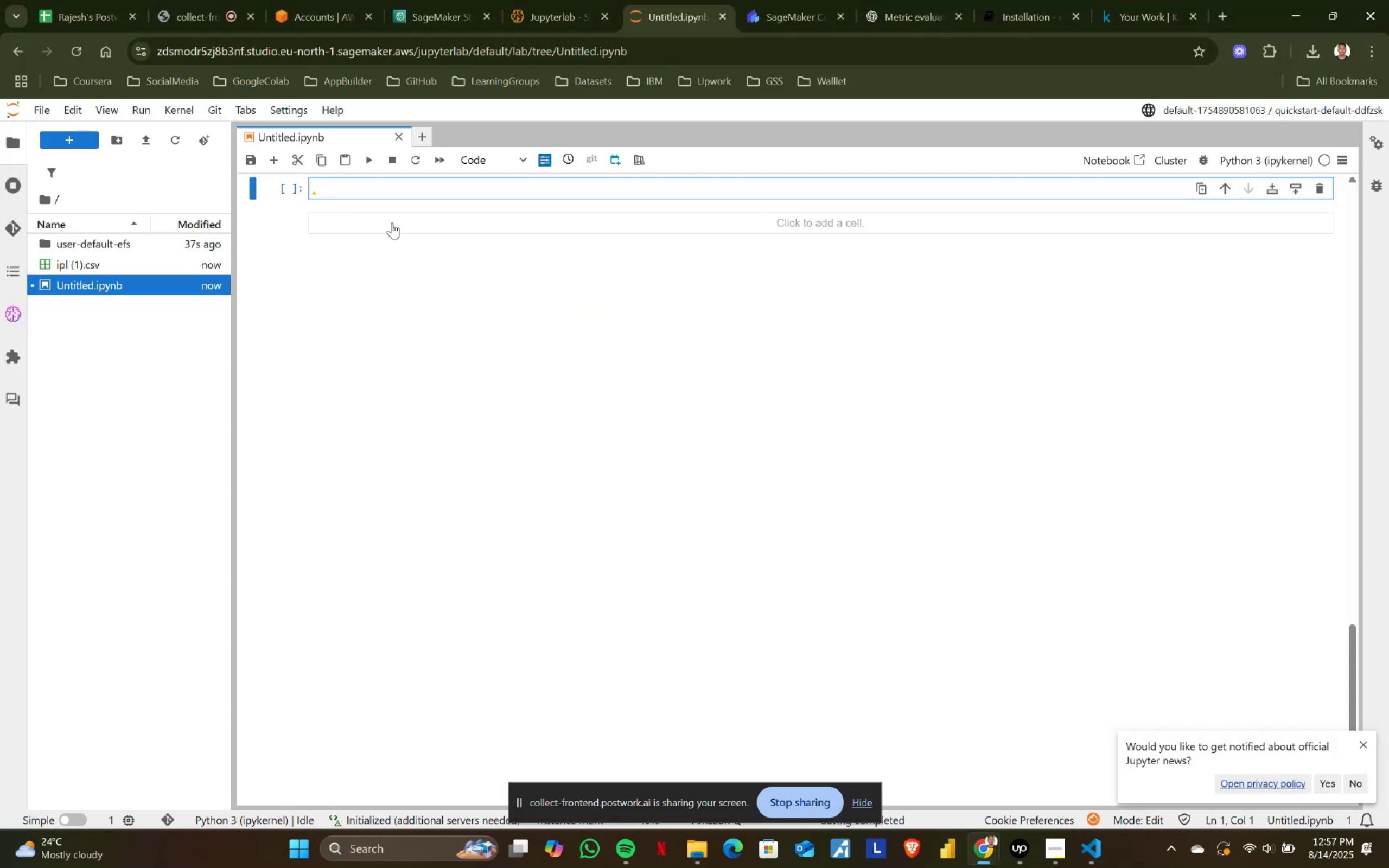 
key(Control+V)
 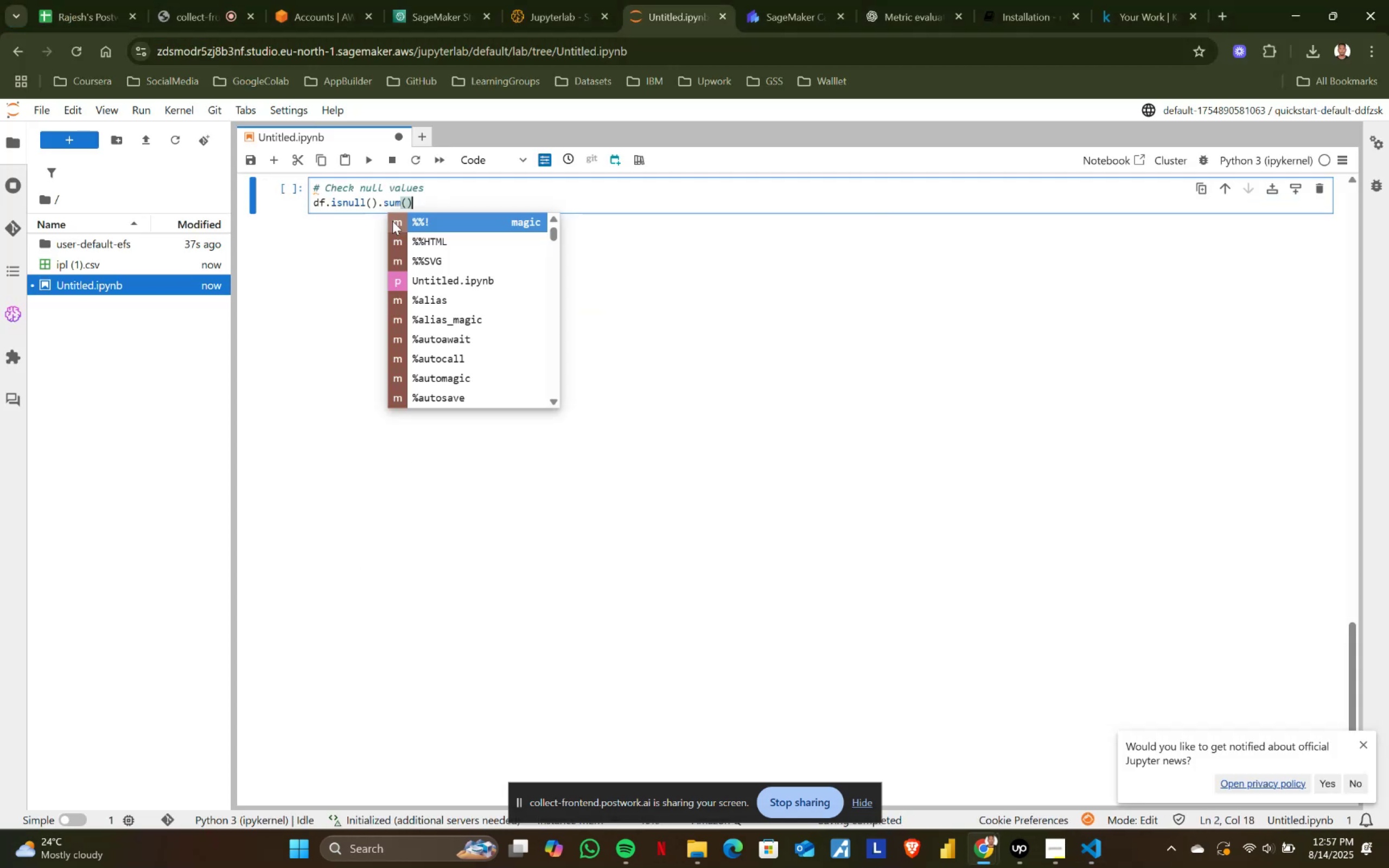 
key(Shift+ShiftRight)
 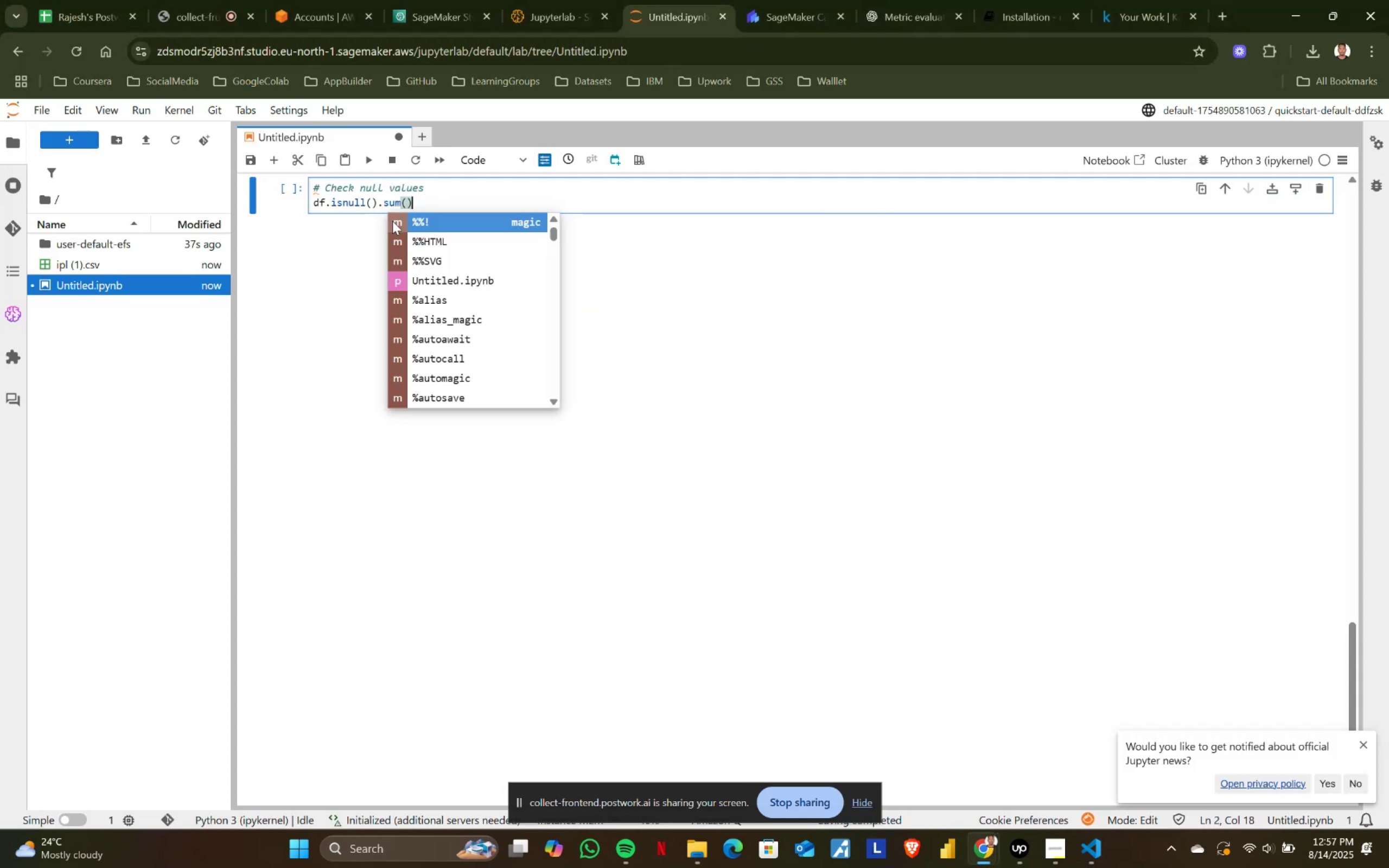 
key(Shift+Enter)
 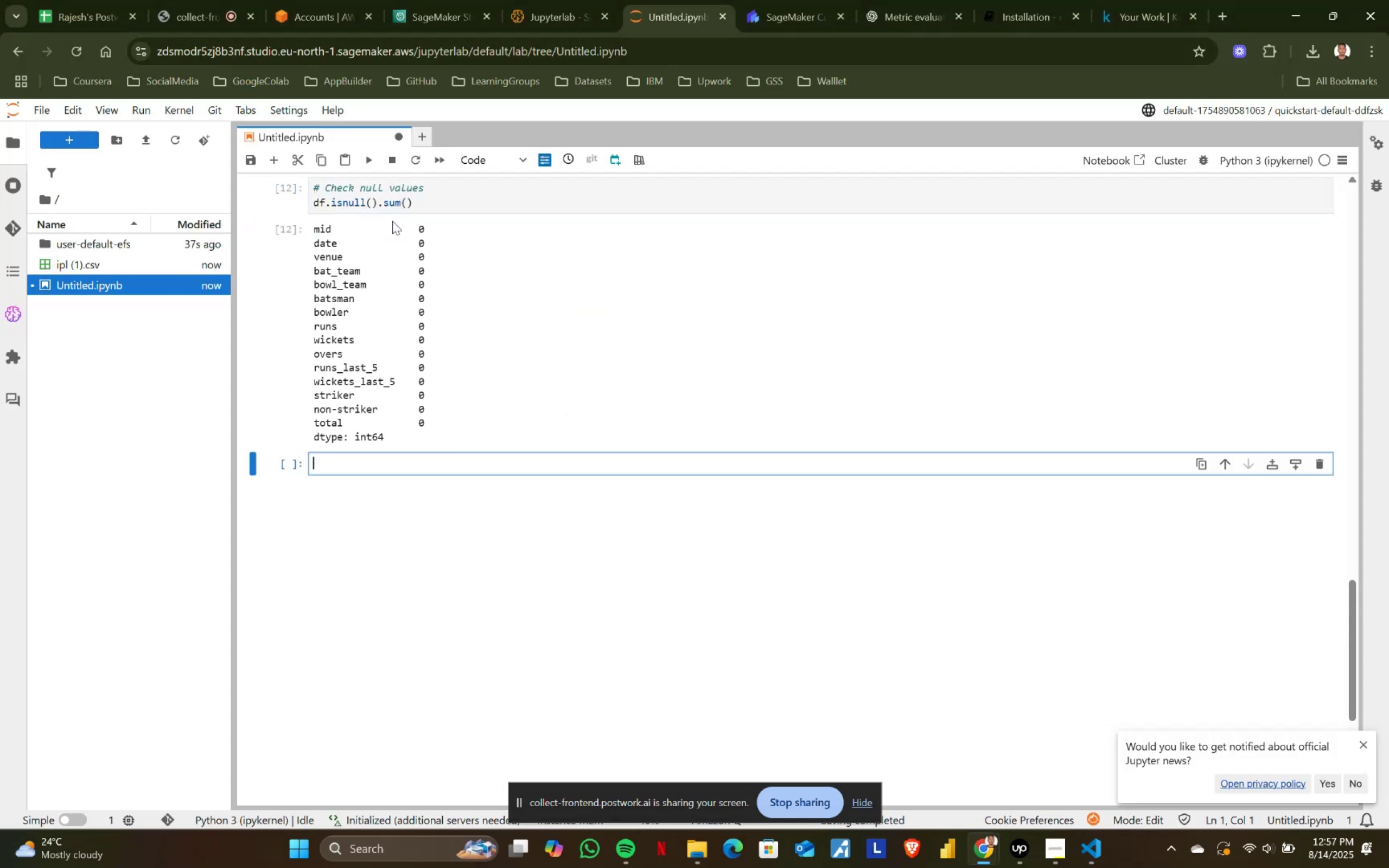 
key(Alt+AltLeft)
 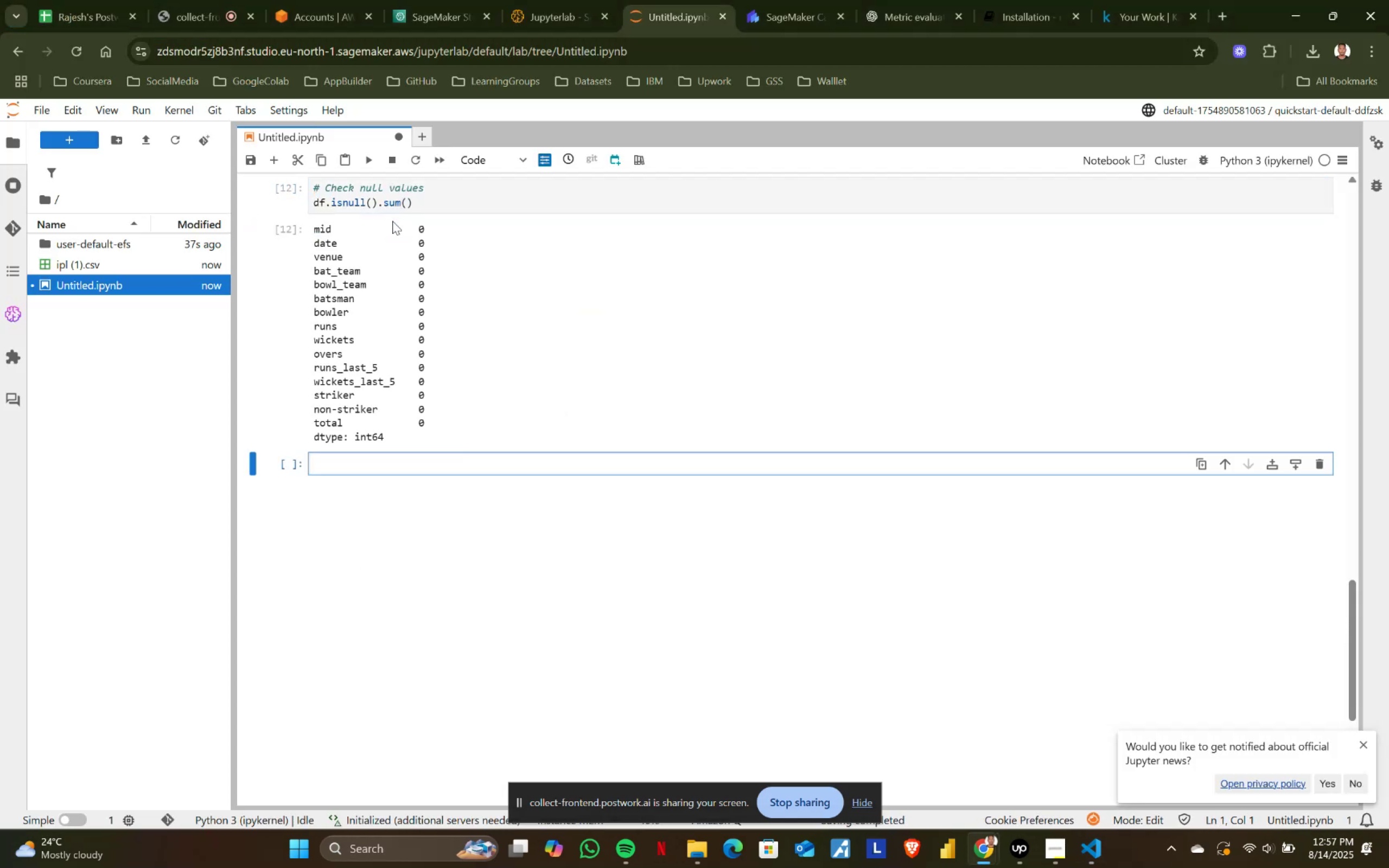 
key(Alt+Tab)
 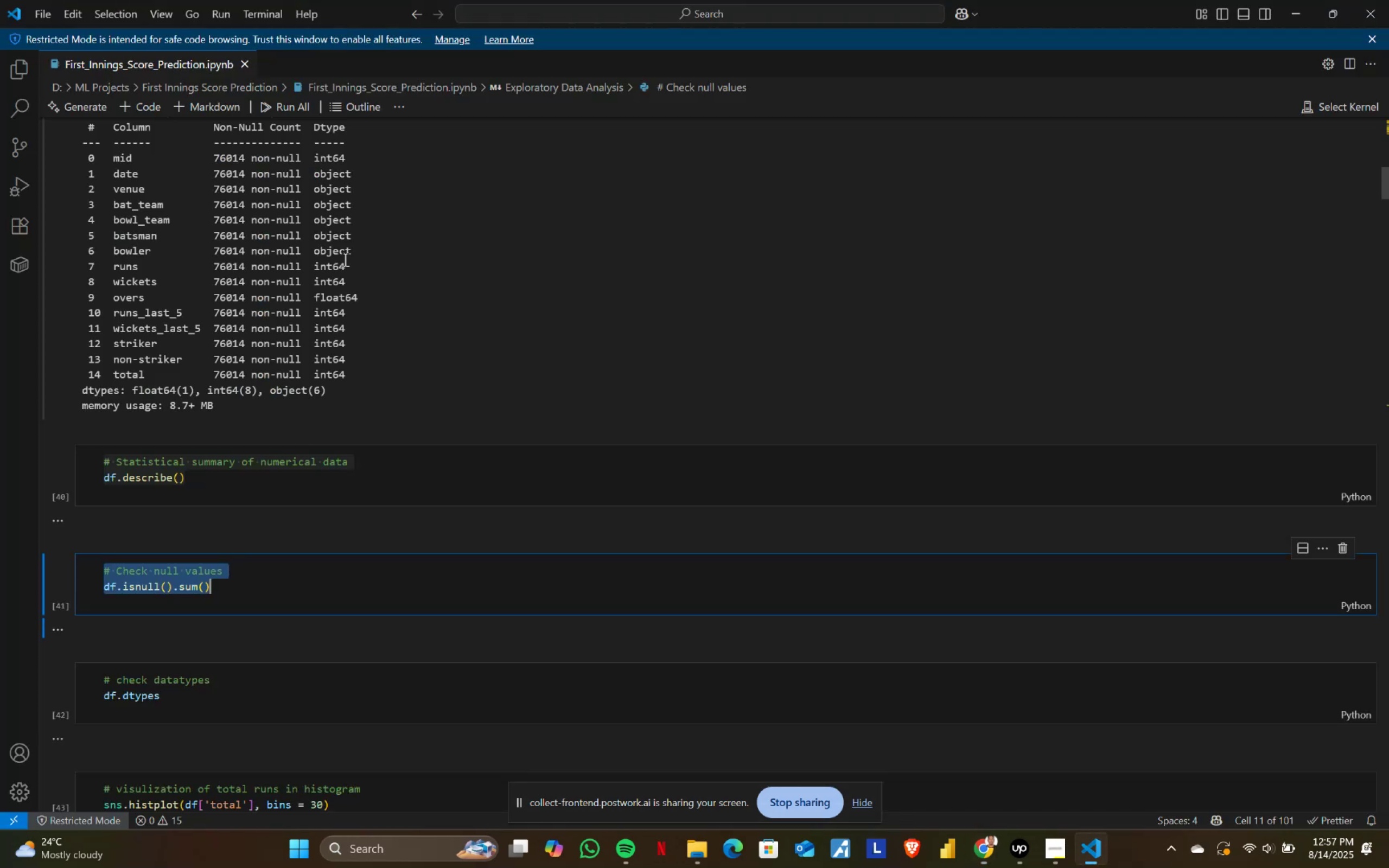 
scroll: coordinate [219, 523], scroll_direction: down, amount: 4.0
 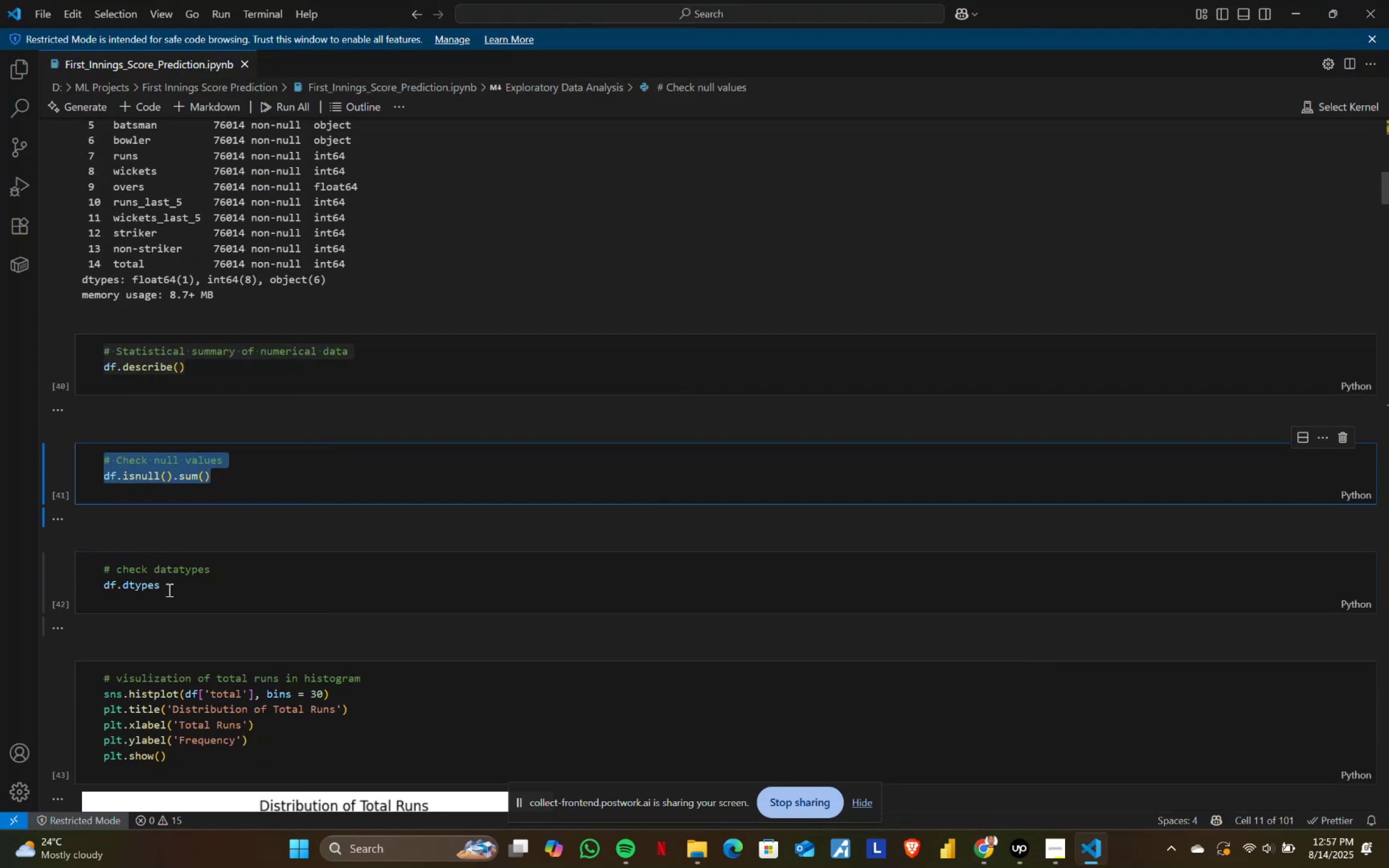 
left_click([187, 590])
 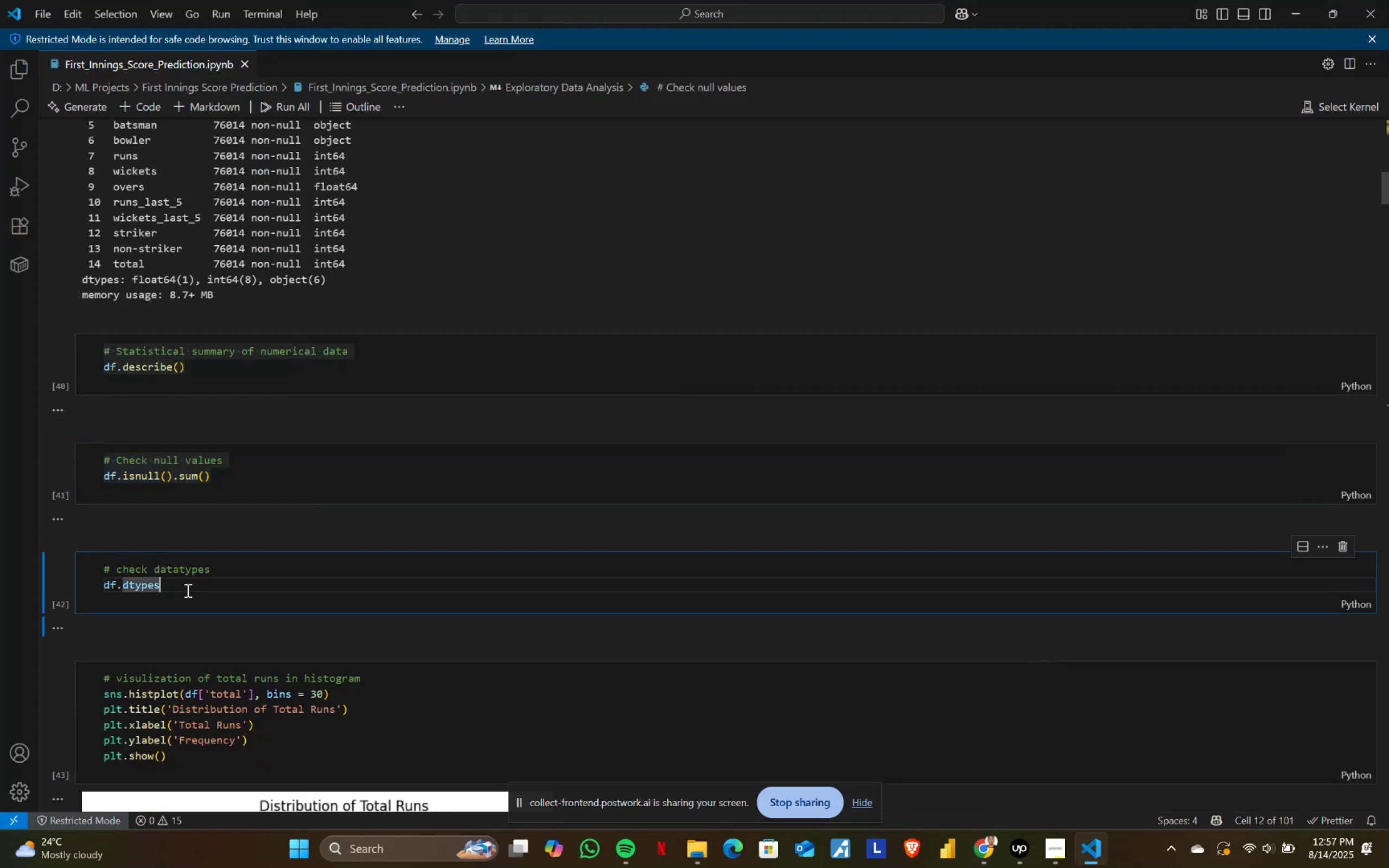 
key(Control+ControlLeft)
 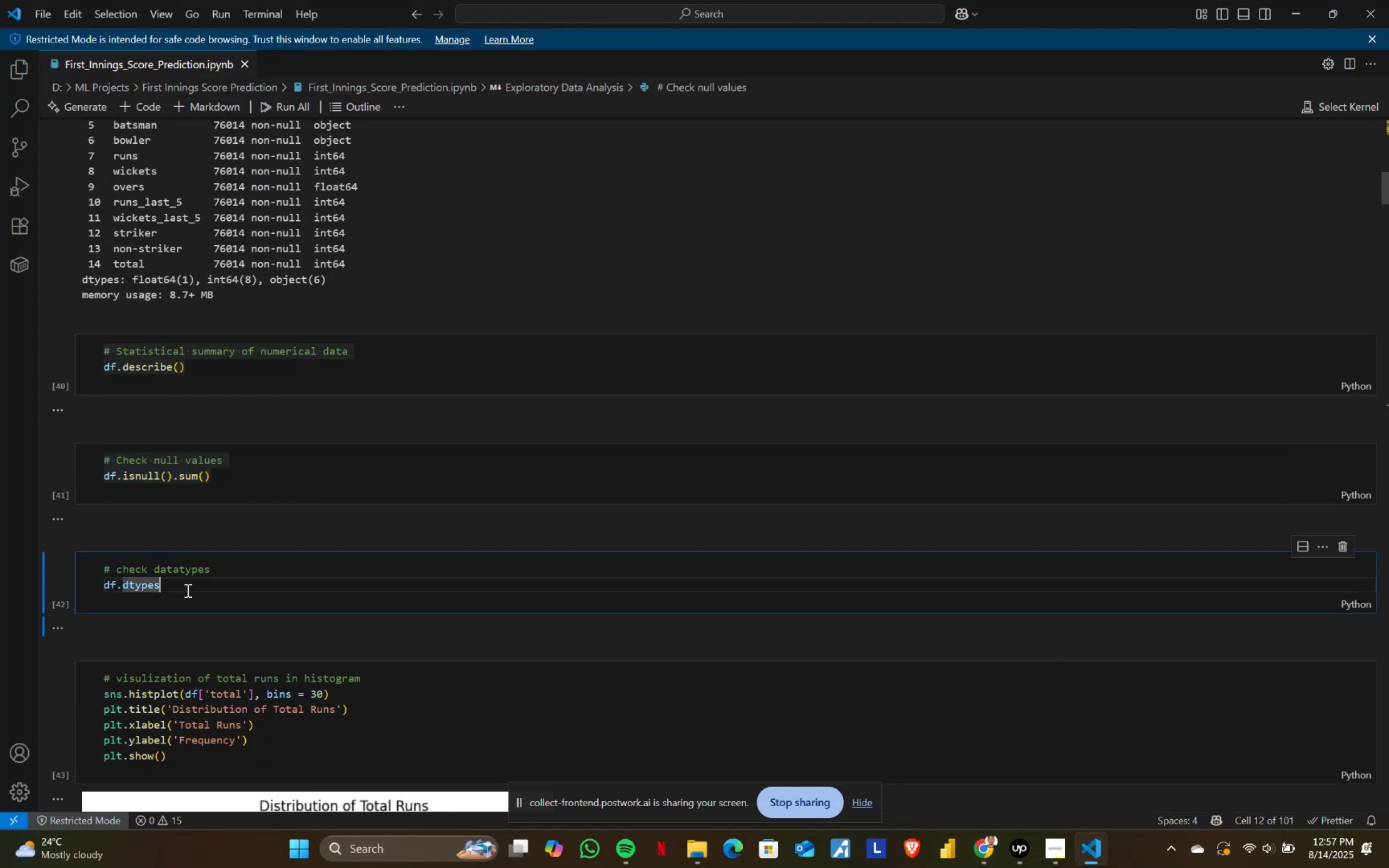 
key(Control+A)
 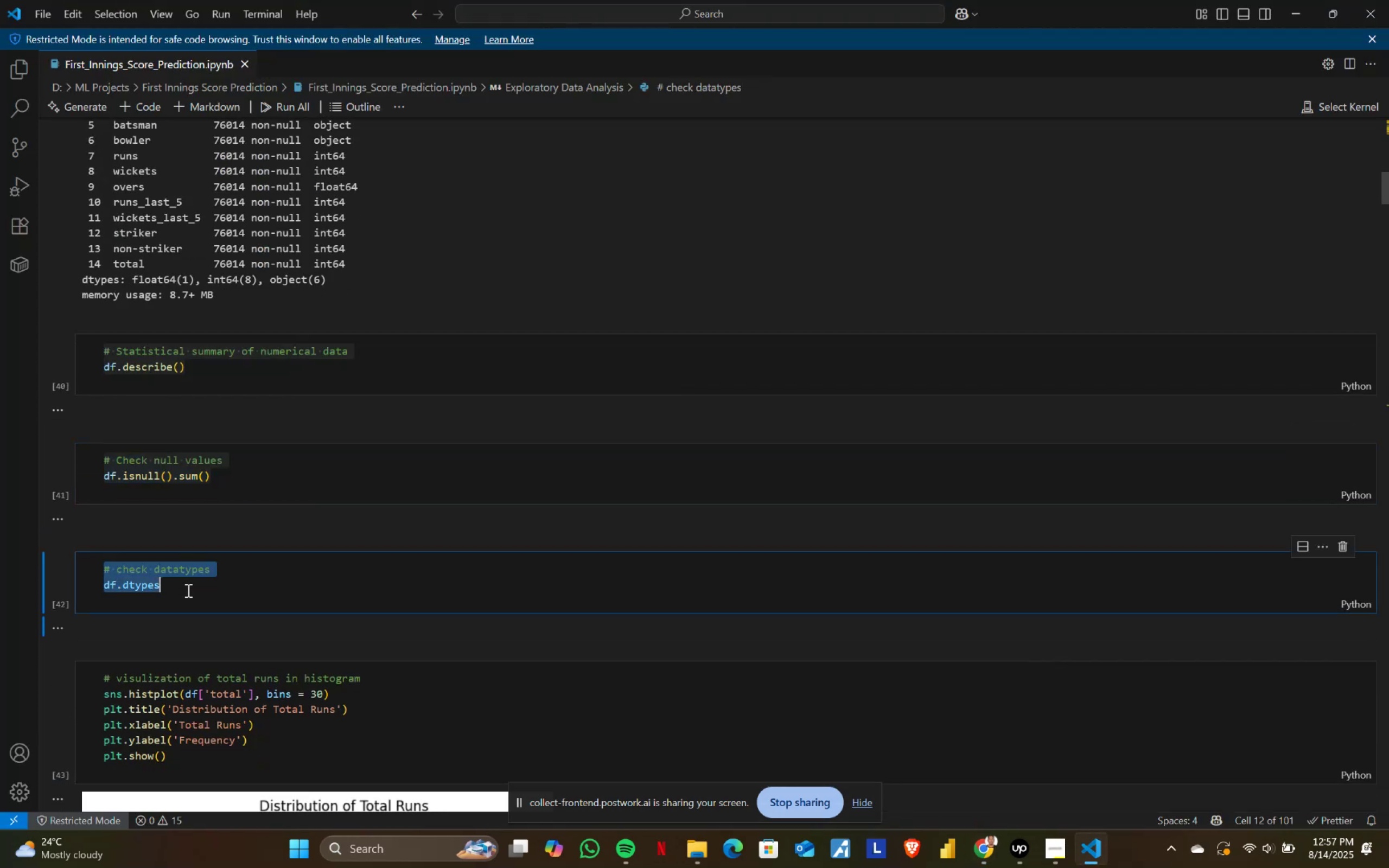 
key(Control+ControlLeft)
 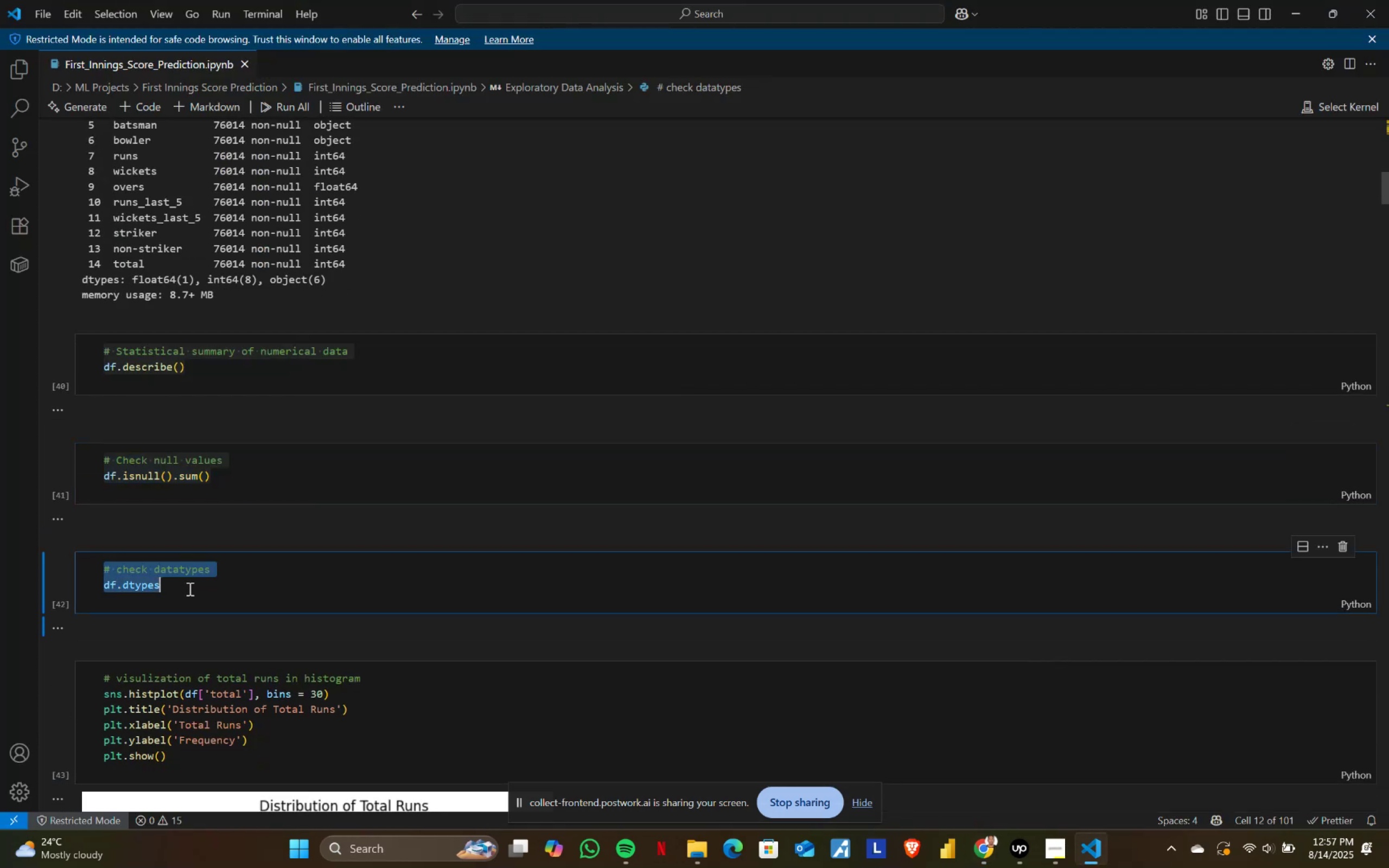 
key(Control+C)
 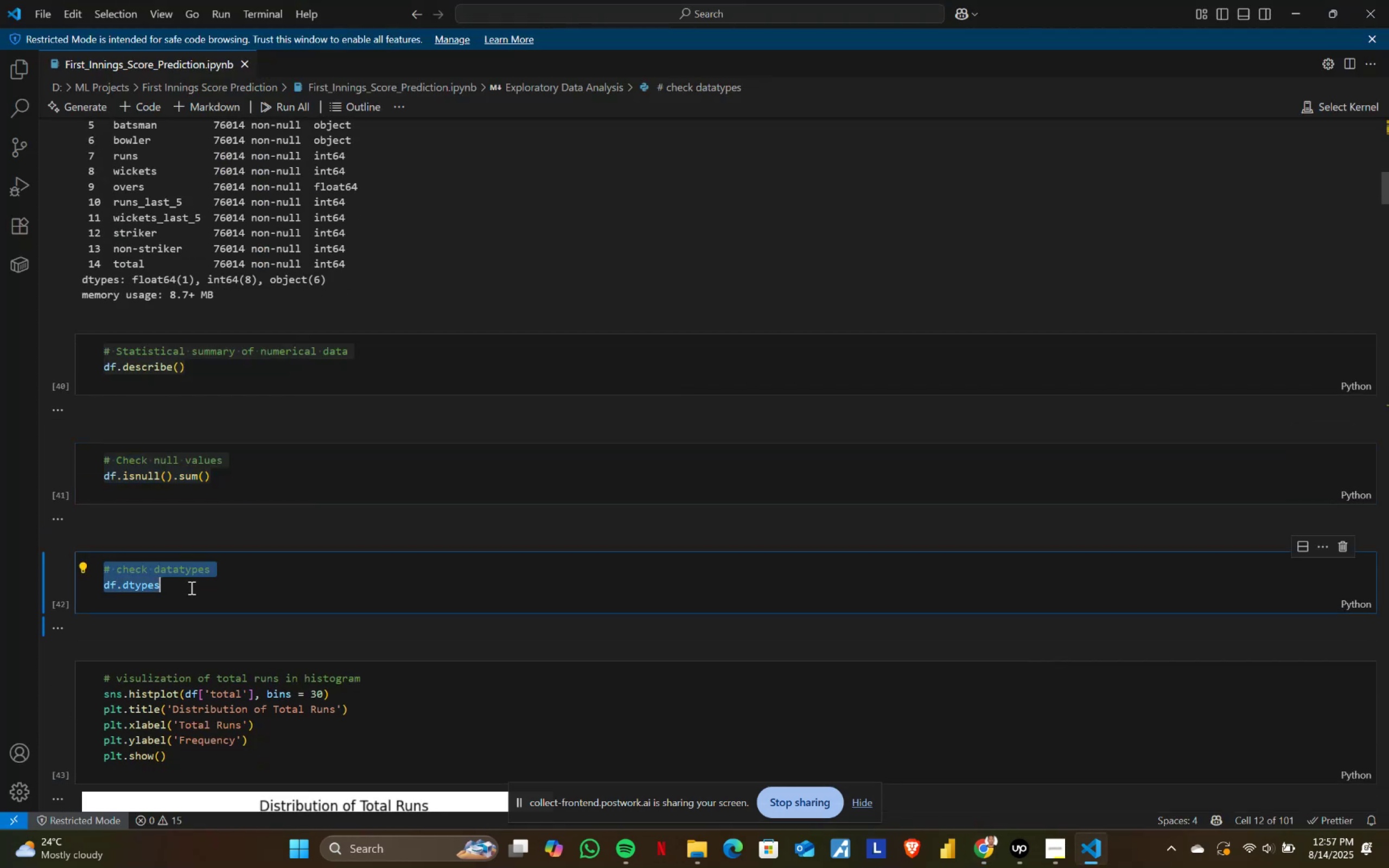 
key(Alt+AltLeft)
 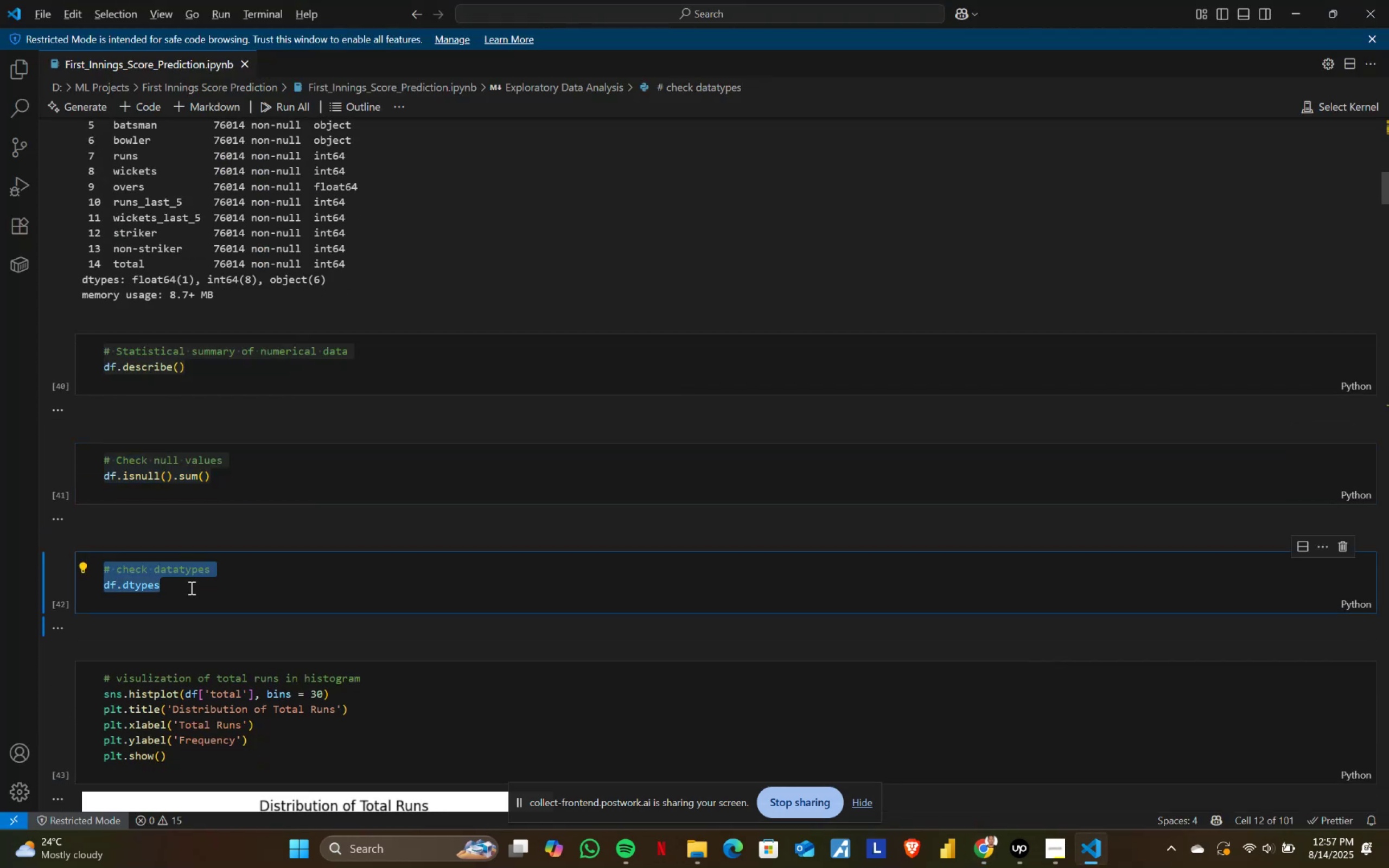 
key(Alt+Tab)
 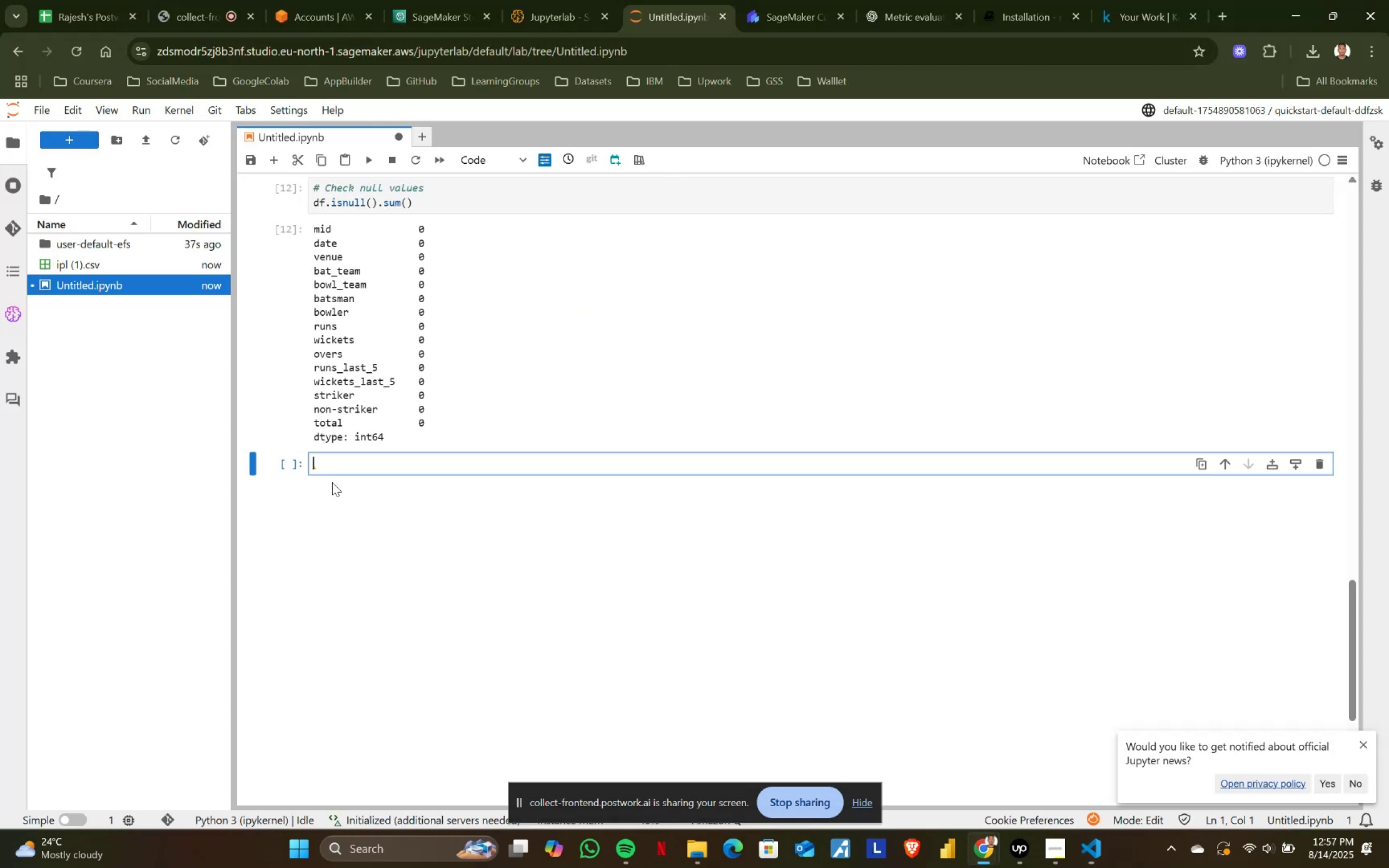 
key(Control+ControlLeft)
 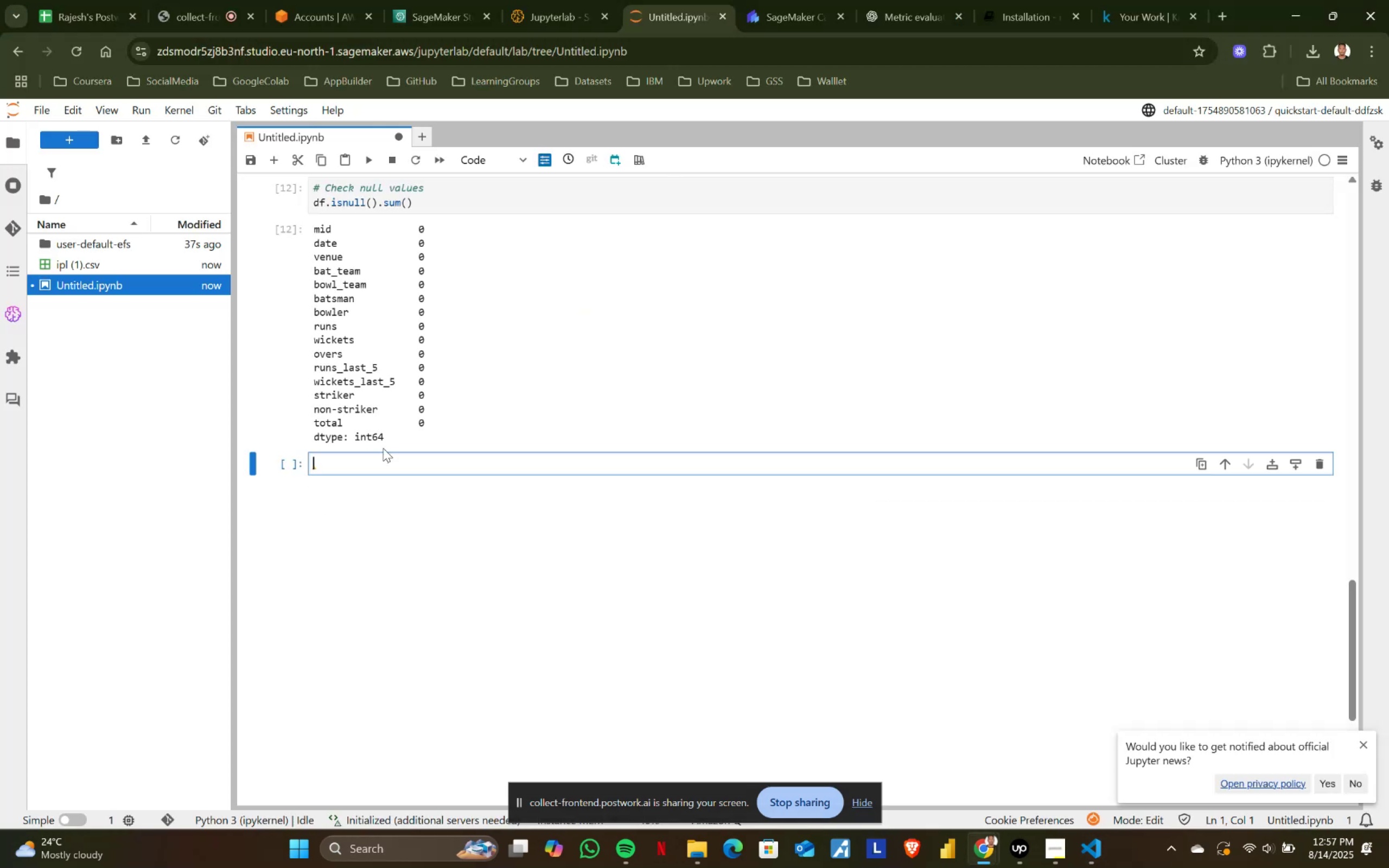 
key(Control+V)
 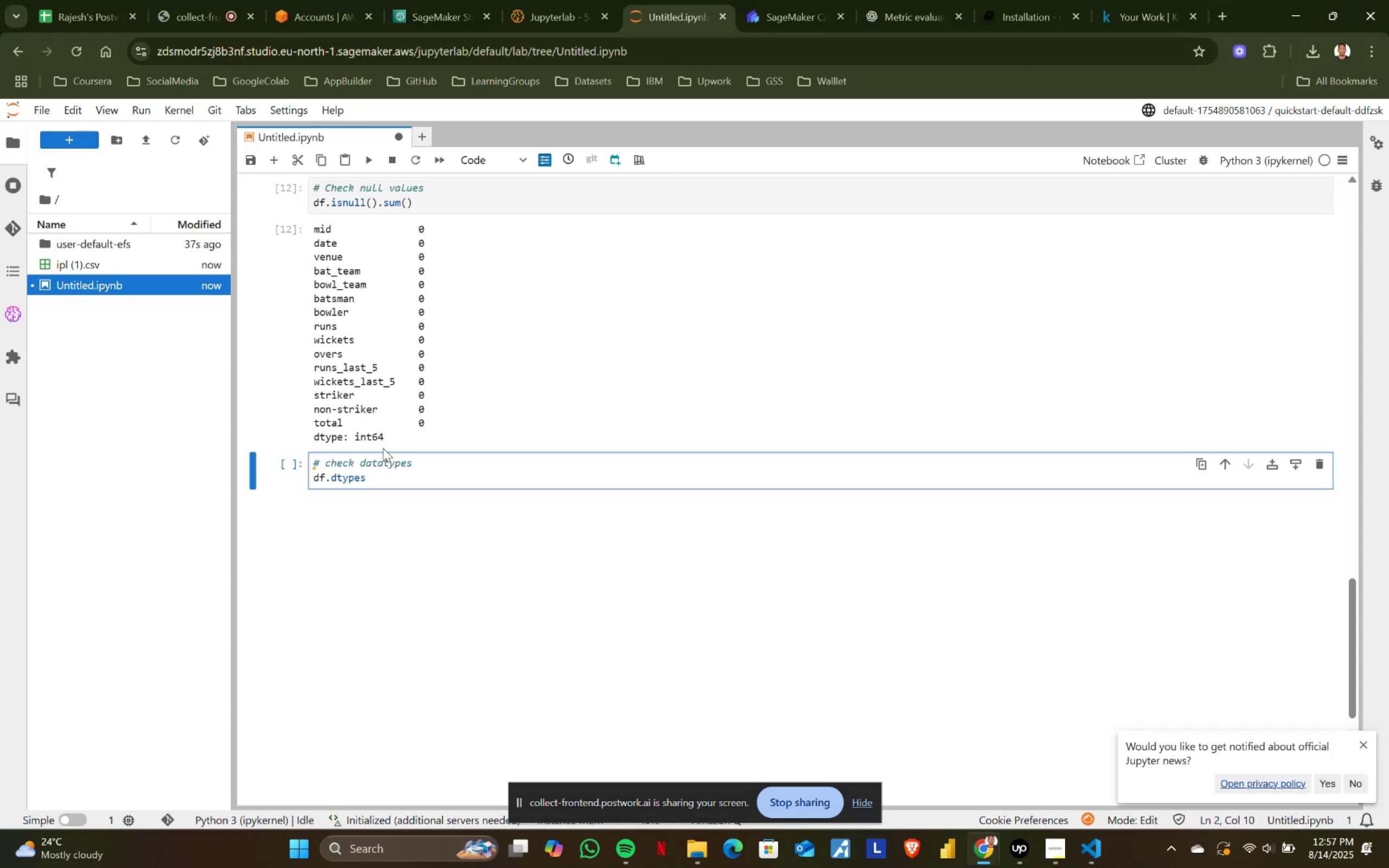 
key(Shift+ShiftRight)
 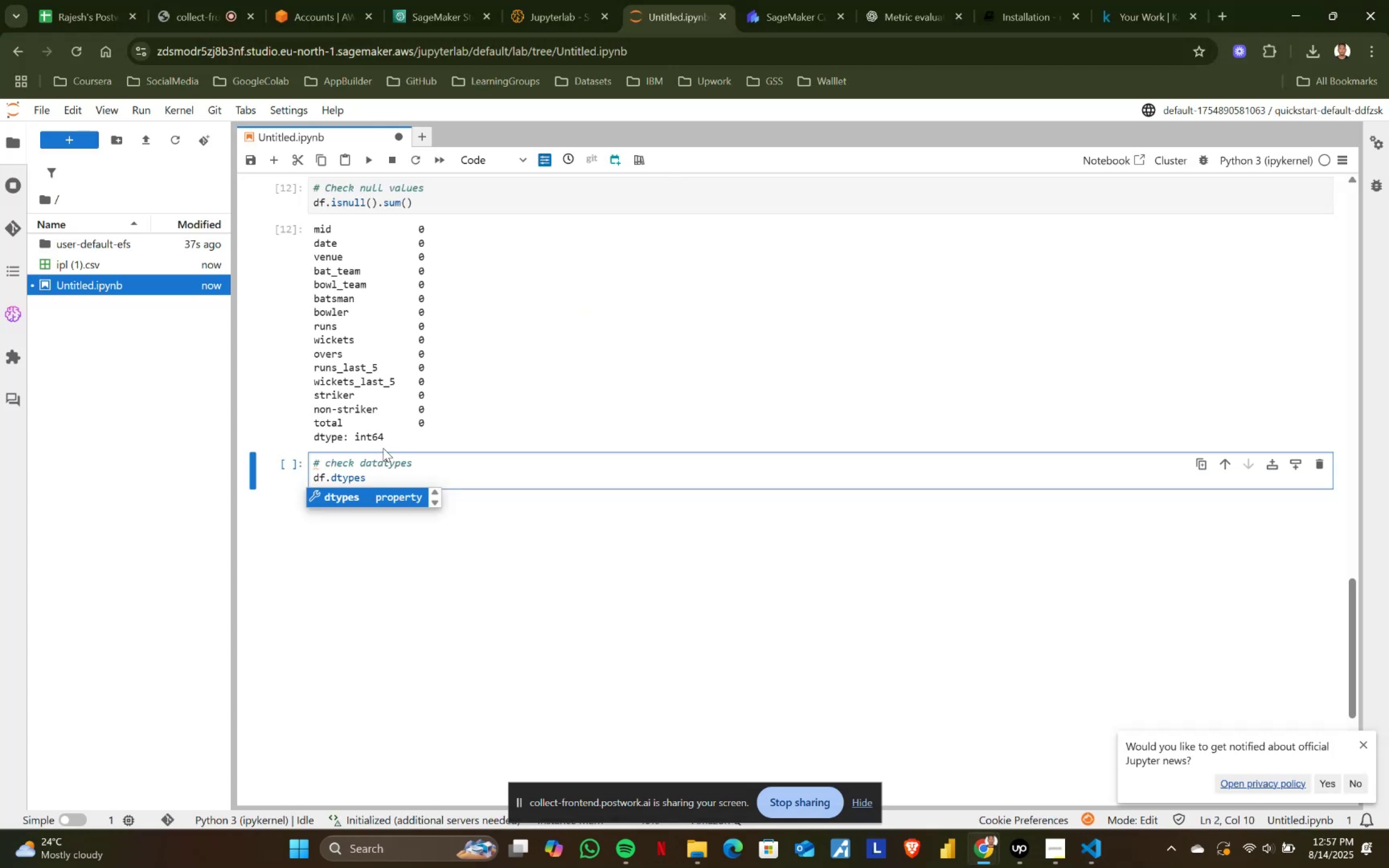 
key(Shift+Enter)
 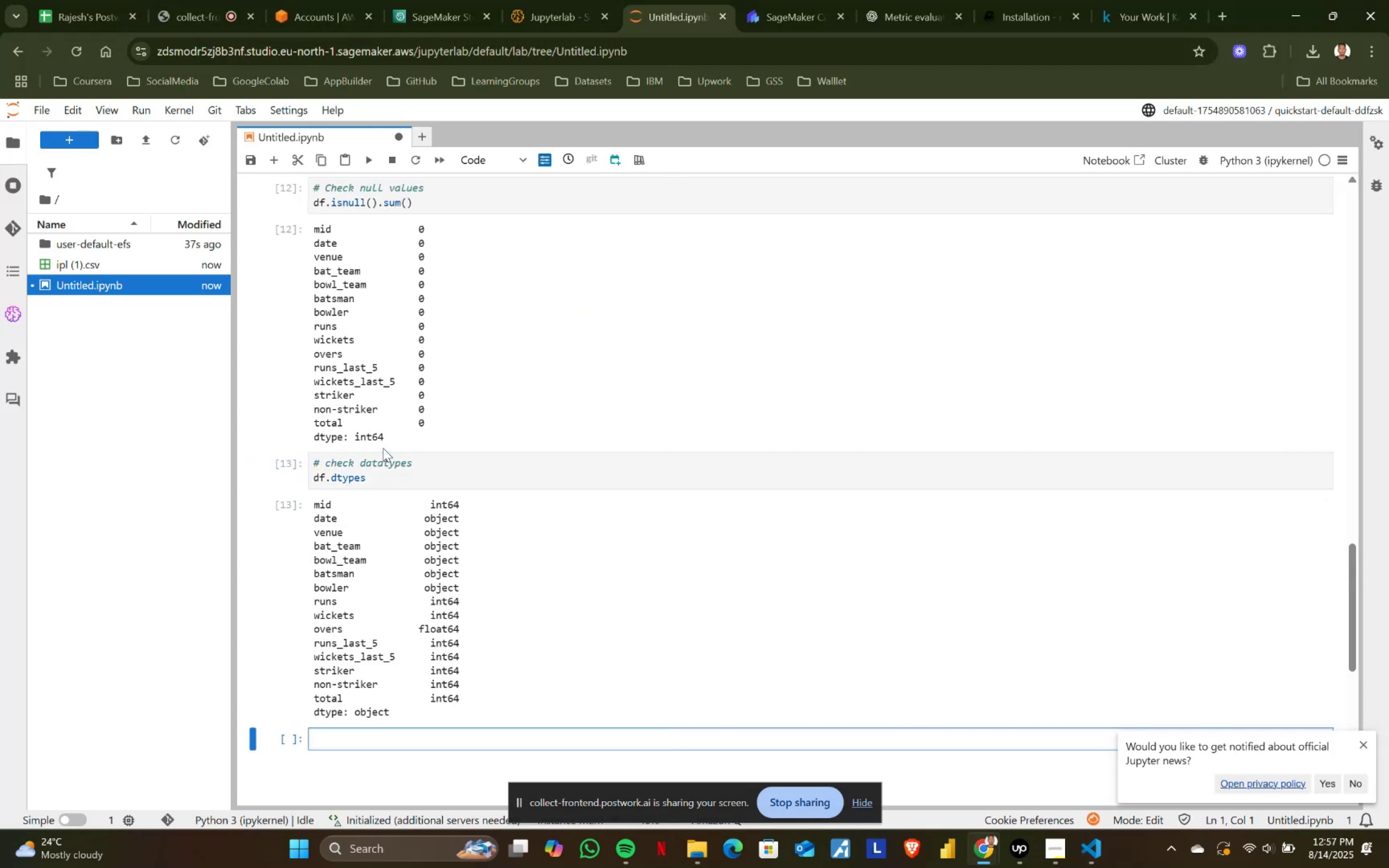 
scroll: coordinate [384, 452], scroll_direction: down, amount: 2.0
 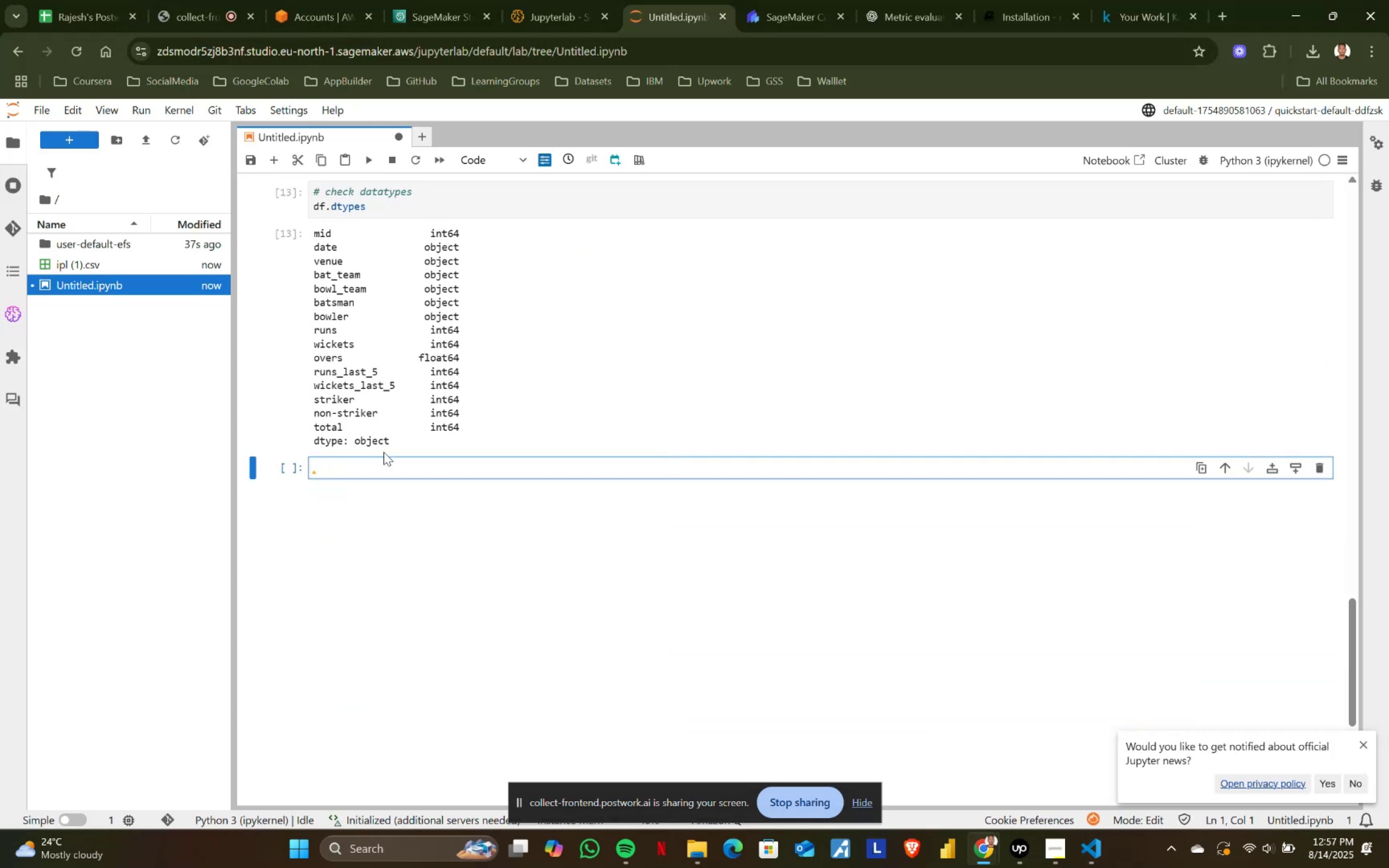 
key(Alt+AltLeft)
 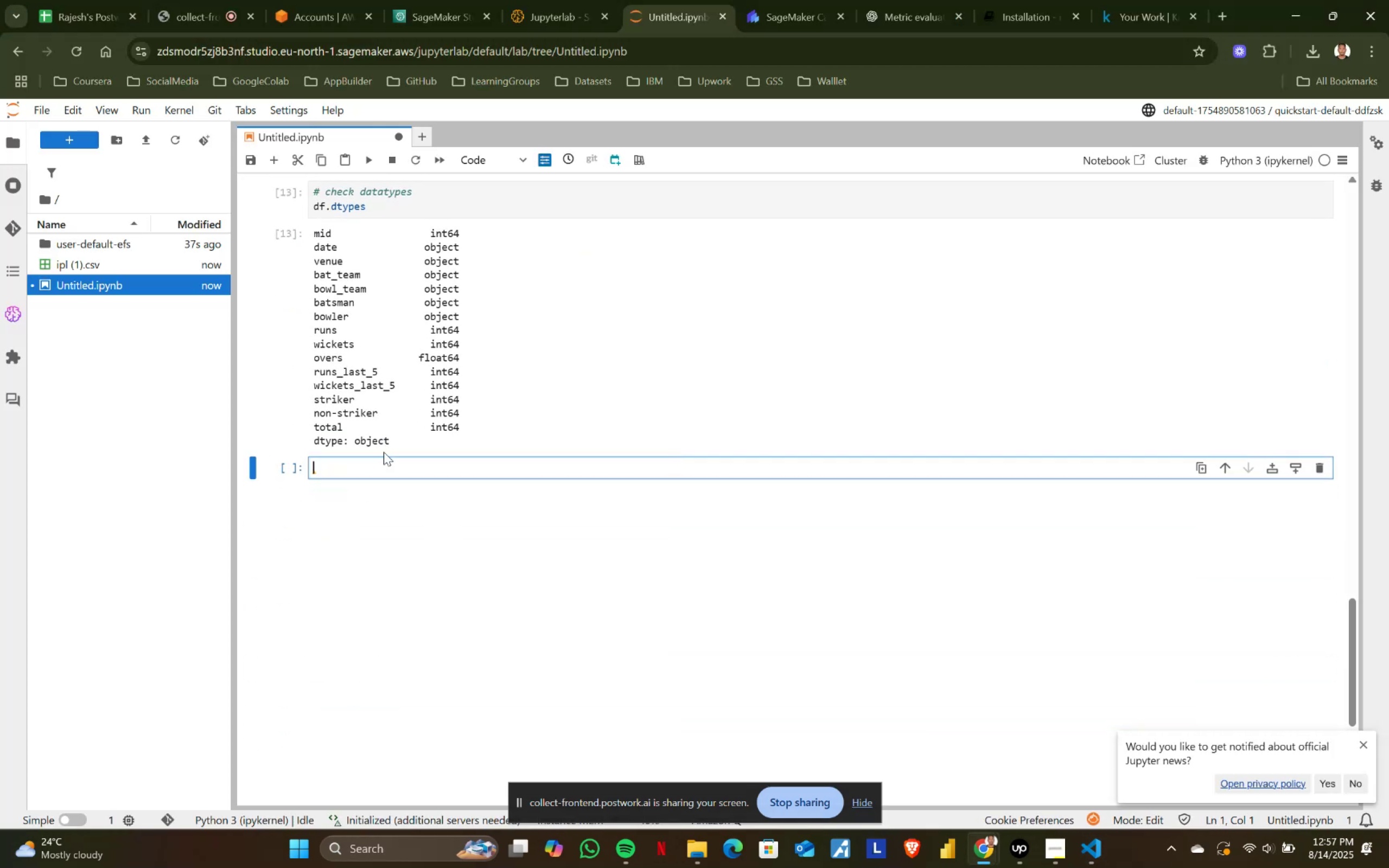 
key(Alt+Tab)
 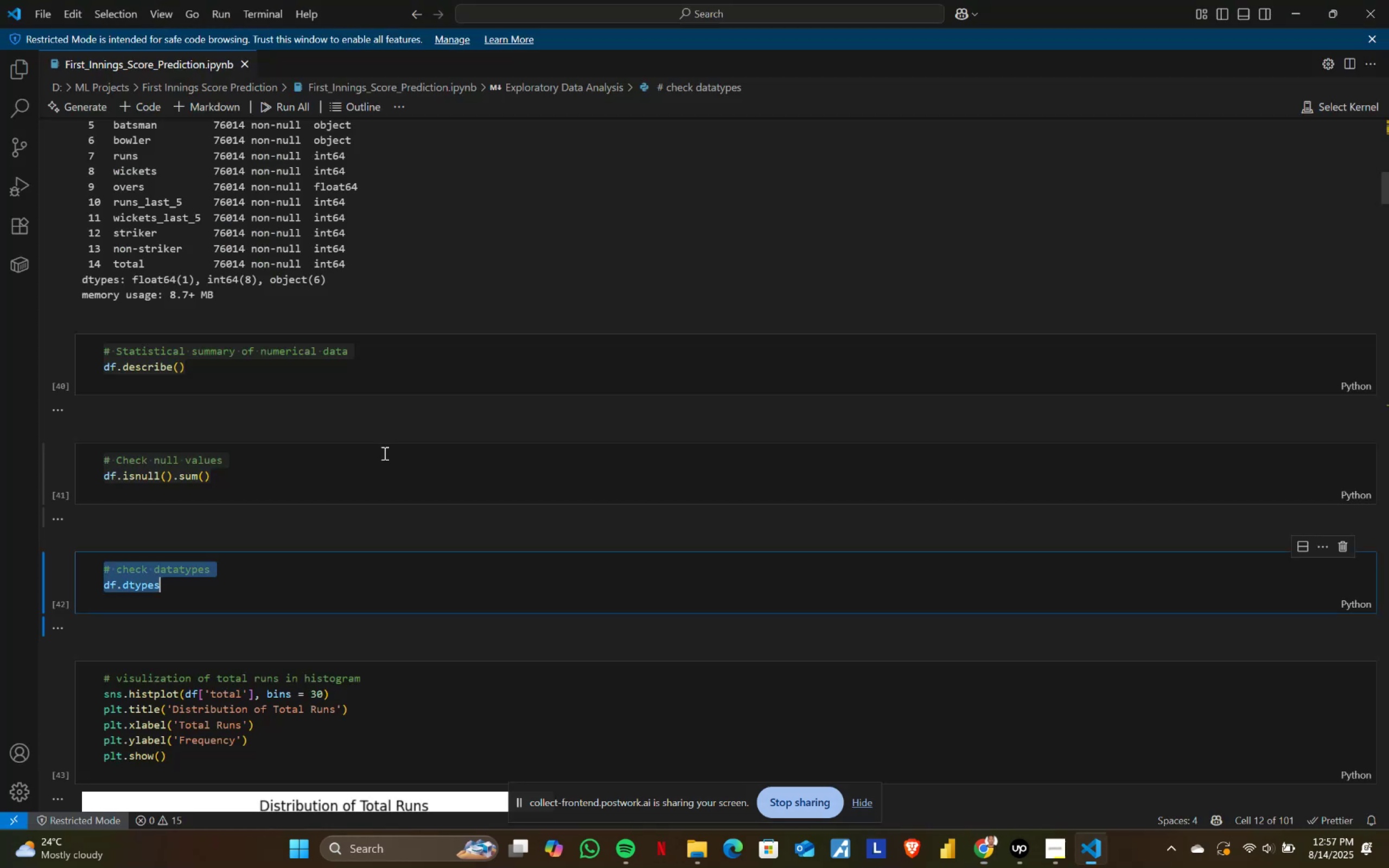 
scroll: coordinate [281, 460], scroll_direction: down, amount: 5.0
 